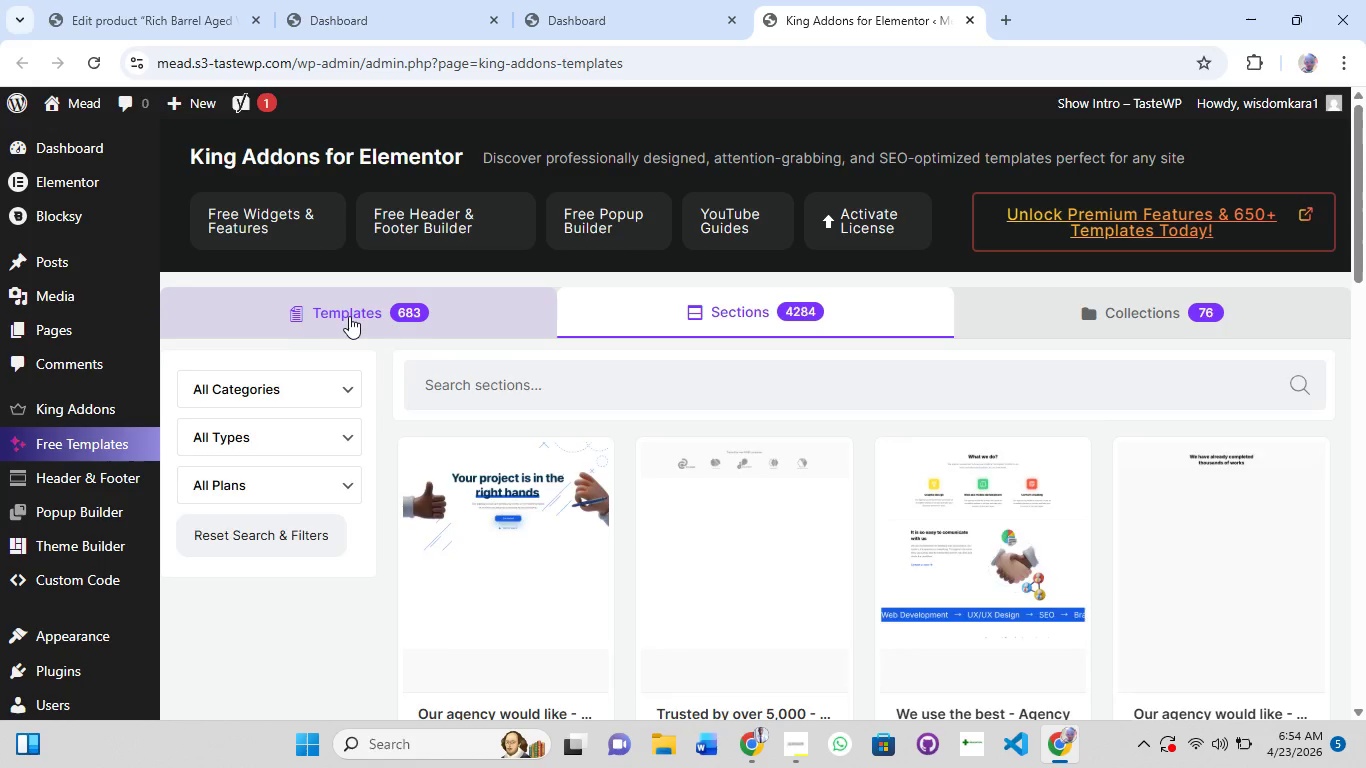 
scroll: coordinate [575, 715], scroll_direction: down, amount: 17.0
 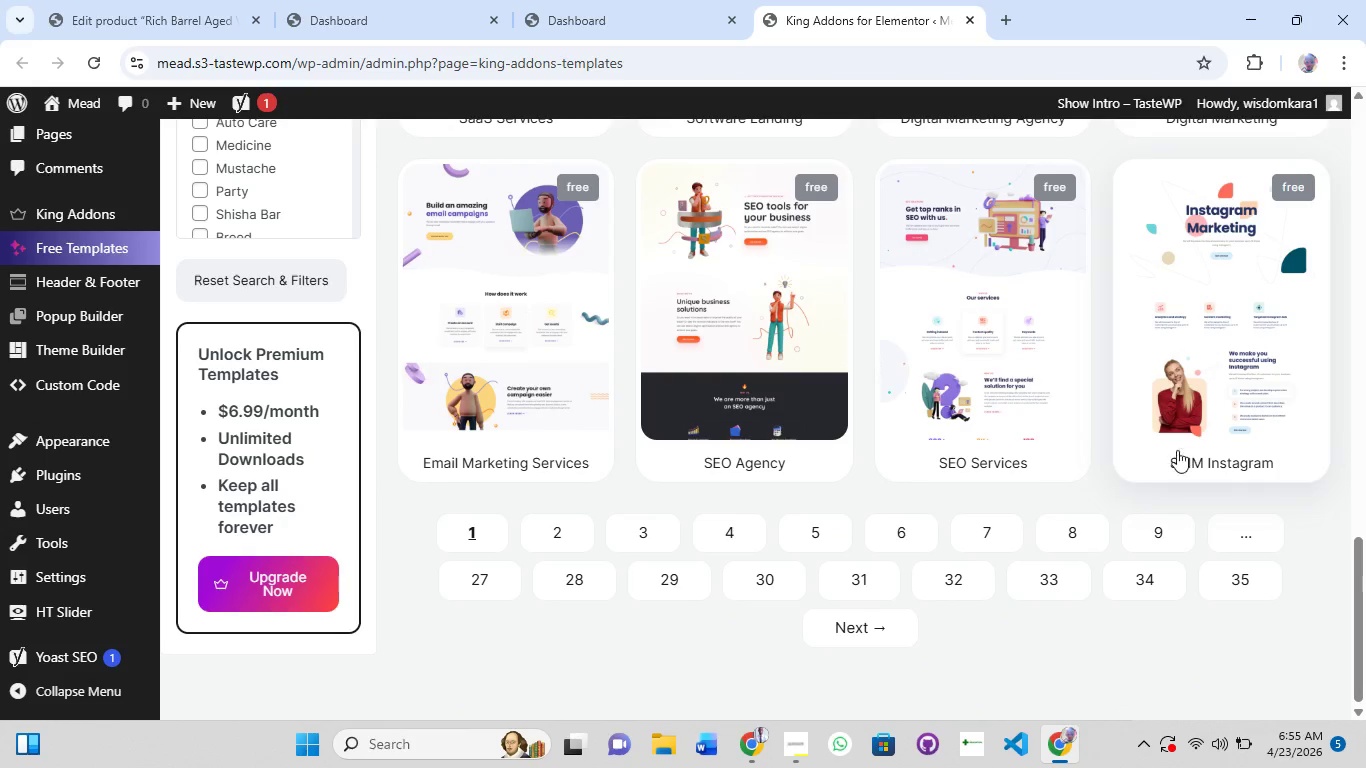 
scroll: coordinate [778, 519], scroll_direction: up, amount: 13.0
 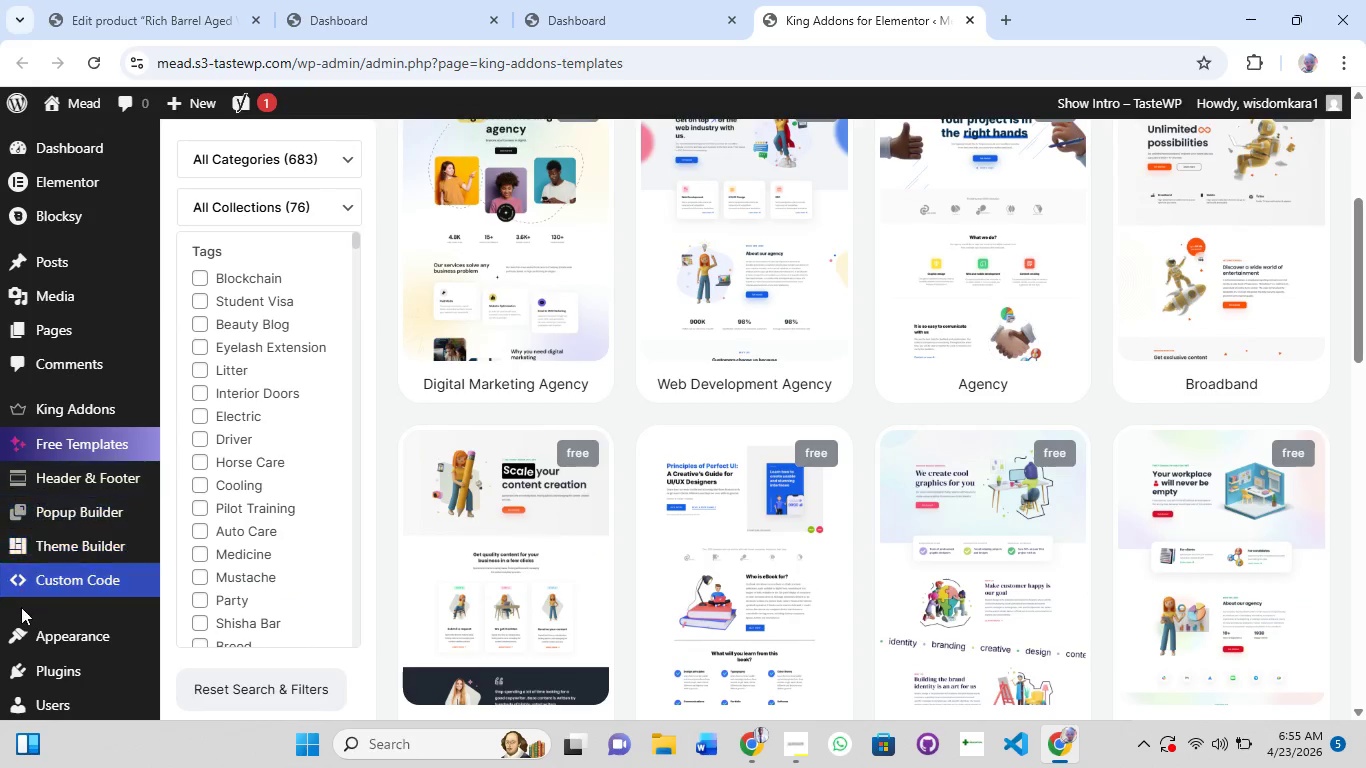 
scroll: coordinate [22, 608], scroll_direction: down, amount: 2.0
 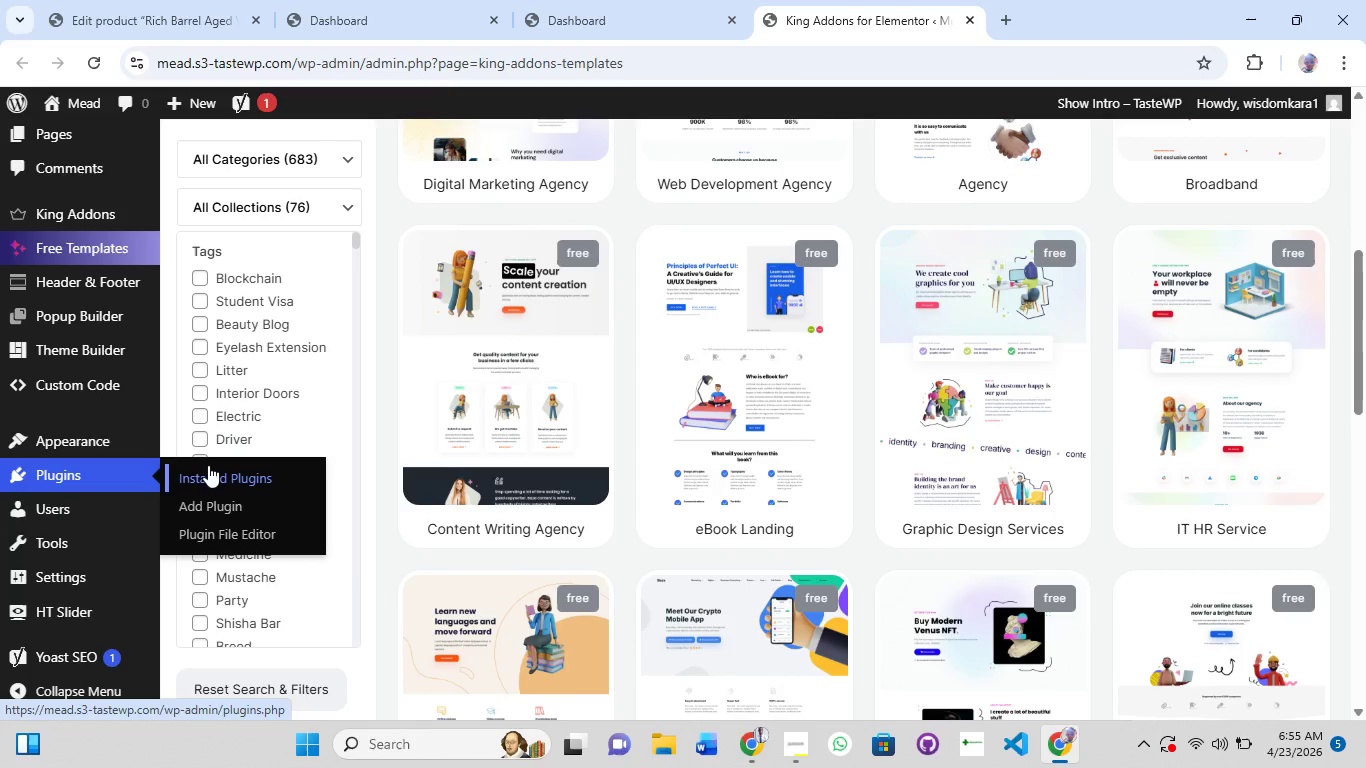 
wait(16.78)
 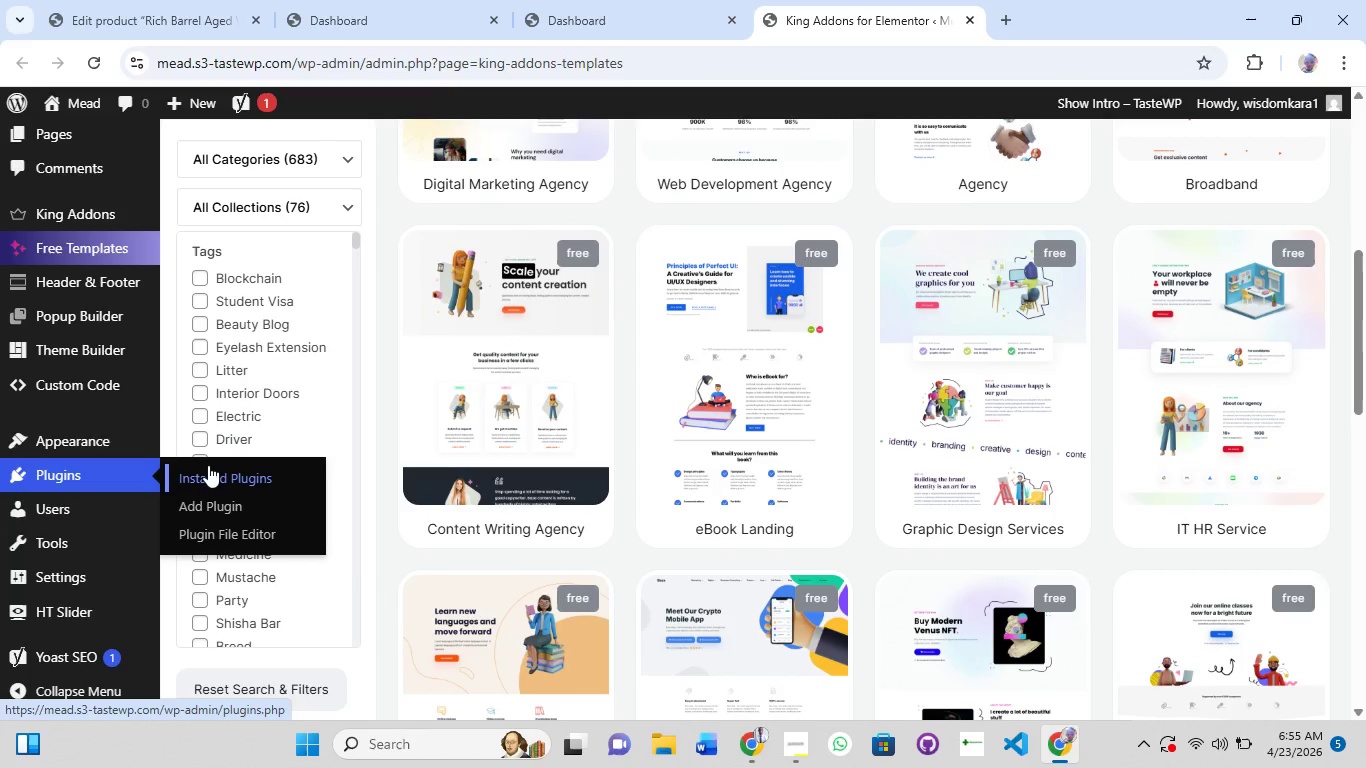 
mouse_move([131, 471])
 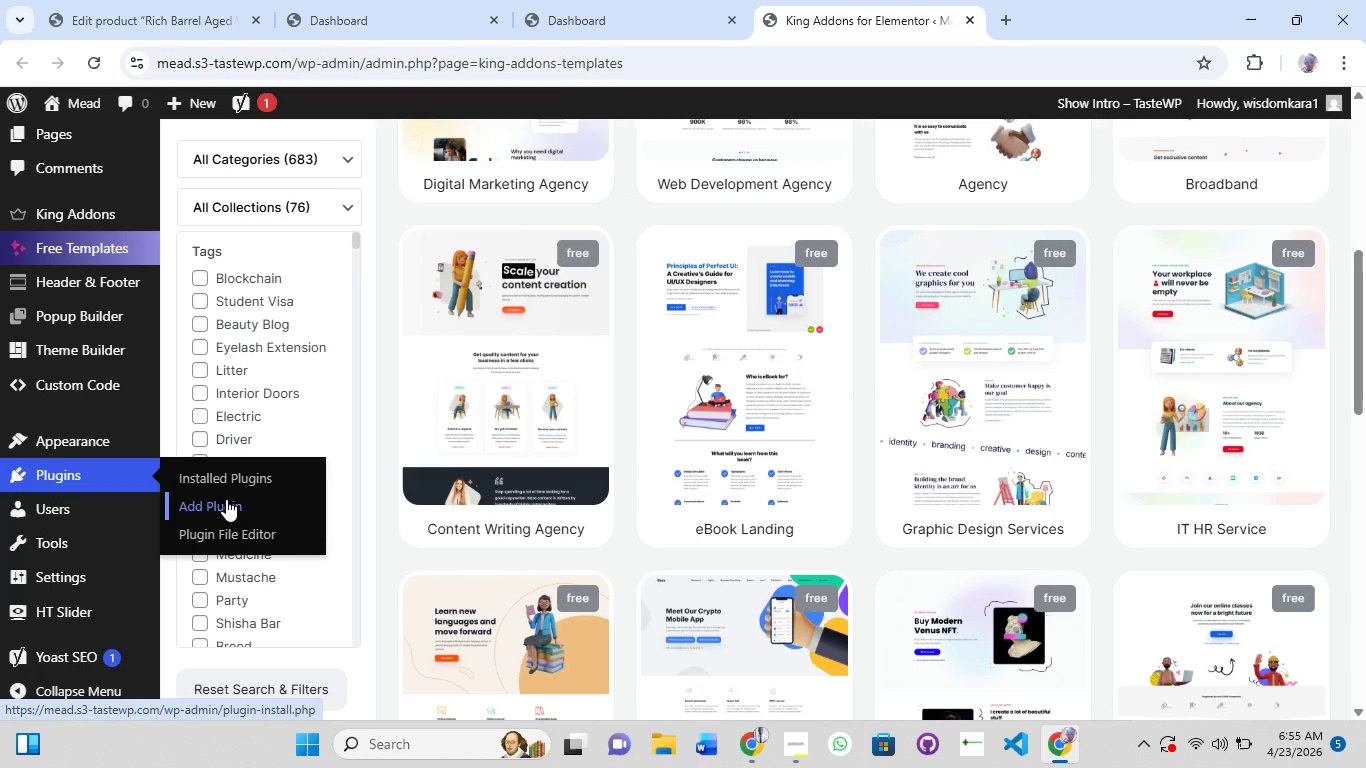 
wait(10.05)
 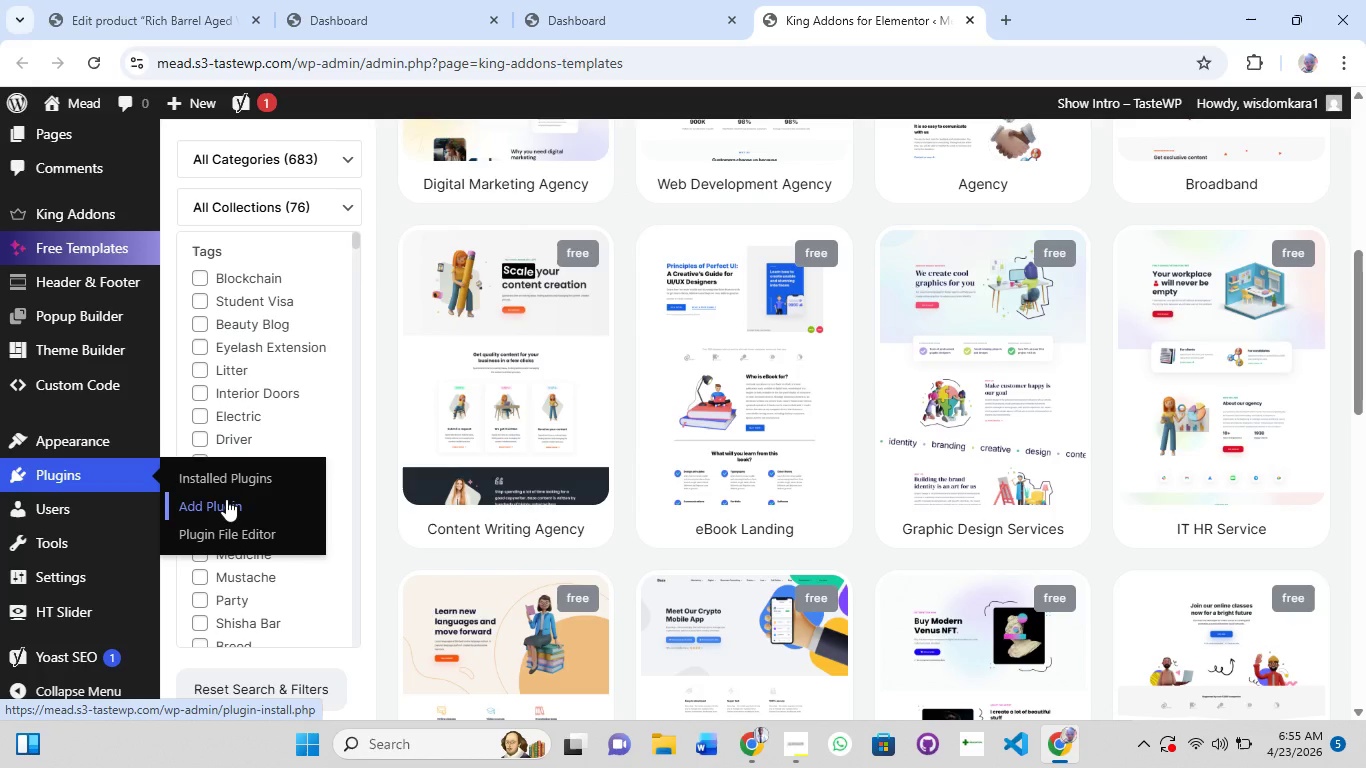 
scroll: coordinate [58, 504], scroll_direction: down, amount: 1.0
 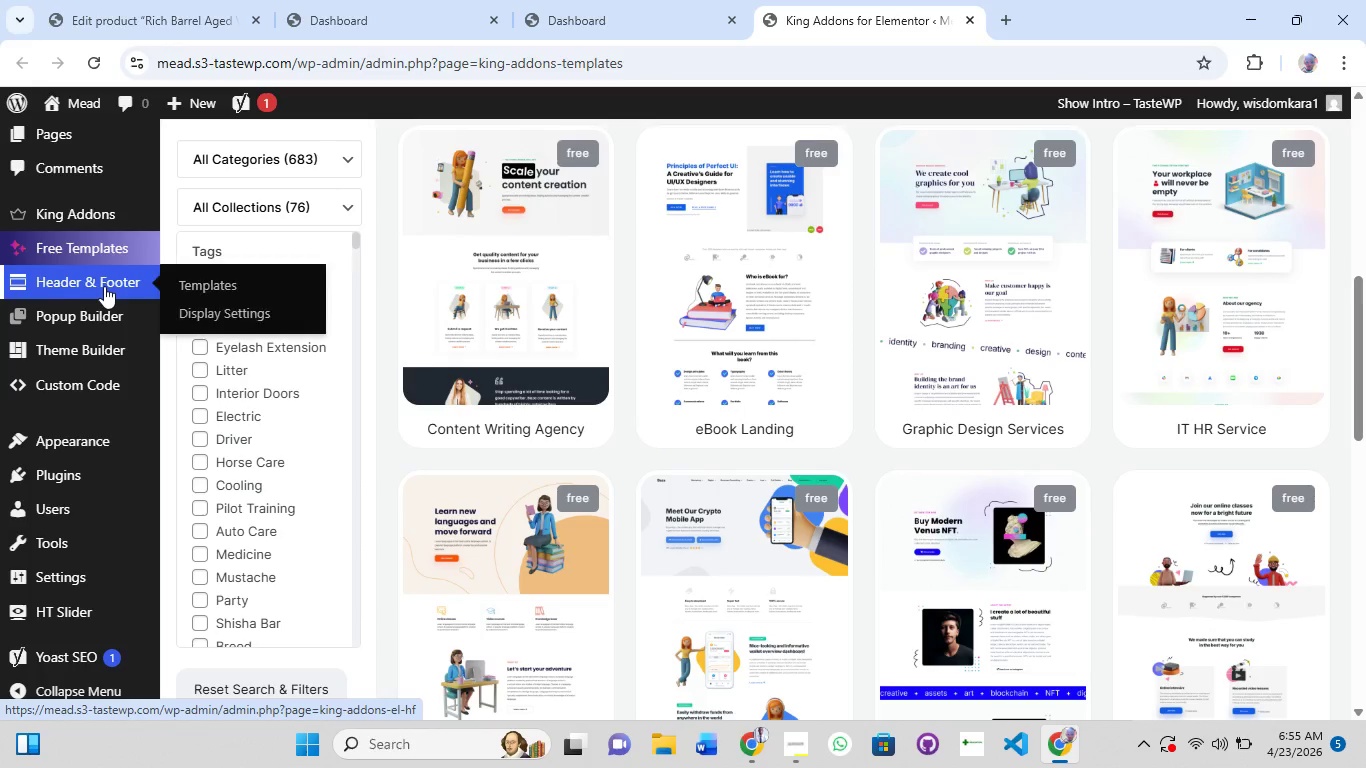 
wait(5.55)
 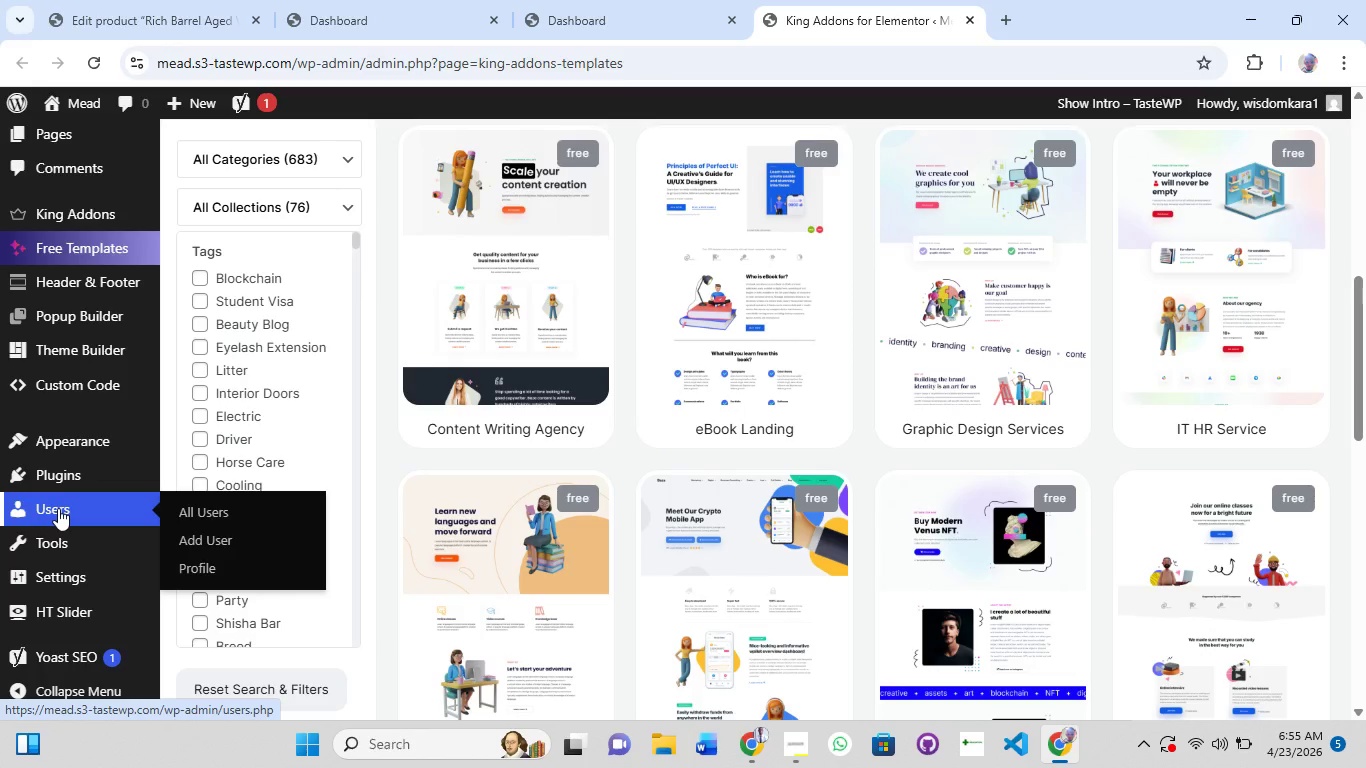 
left_click([95, 660])
 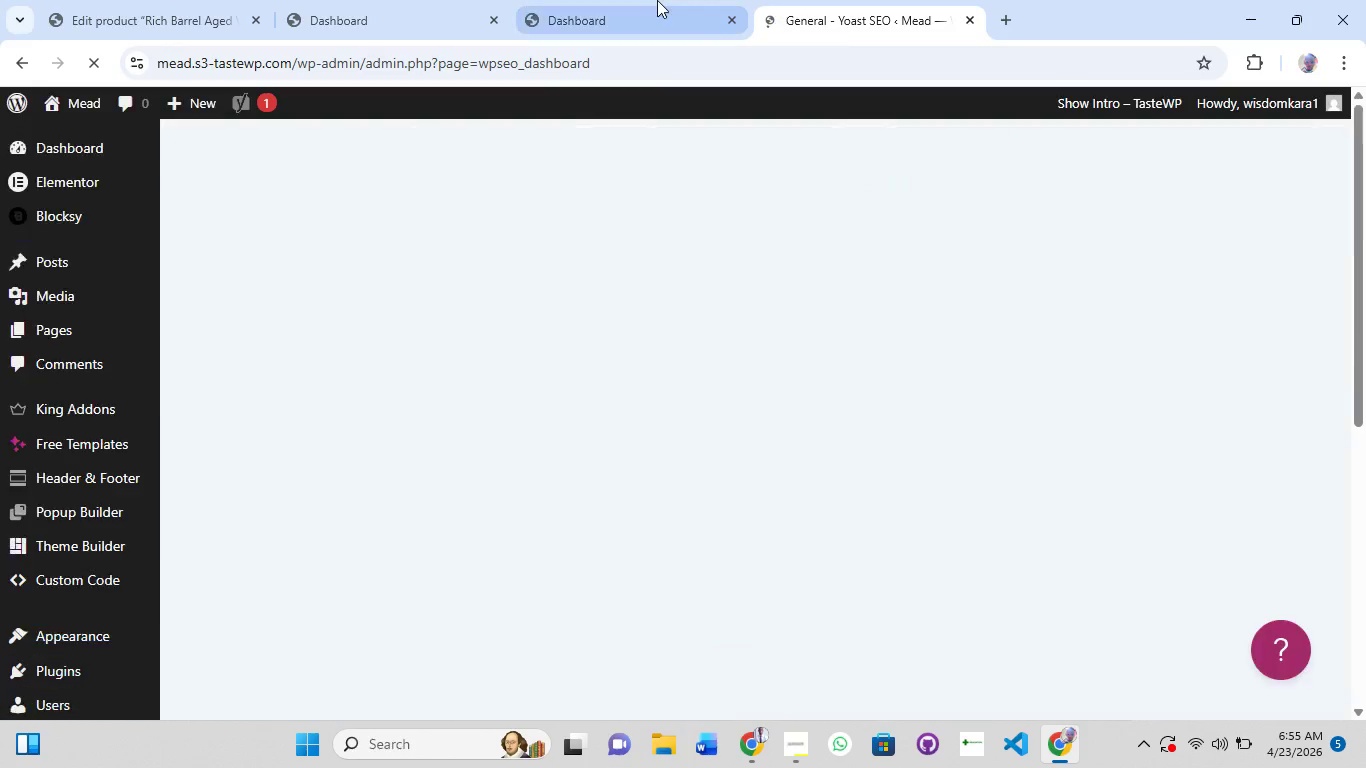 
left_click([657, 0])
 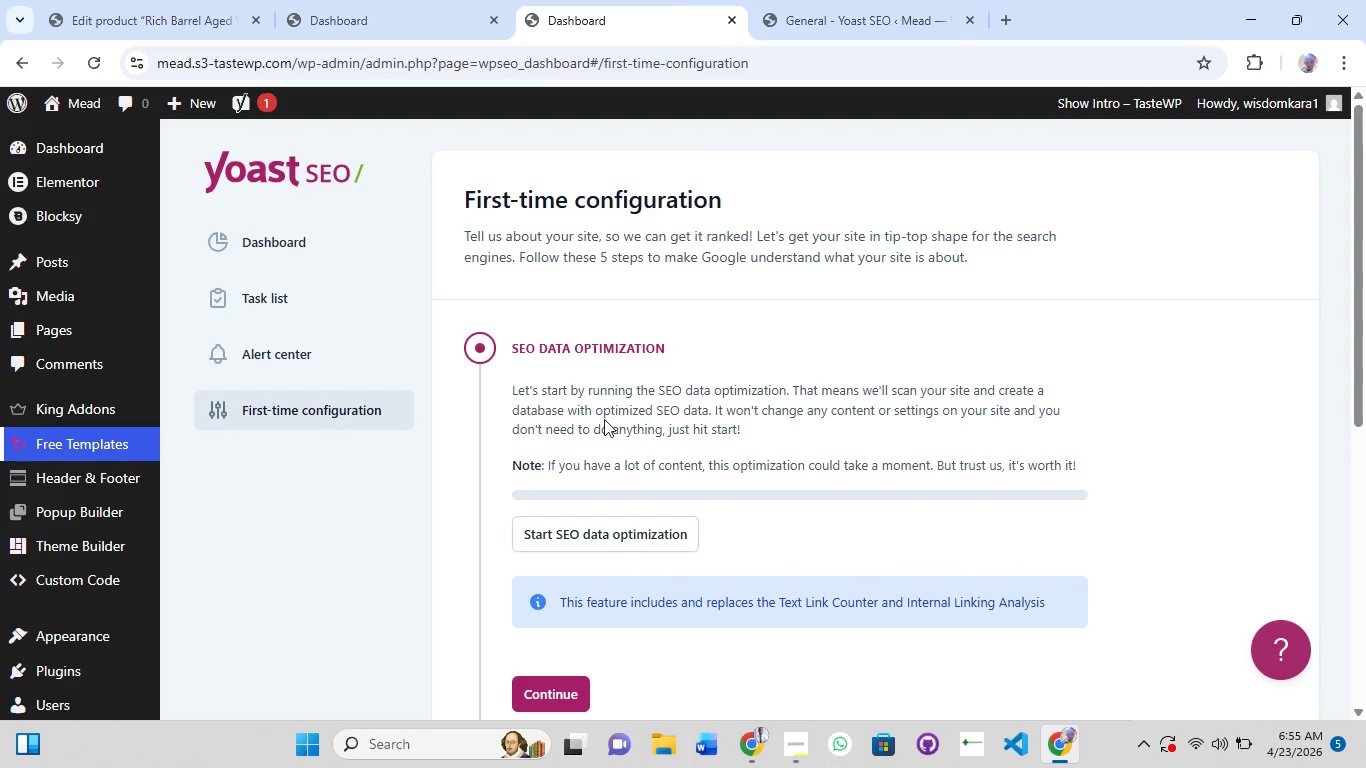 
scroll: coordinate [604, 419], scroll_direction: down, amount: 3.0
 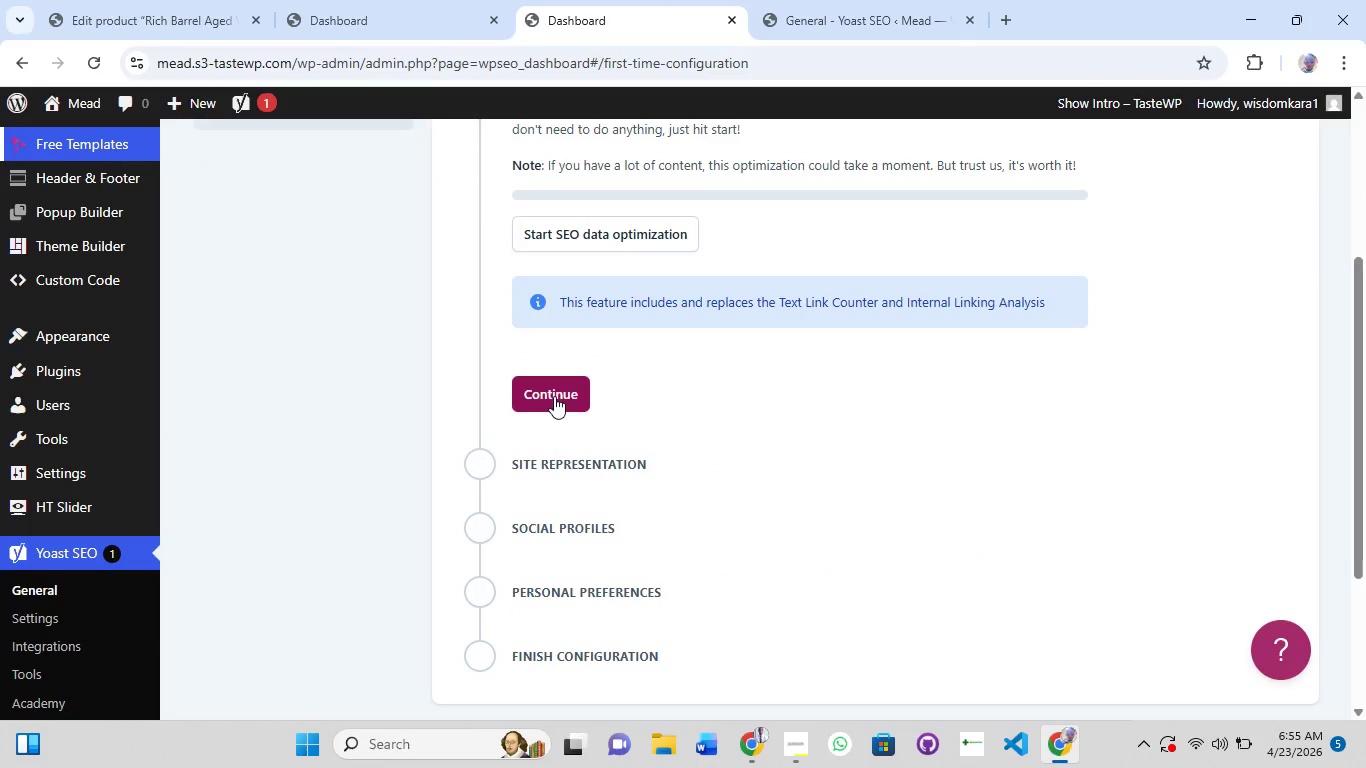 
left_click([554, 393])
 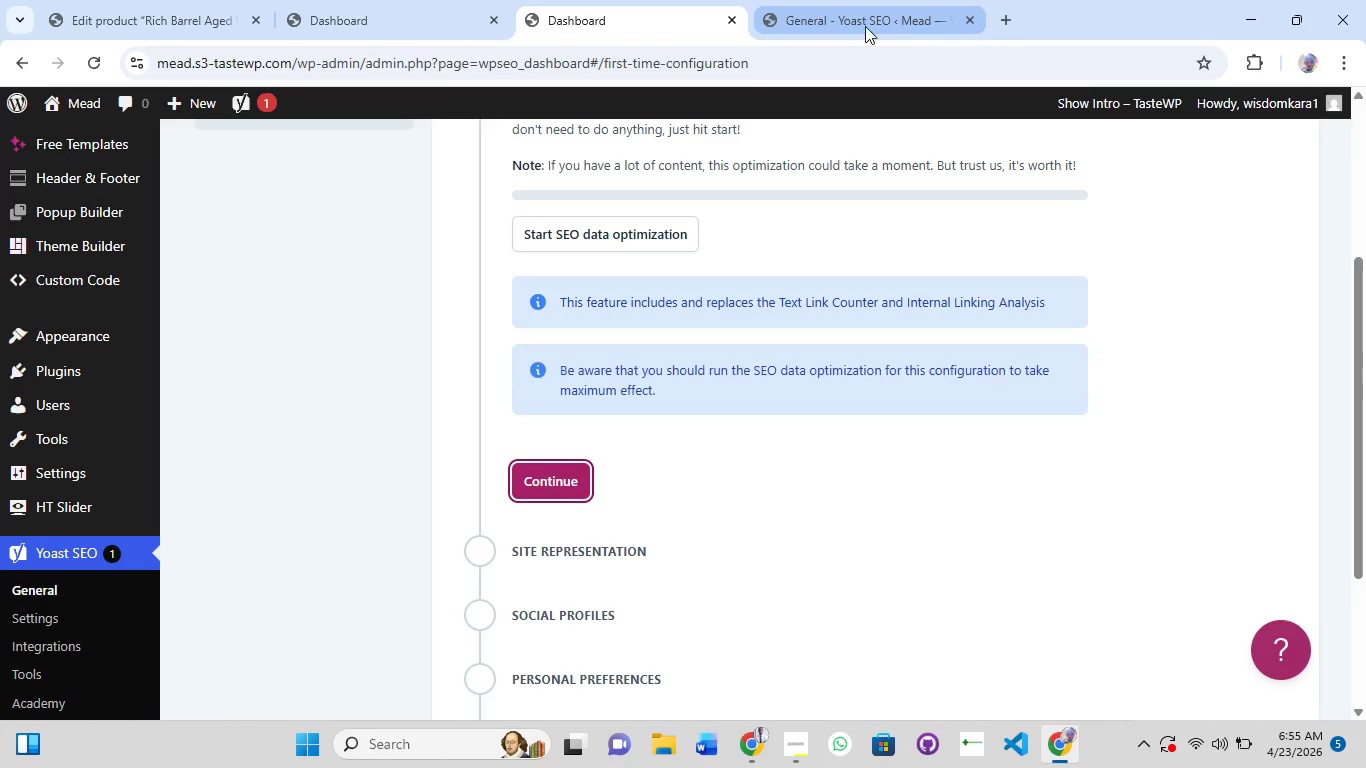 
left_click([867, 14])
 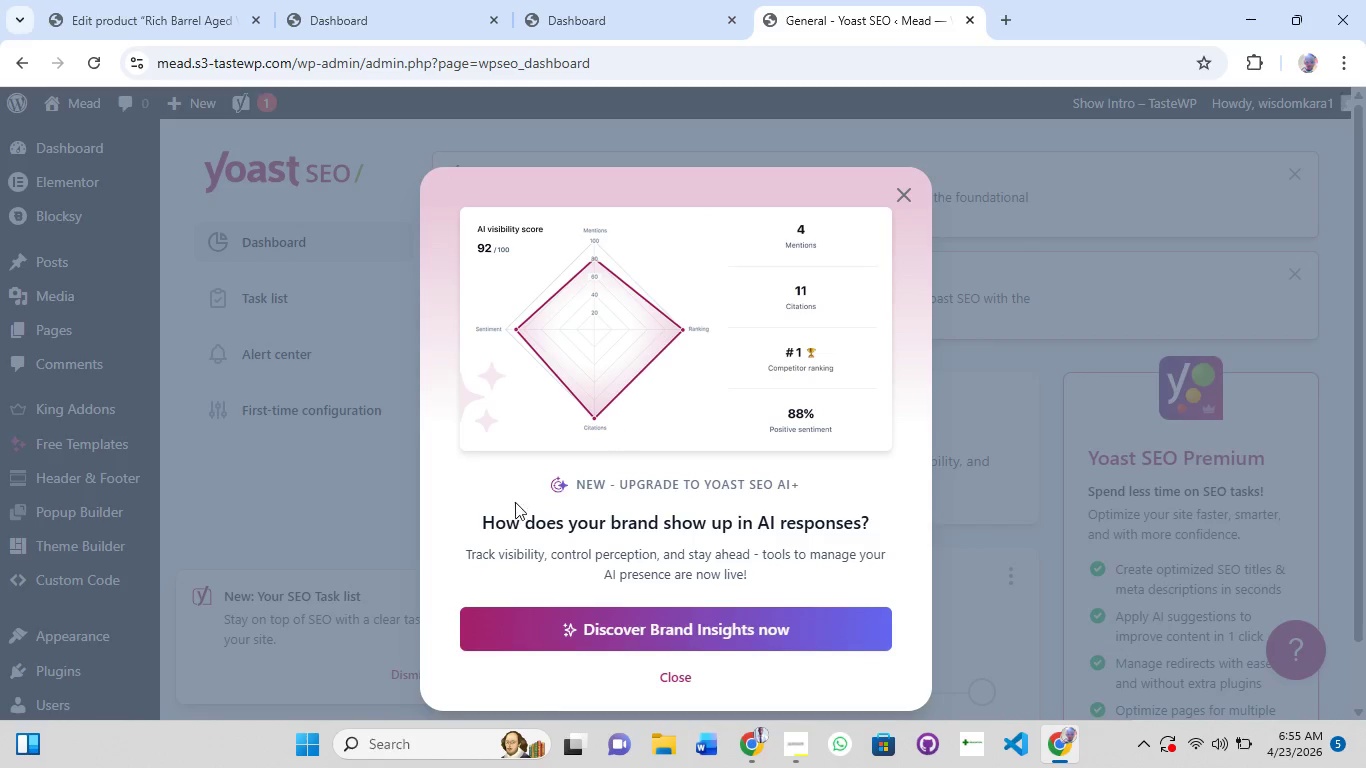 
scroll: coordinate [497, 567], scroll_direction: down, amount: 3.0
 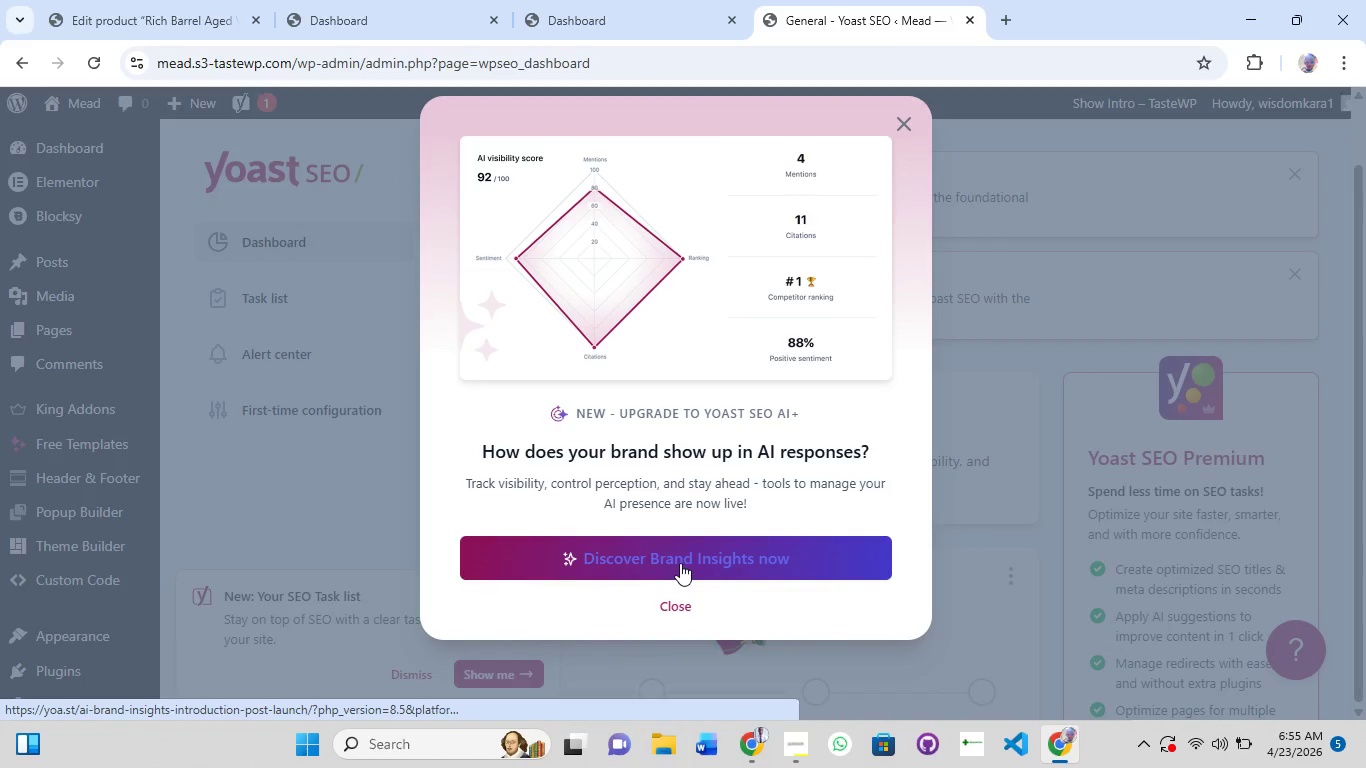 
left_click([680, 563])
 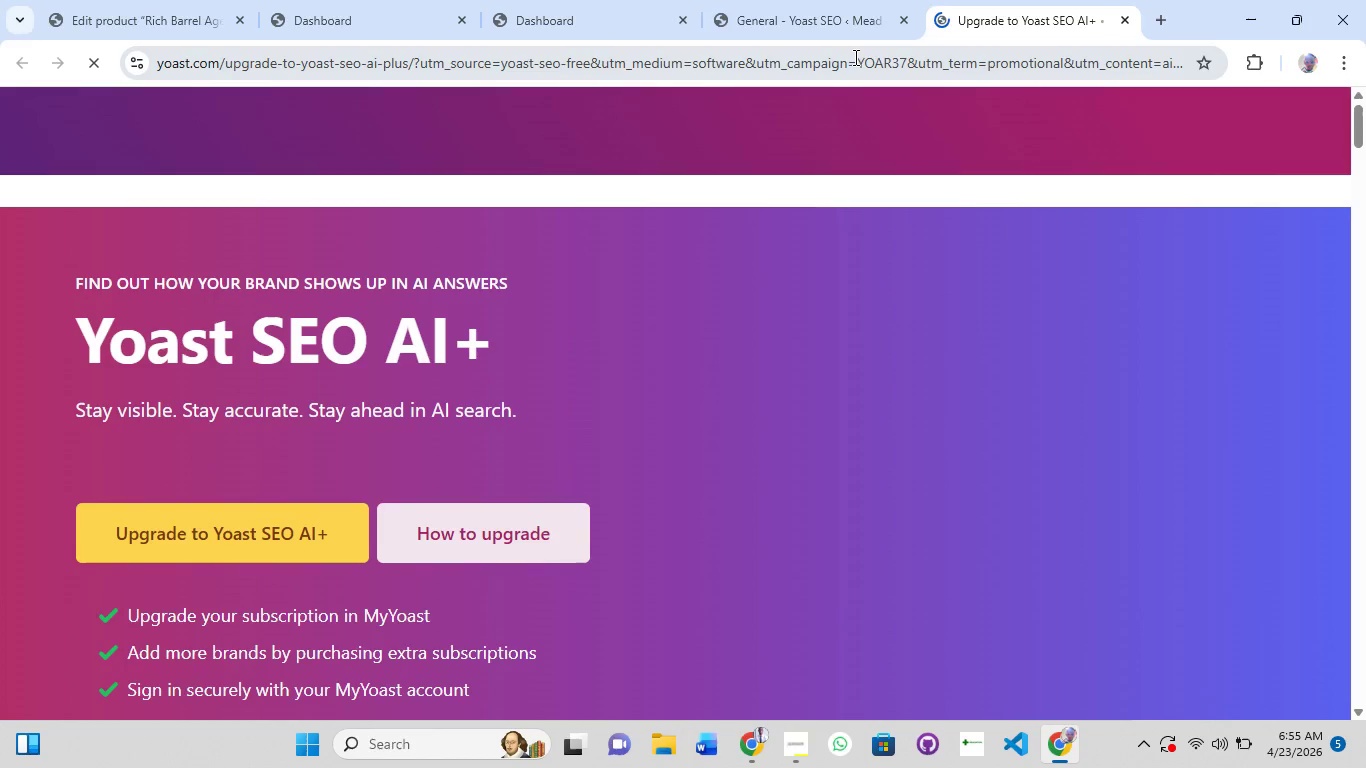 
wait(6.58)
 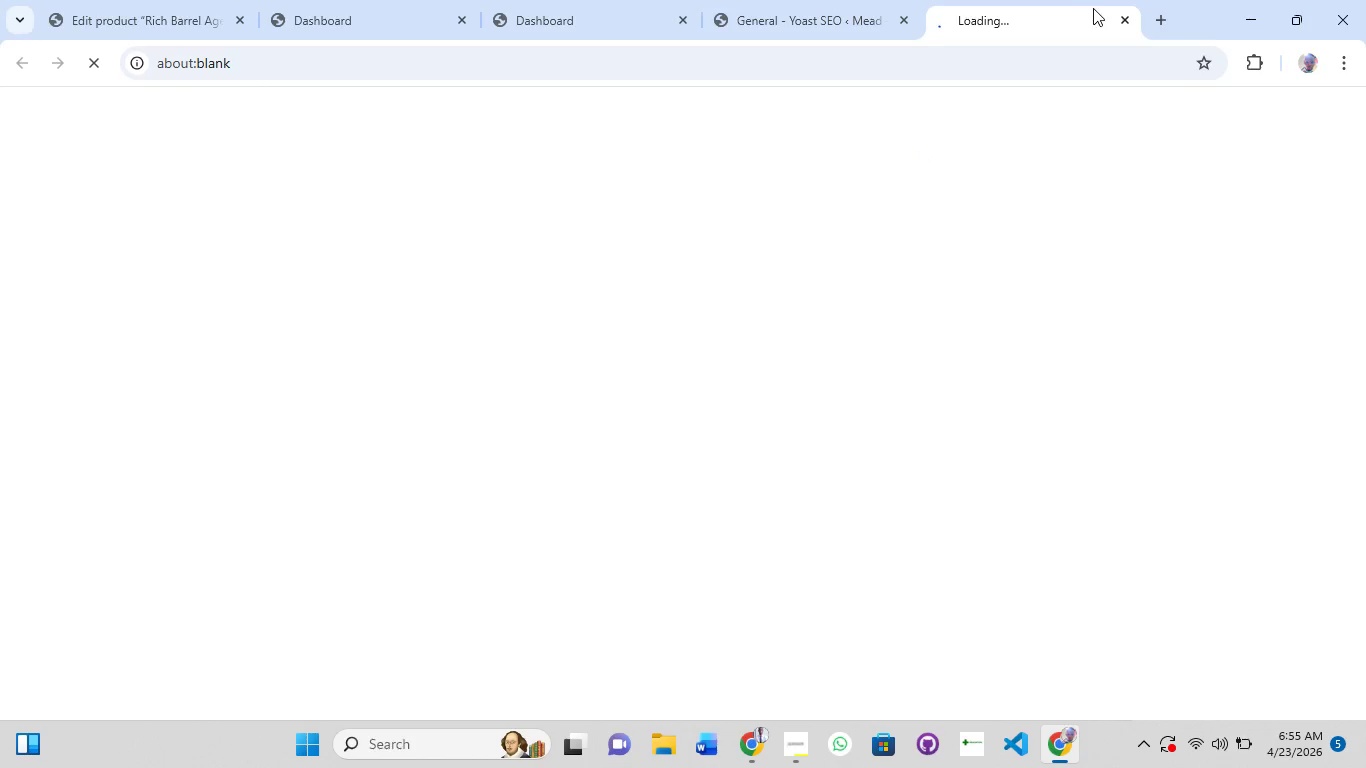 
left_click([1127, 20])
 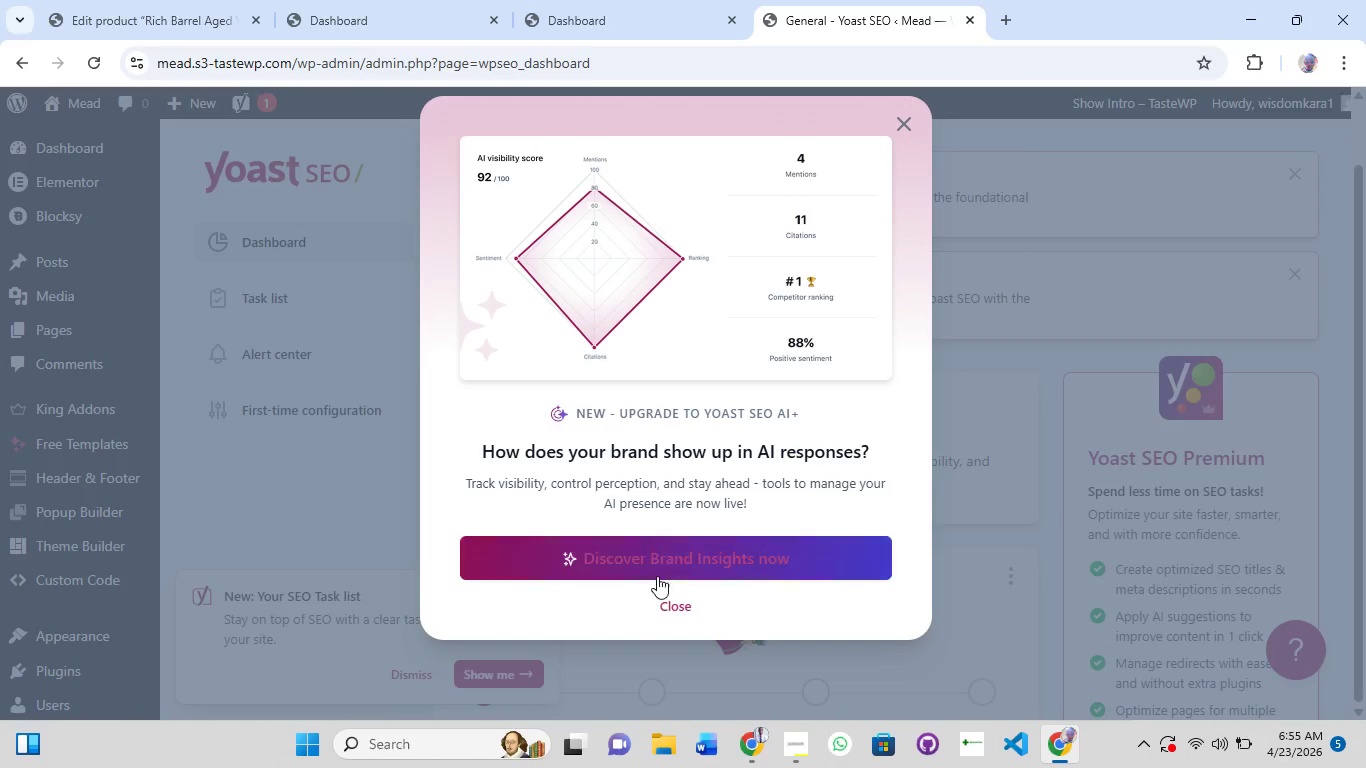 
left_click([674, 619])
 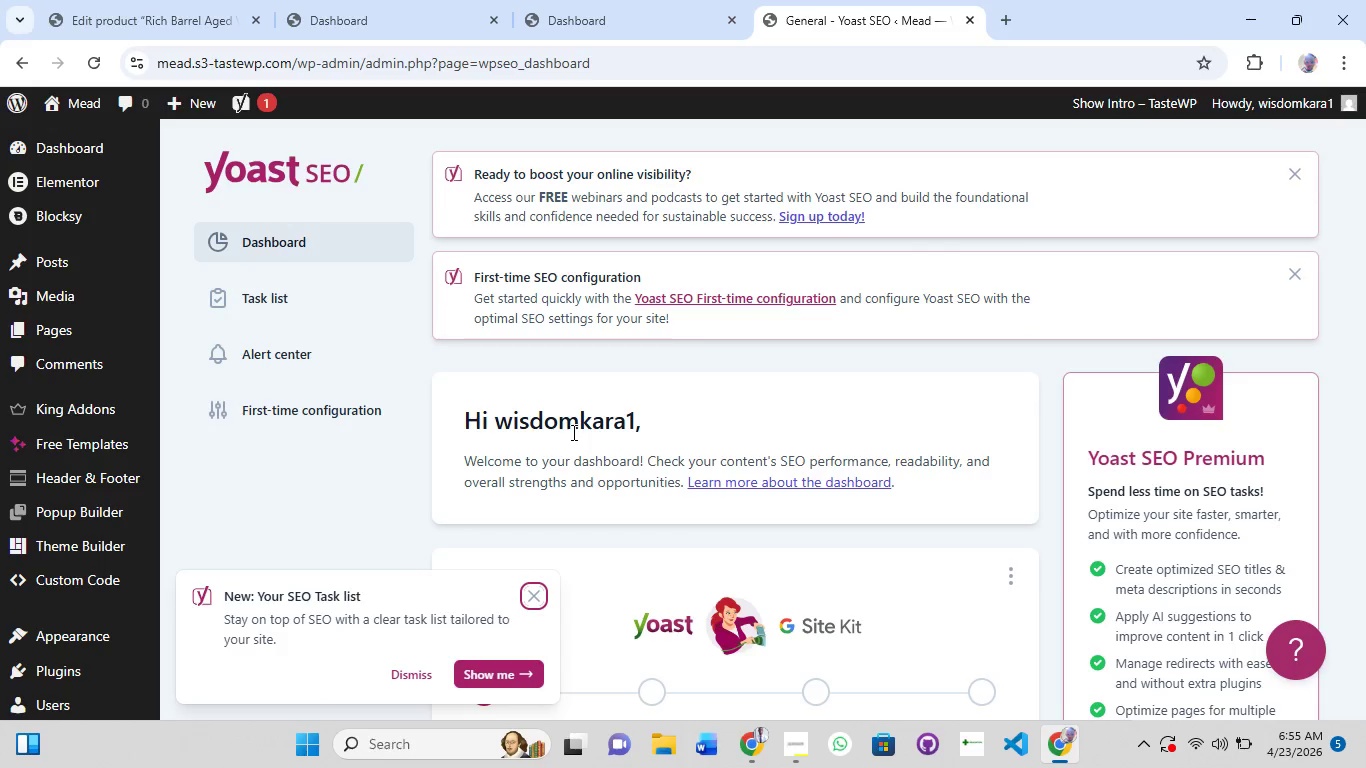 
scroll: coordinate [572, 432], scroll_direction: none, amount: 0.0
 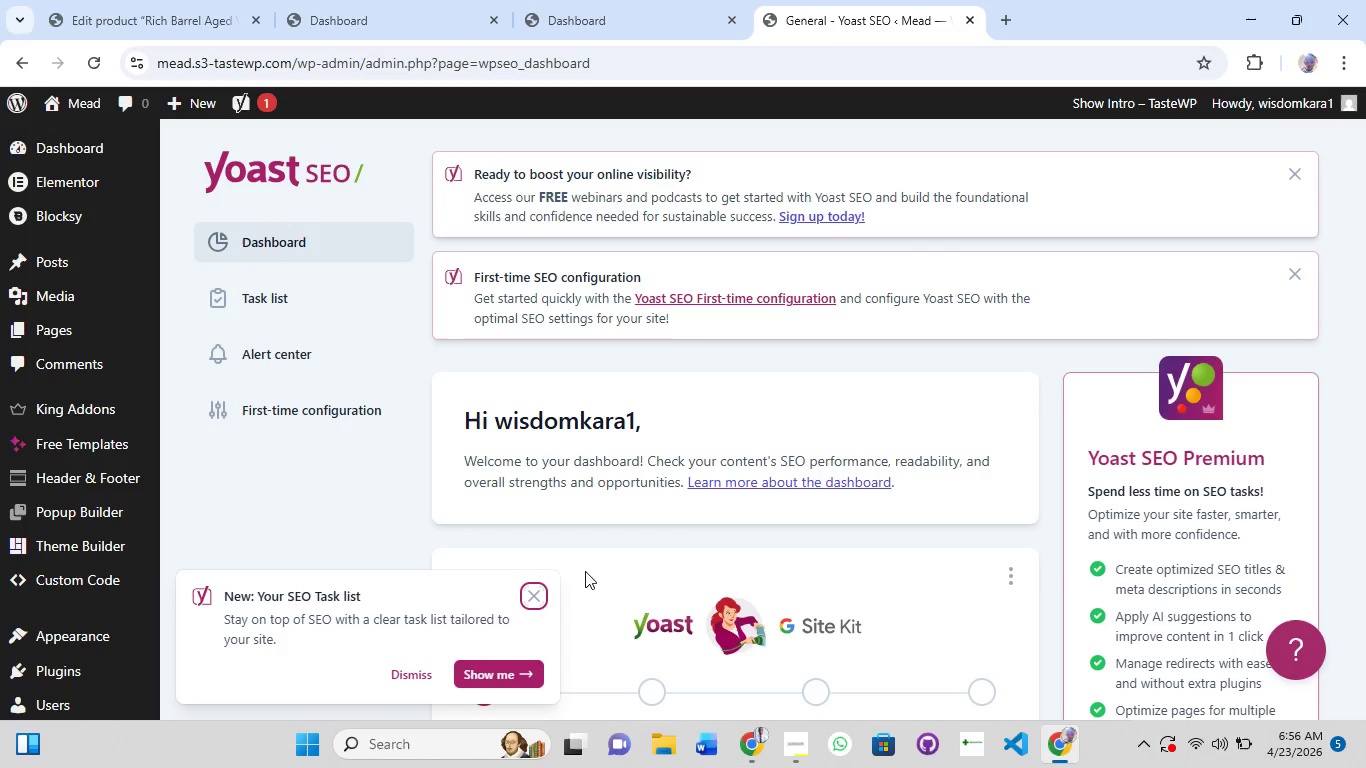 
scroll: coordinate [585, 576], scroll_direction: down, amount: 3.0
 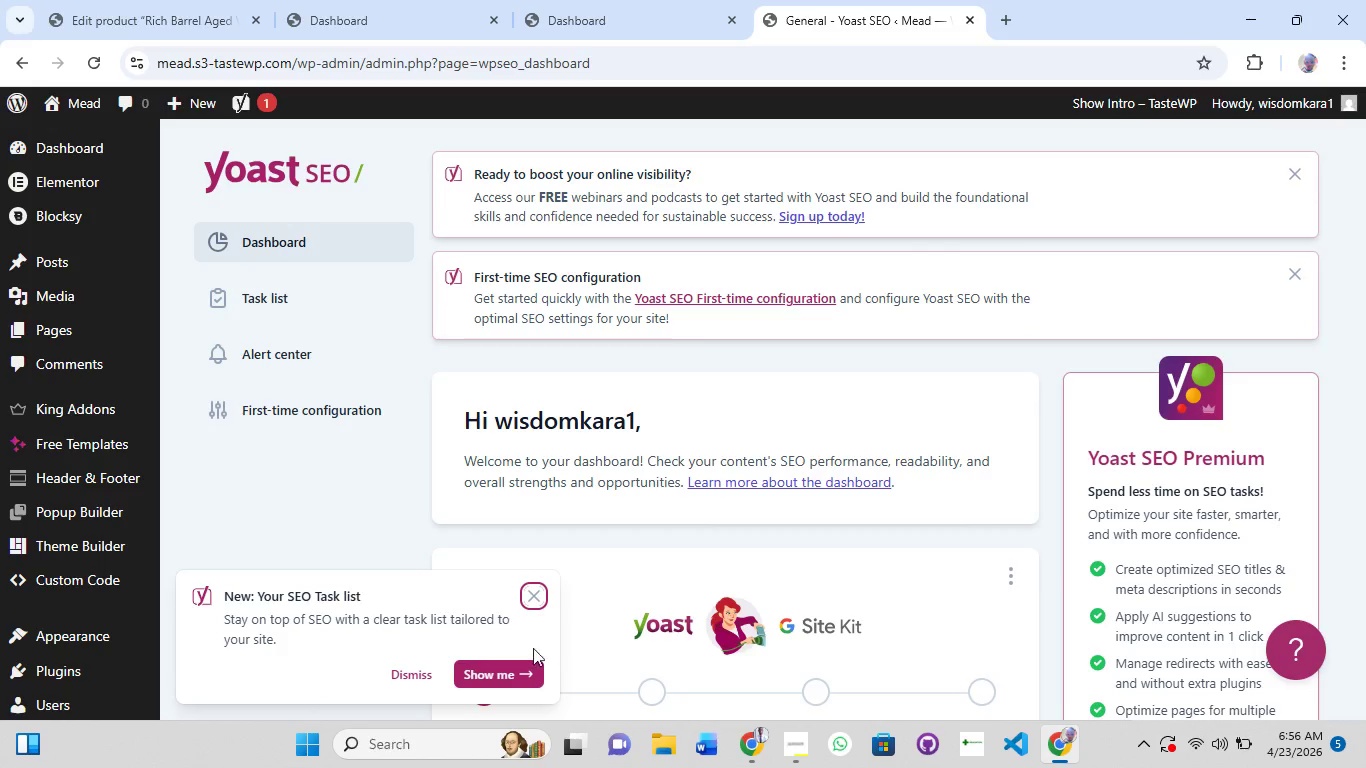 
left_click([421, 672])
 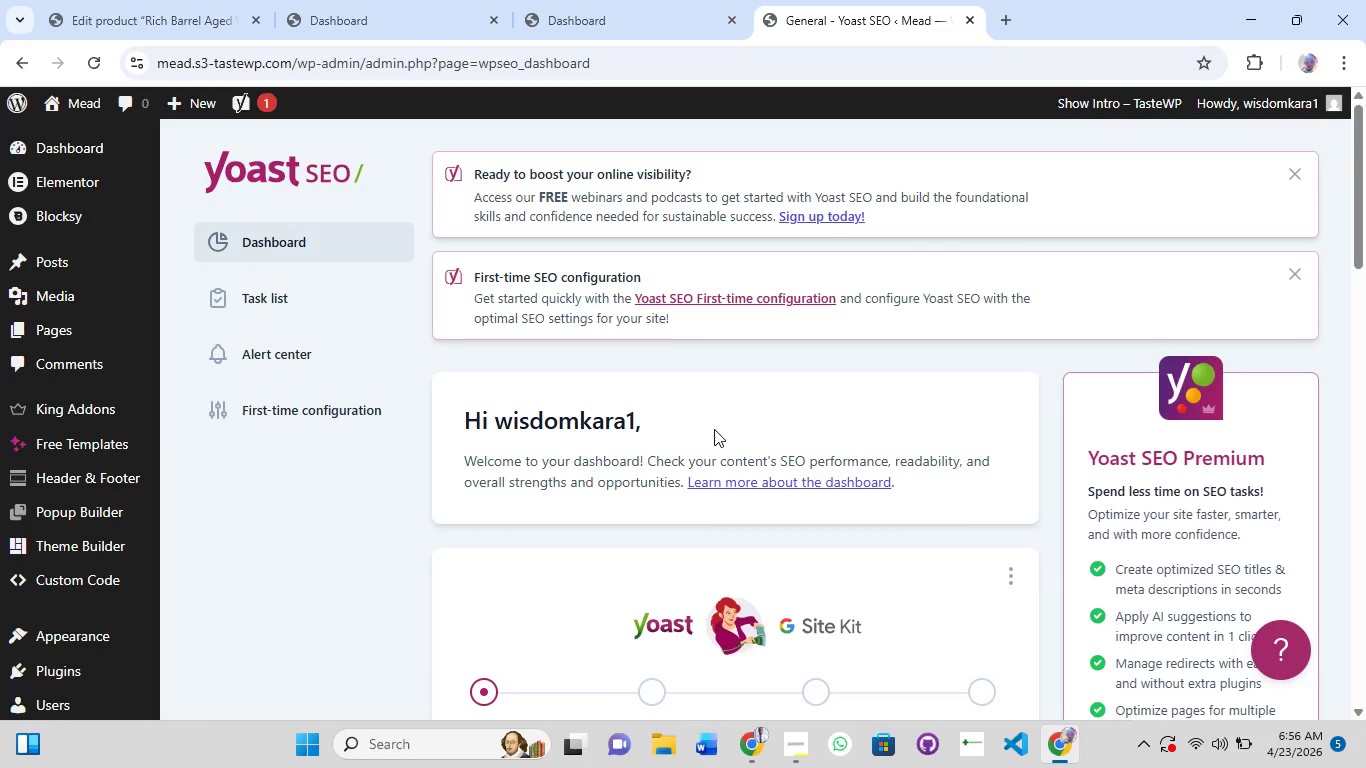 
scroll: coordinate [707, 470], scroll_direction: down, amount: 6.0
 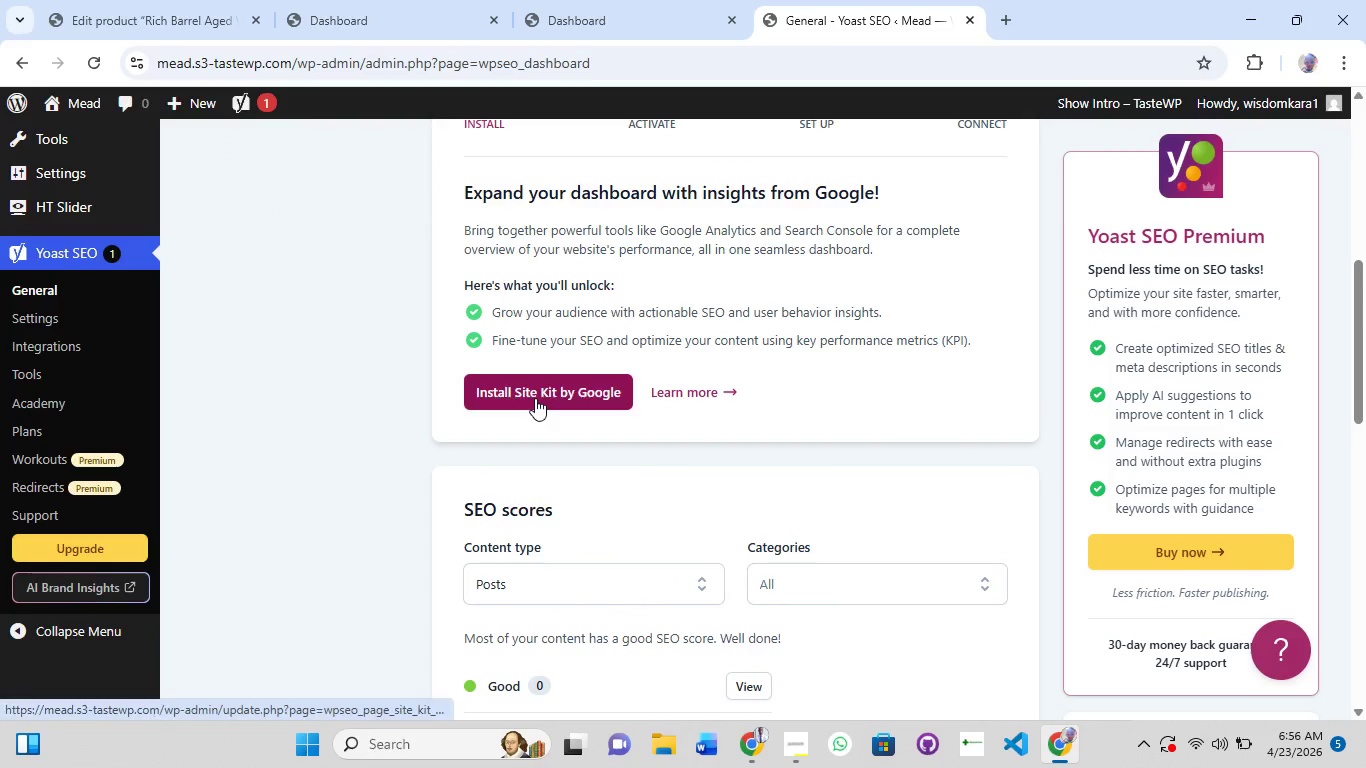 
left_click([535, 398])
 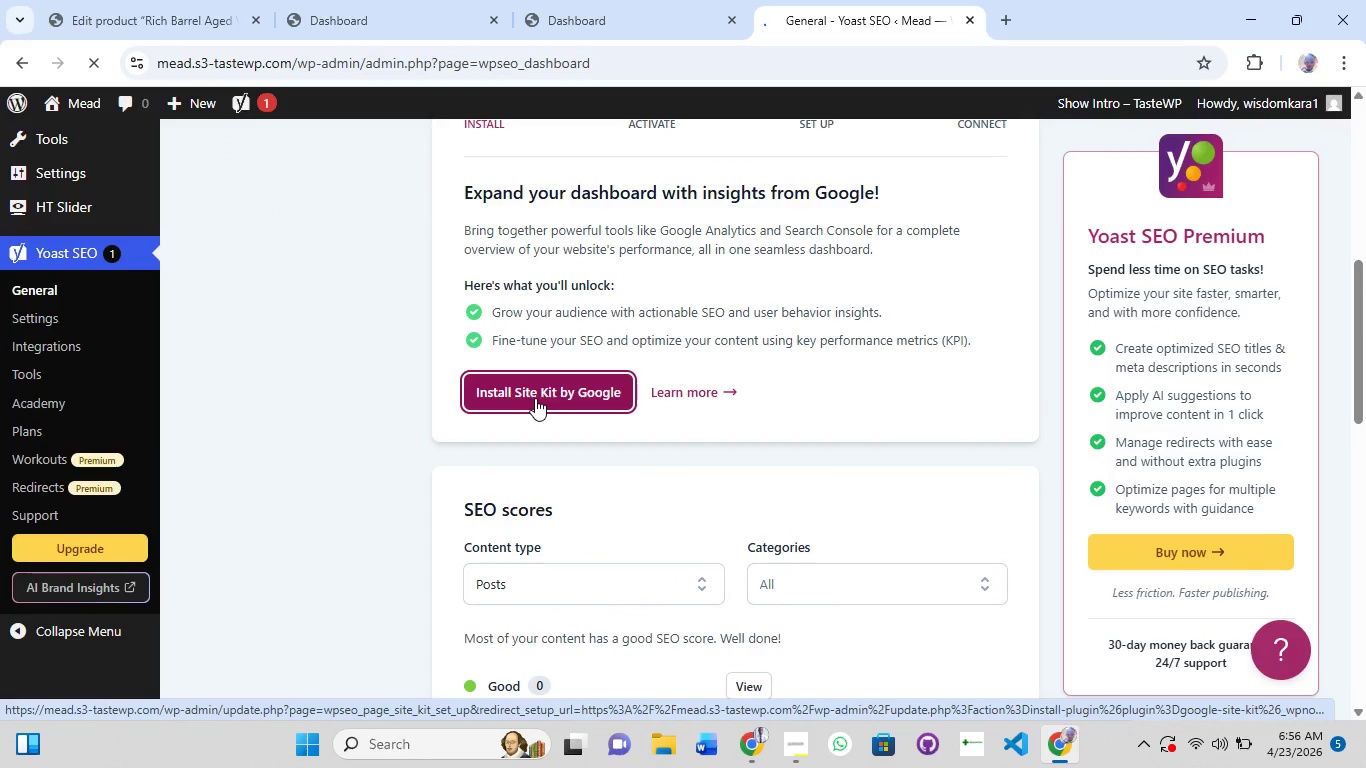 
scroll: coordinate [535, 398], scroll_direction: down, amount: 2.0
 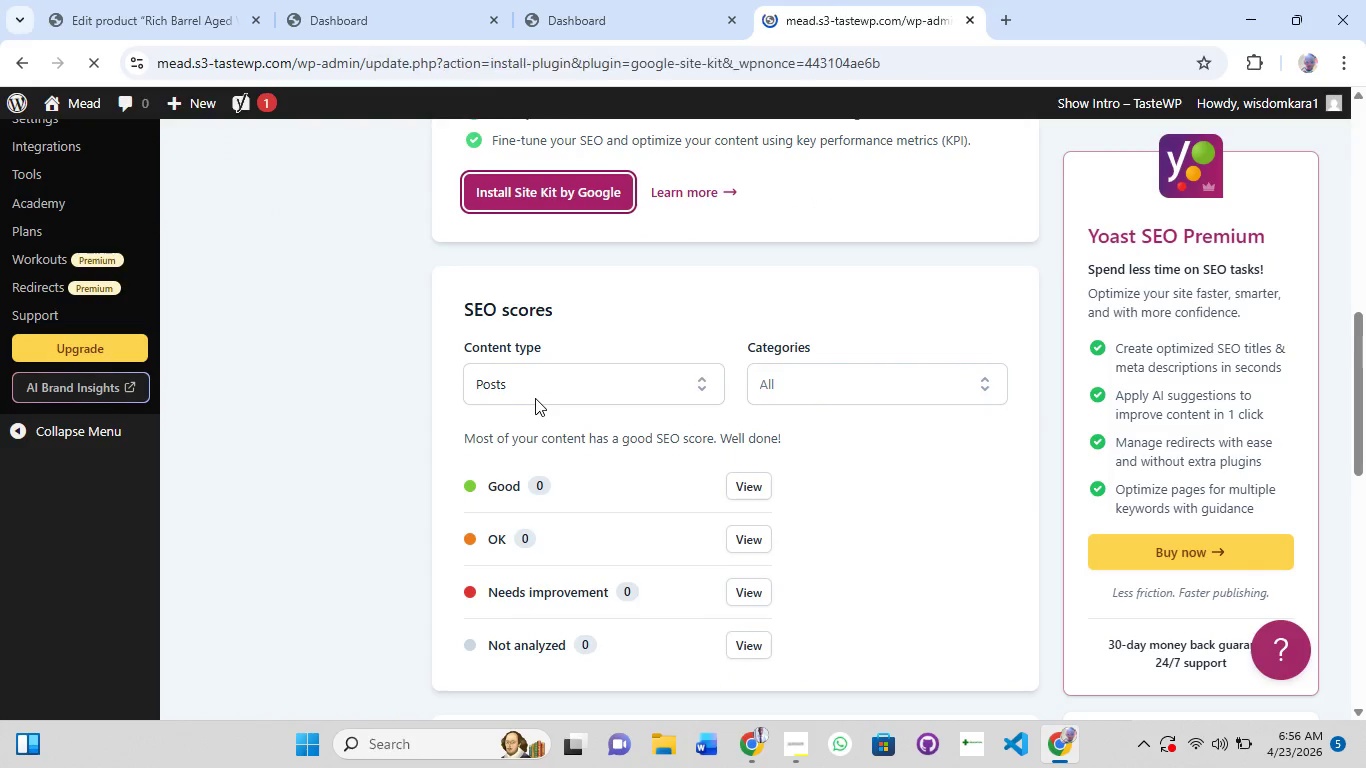 
scroll: coordinate [535, 398], scroll_direction: up, amount: 1.0
 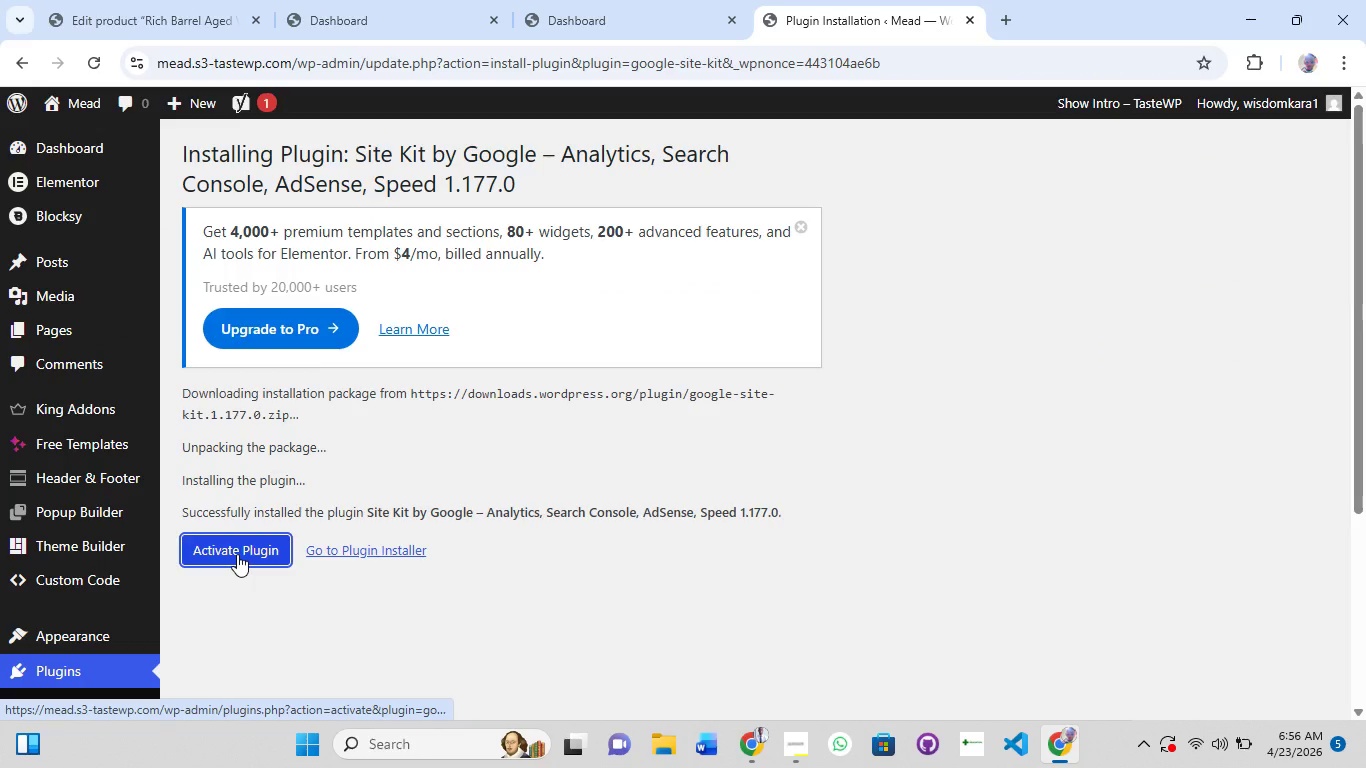 
left_click([237, 554])
 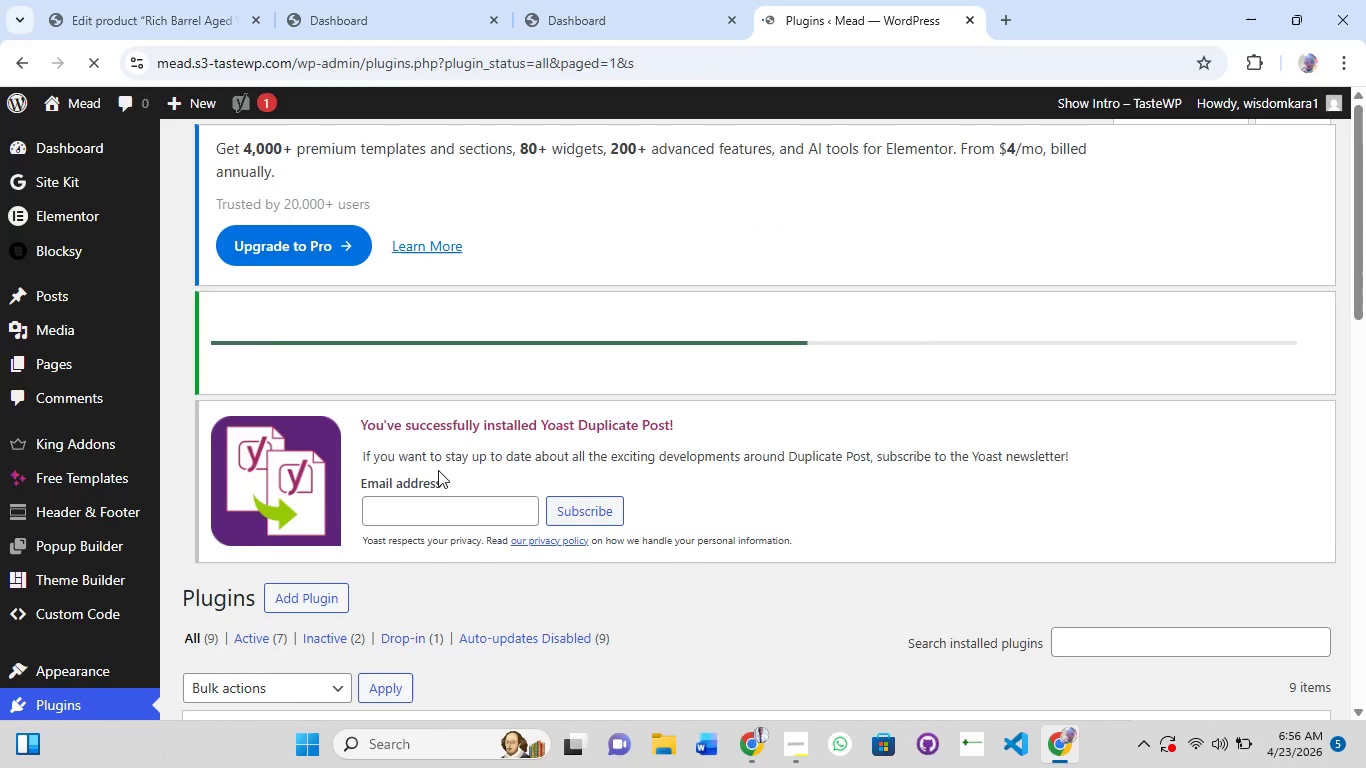 
wait(5.27)
 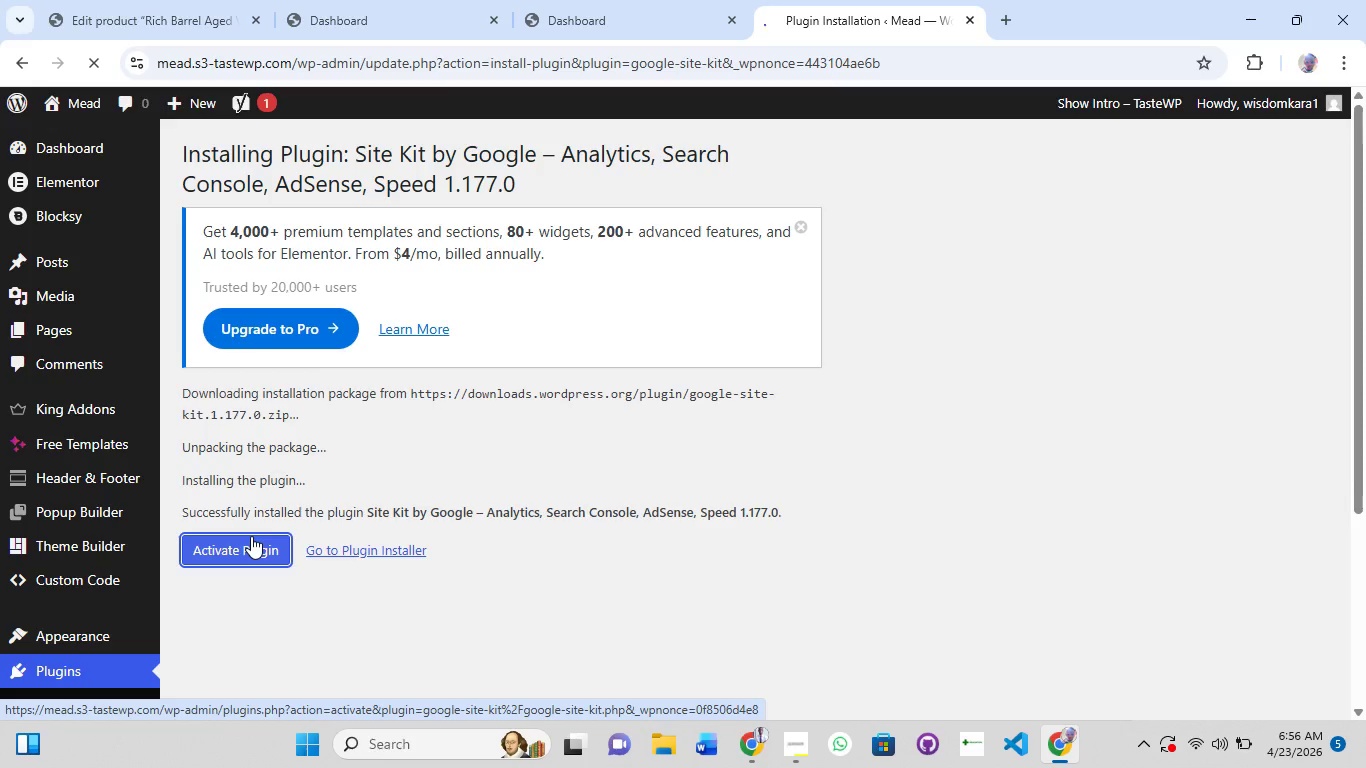 
scroll: coordinate [438, 484], scroll_direction: down, amount: 7.0
 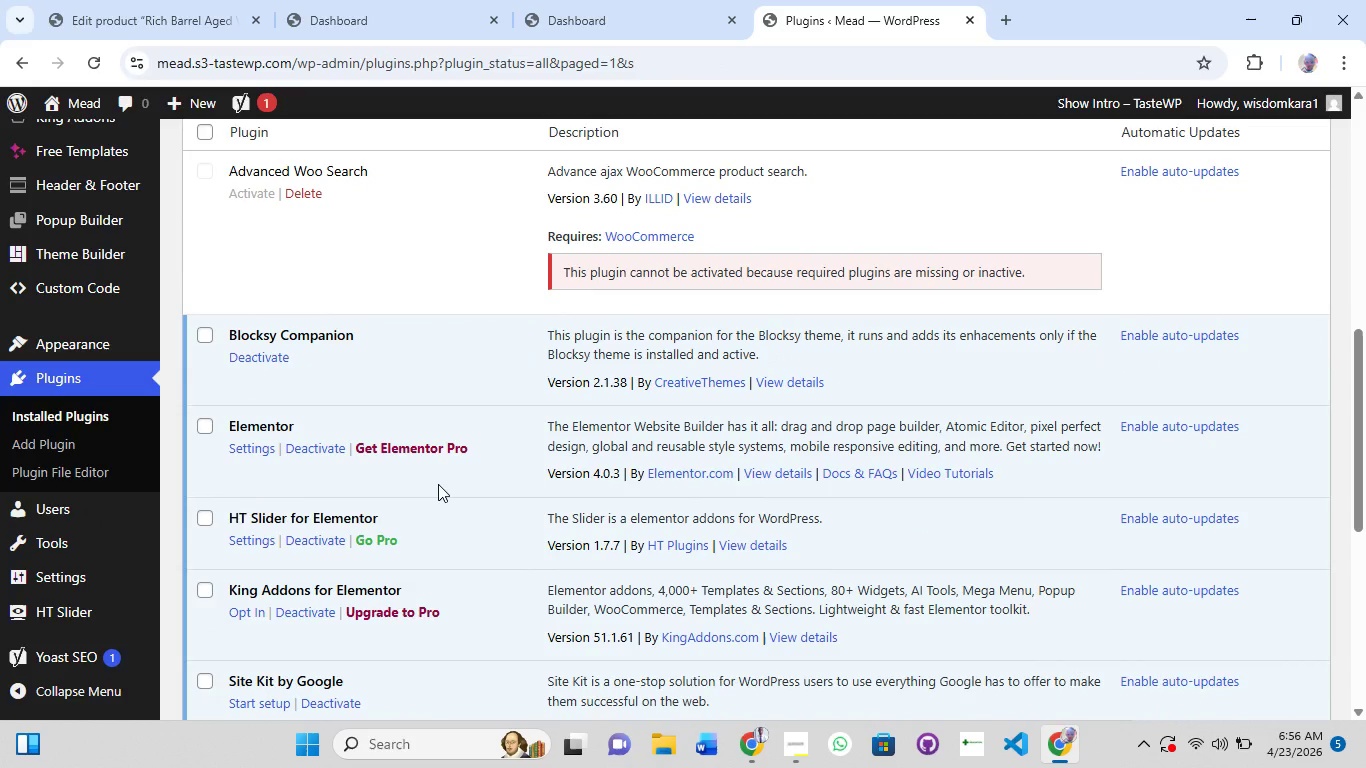 
scroll: coordinate [438, 484], scroll_direction: up, amount: 11.0
 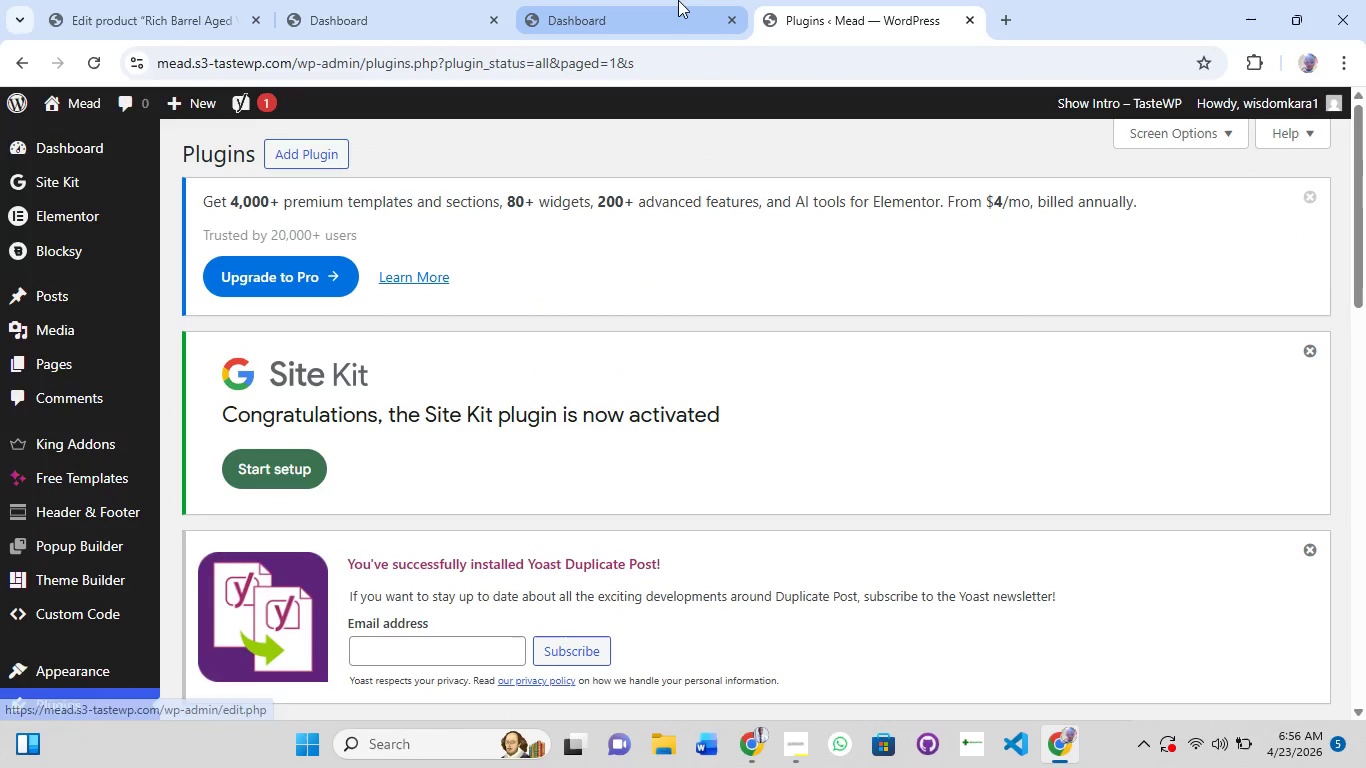 
left_click([678, 0])
 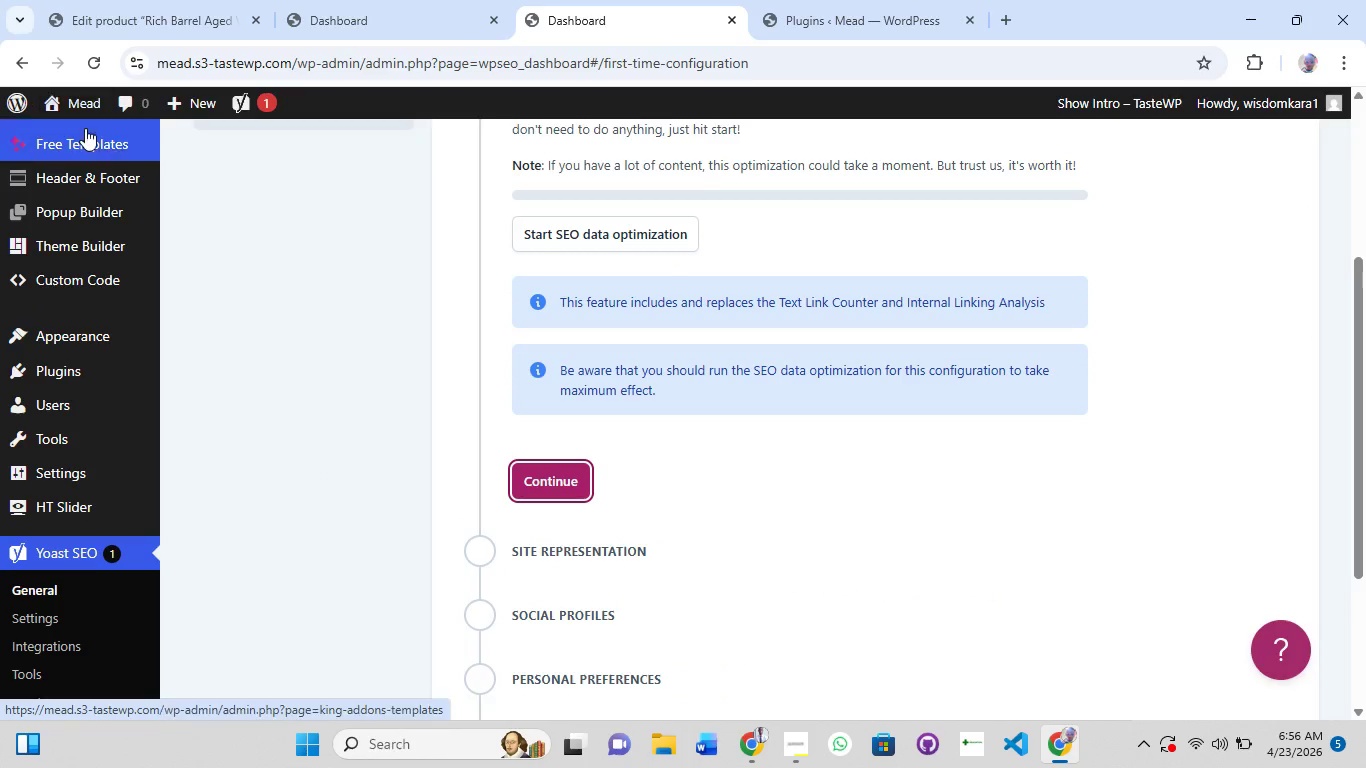 
left_click([732, 19])
 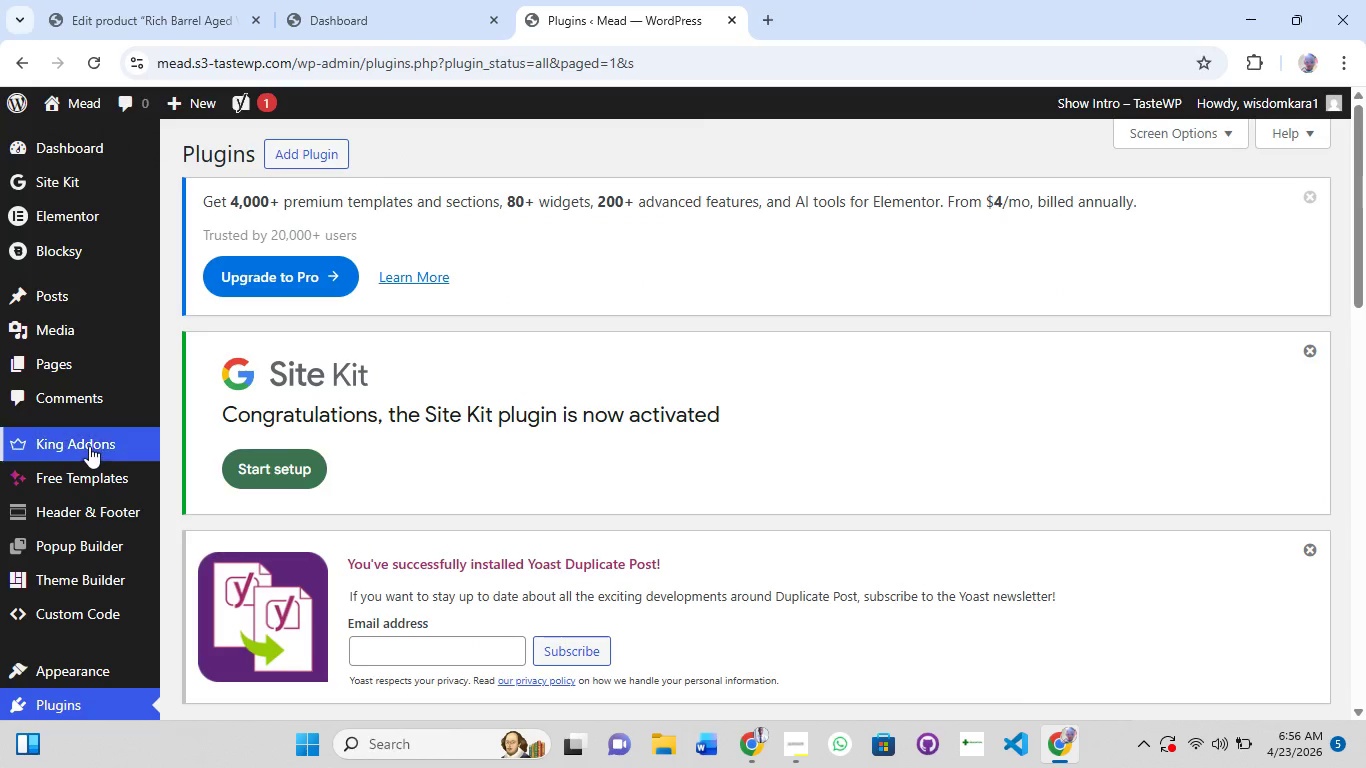 
scroll: coordinate [89, 446], scroll_direction: up, amount: 5.0
 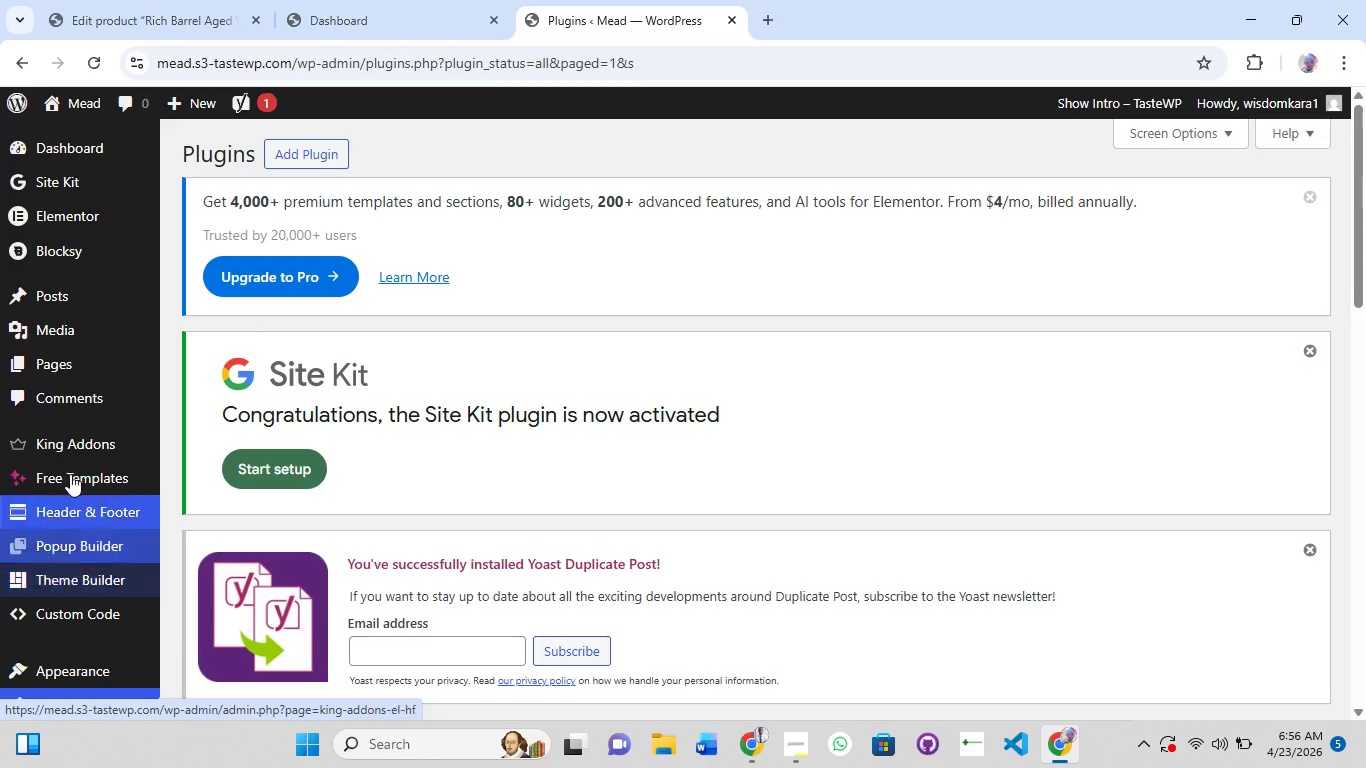 
scroll: coordinate [45, 570], scroll_direction: down, amount: 2.0
 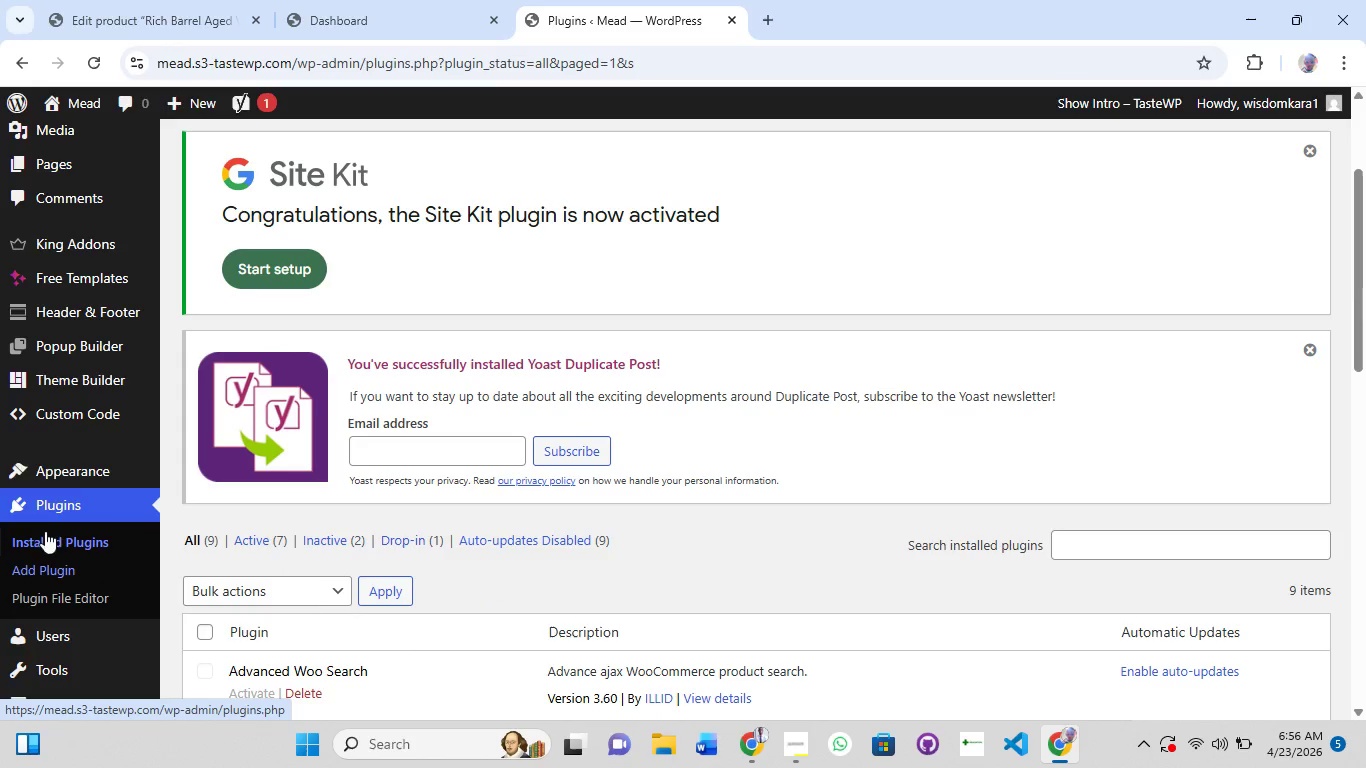 
mouse_move([51, 487])
 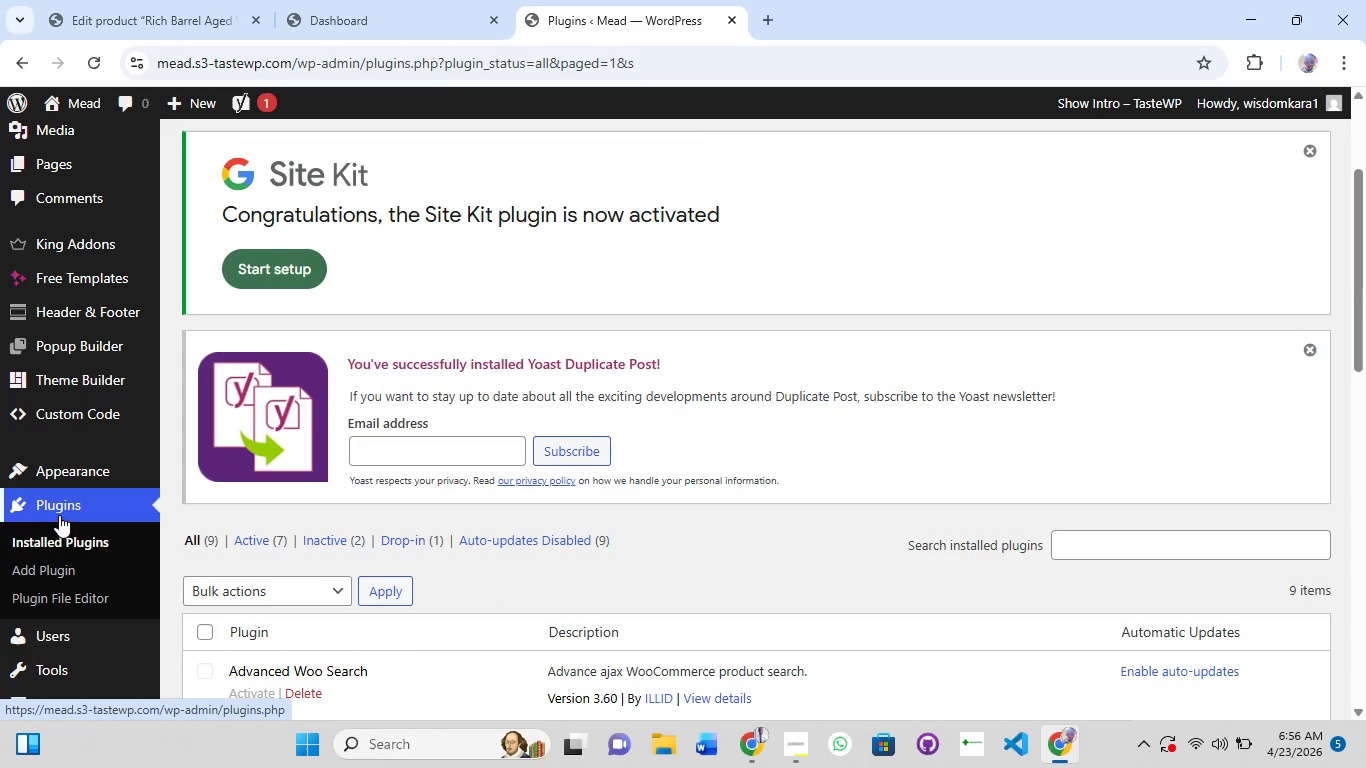 
scroll: coordinate [41, 281], scroll_direction: up, amount: 6.0
 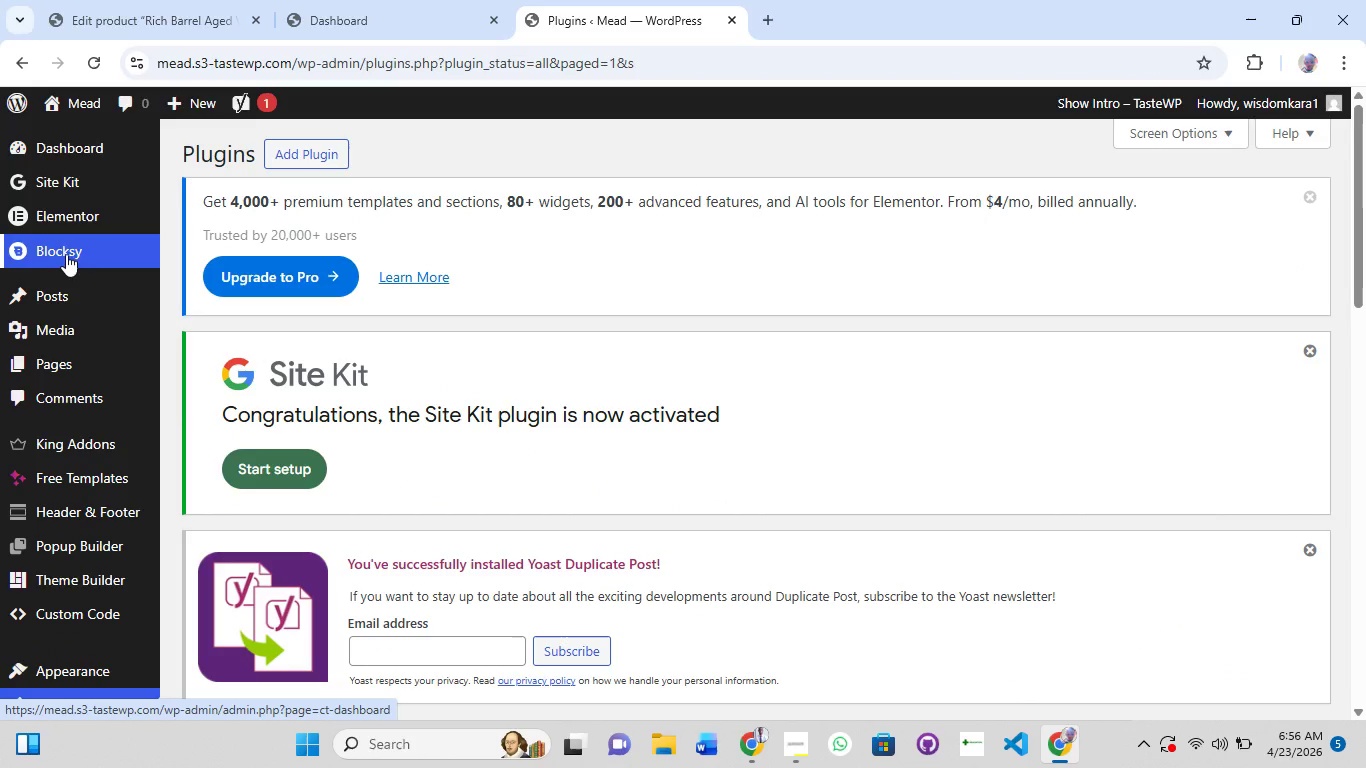 
left_click([70, 247])
 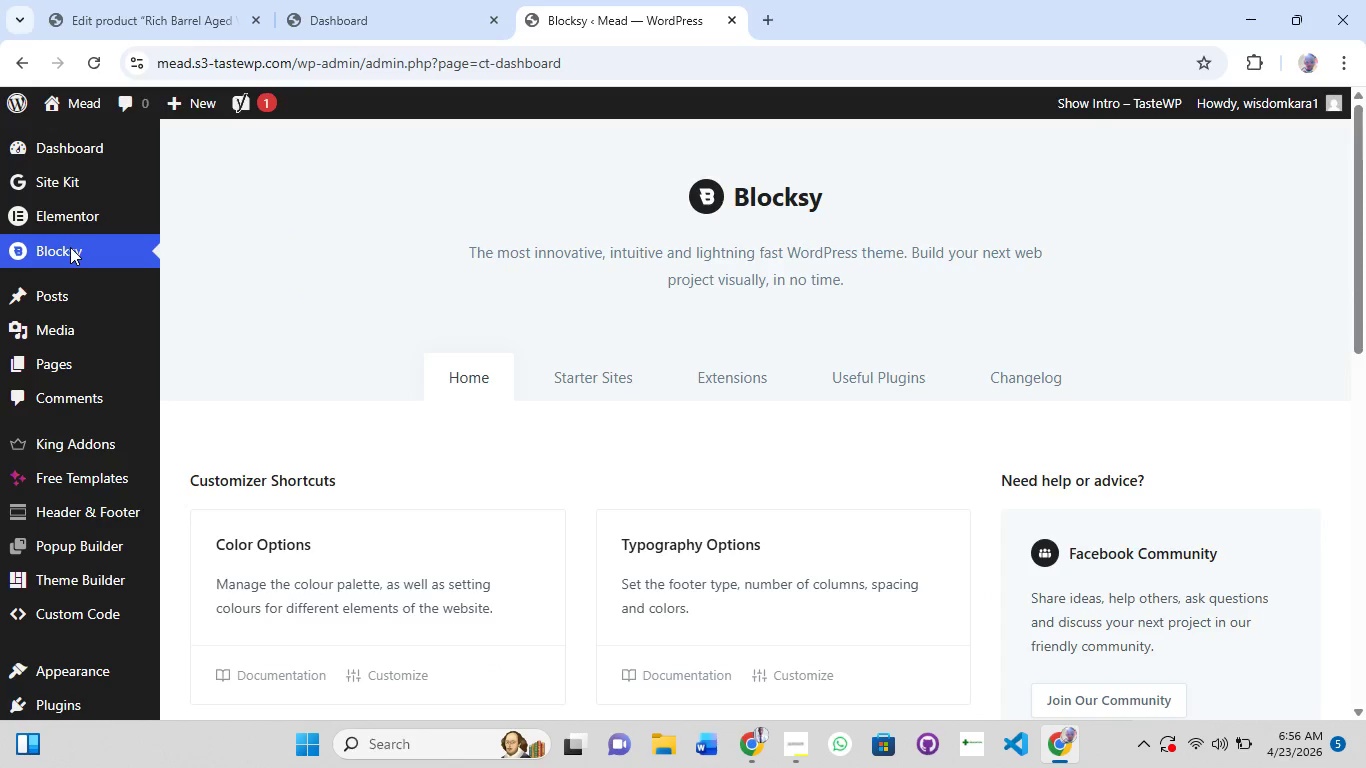 
mouse_move([601, 424])
 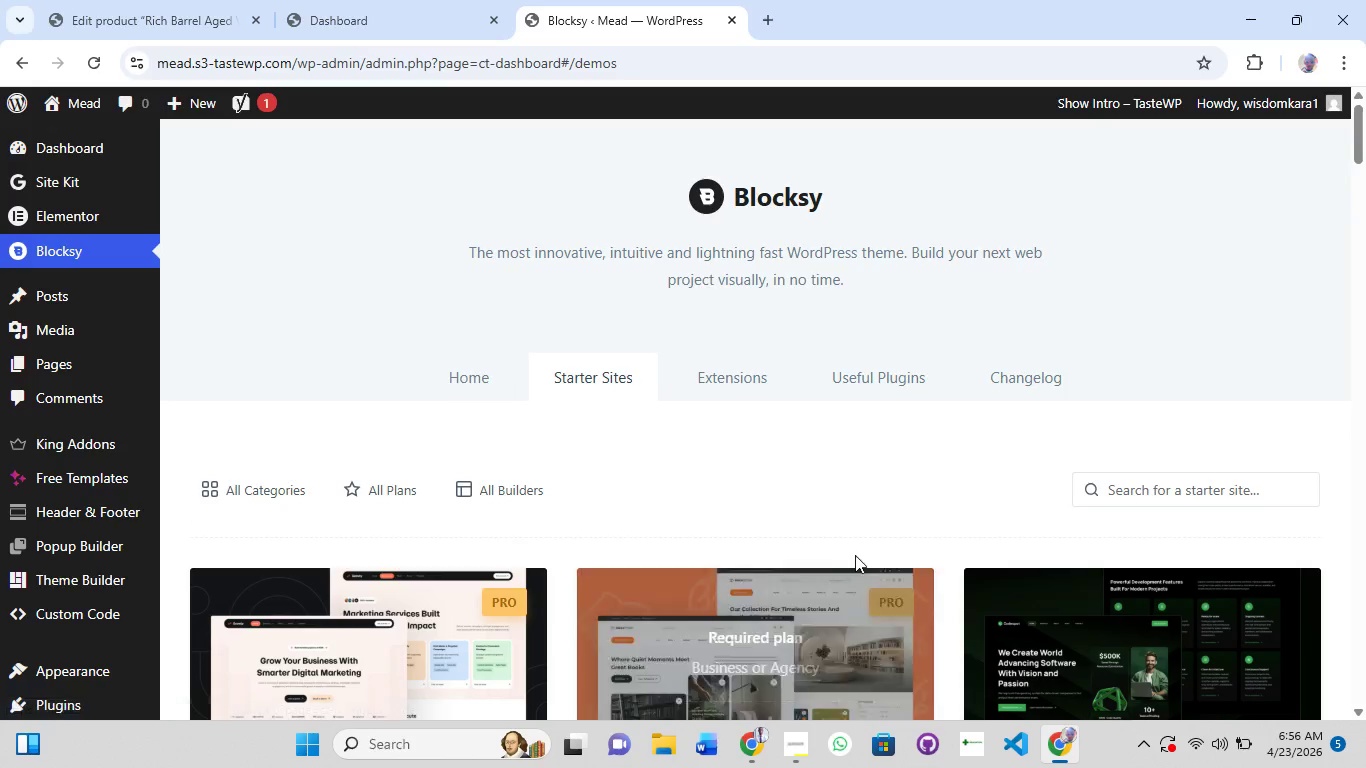 
scroll: coordinate [730, 590], scroll_direction: down, amount: 13.0
 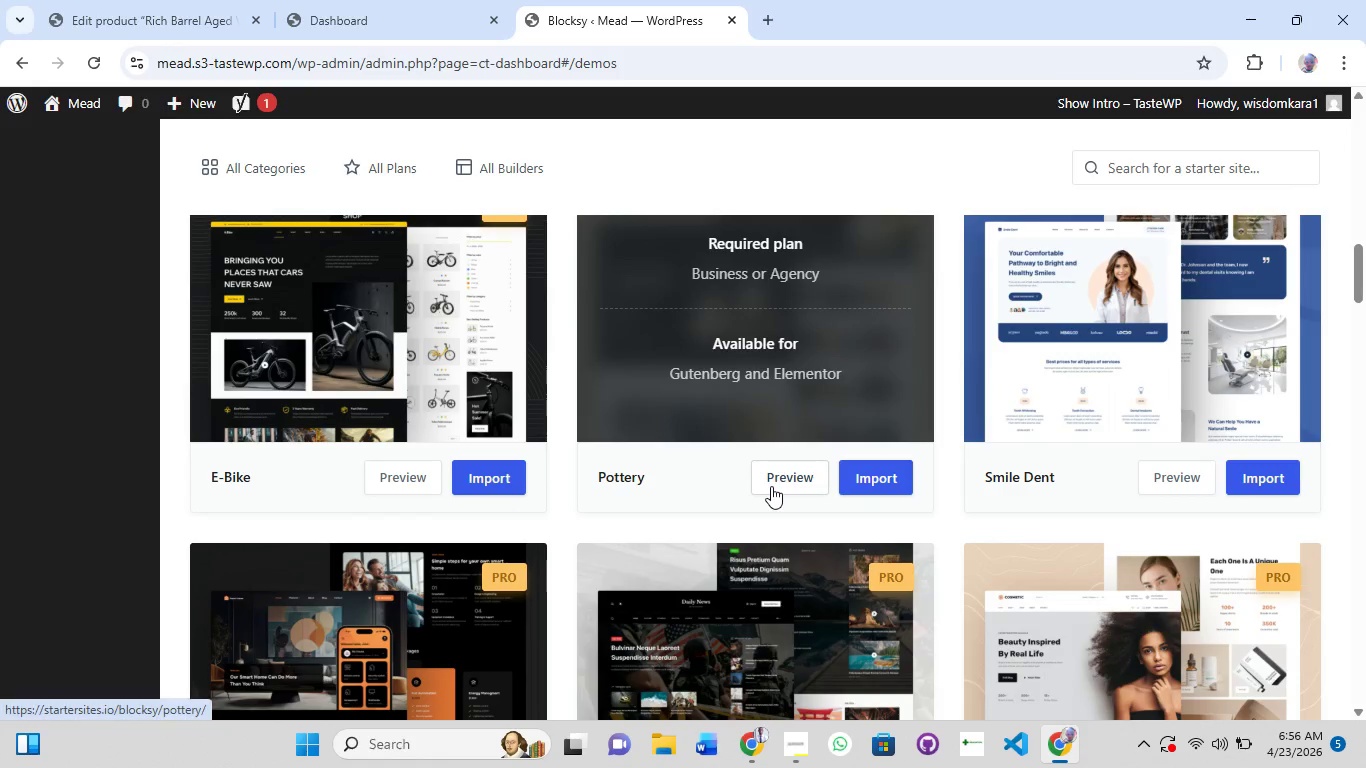 
mouse_move([722, 523])
 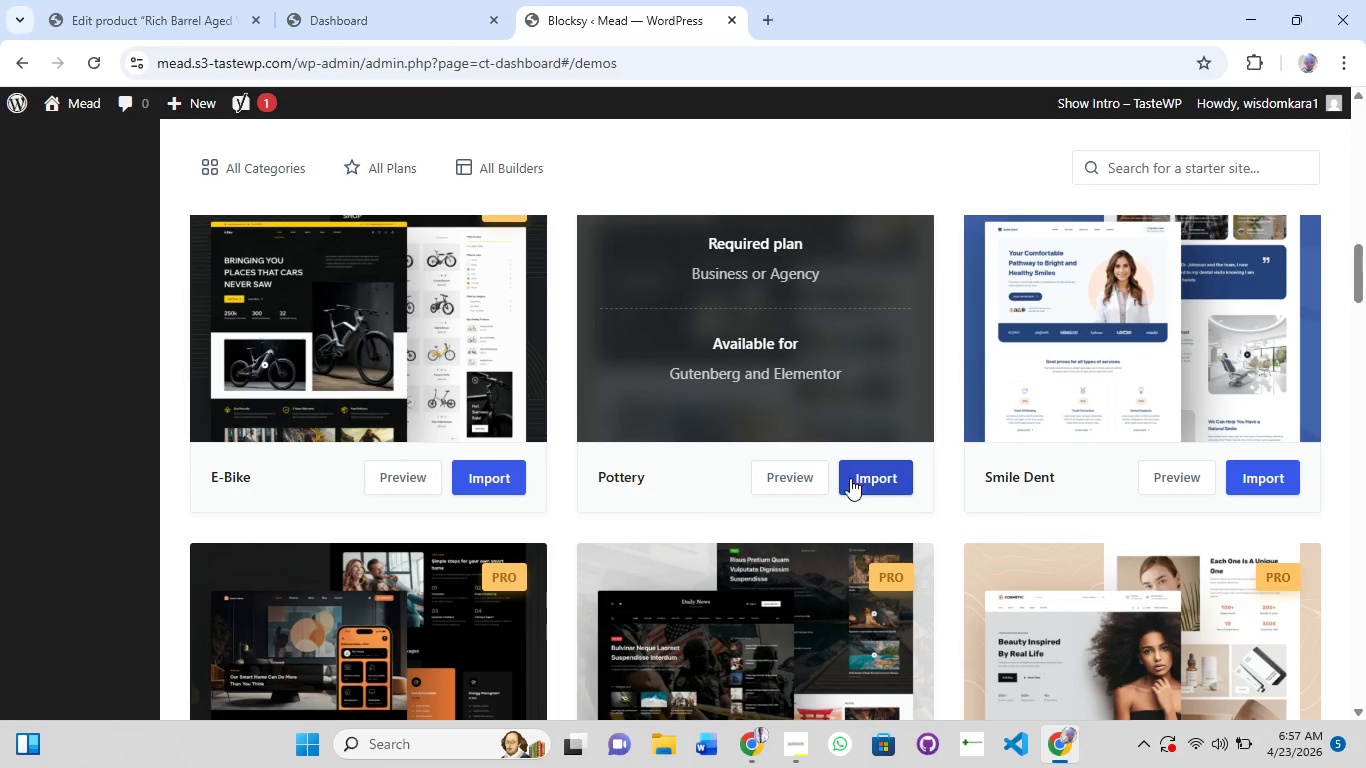 
left_click([802, 471])
 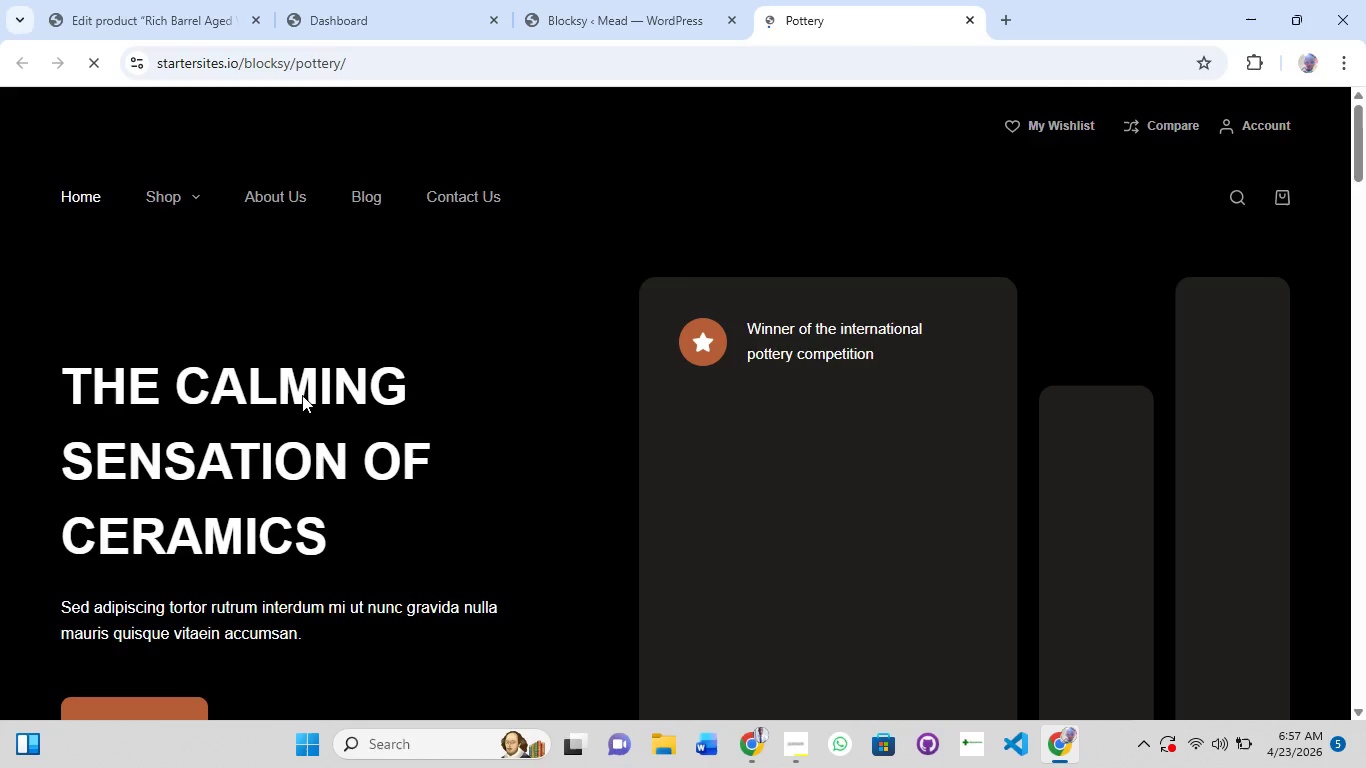 
scroll: coordinate [289, 405], scroll_direction: down, amount: 15.0
 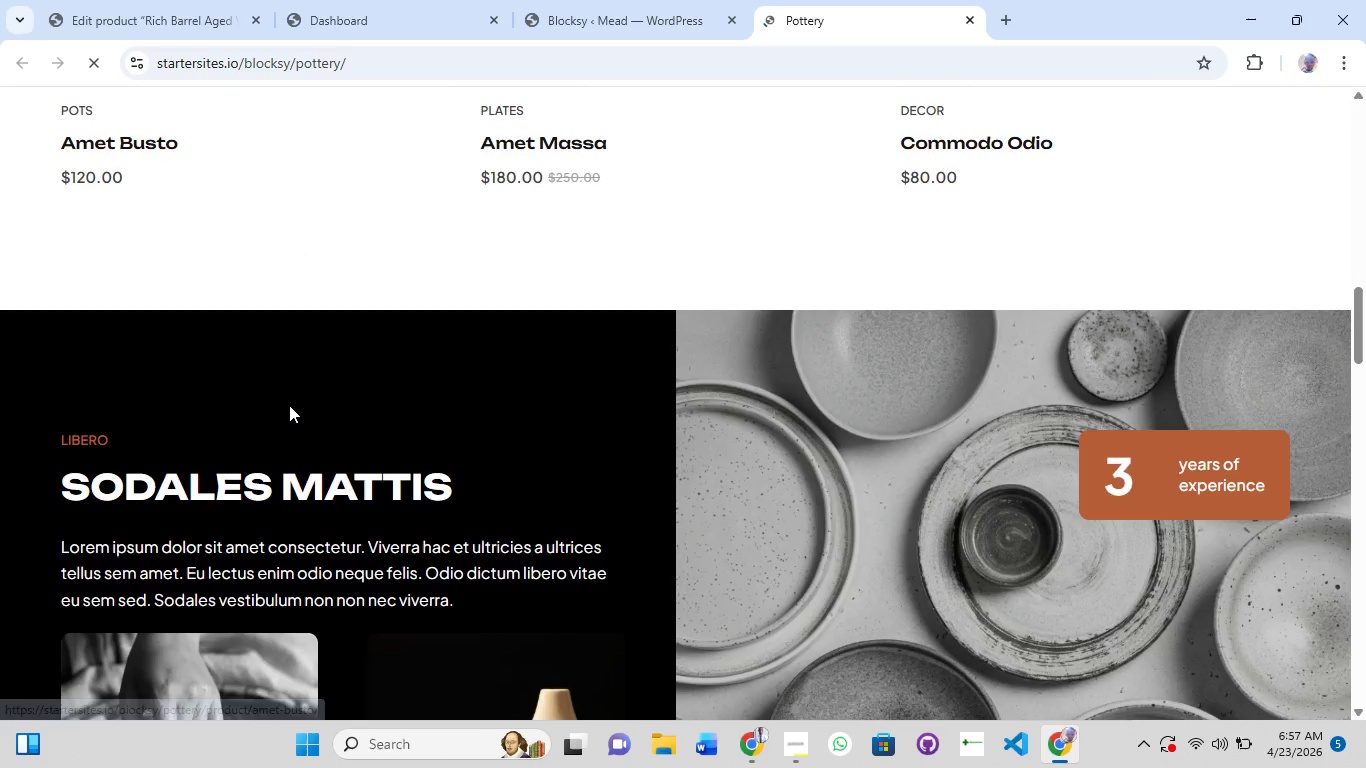 
scroll: coordinate [289, 421], scroll_direction: up, amount: 2.0
 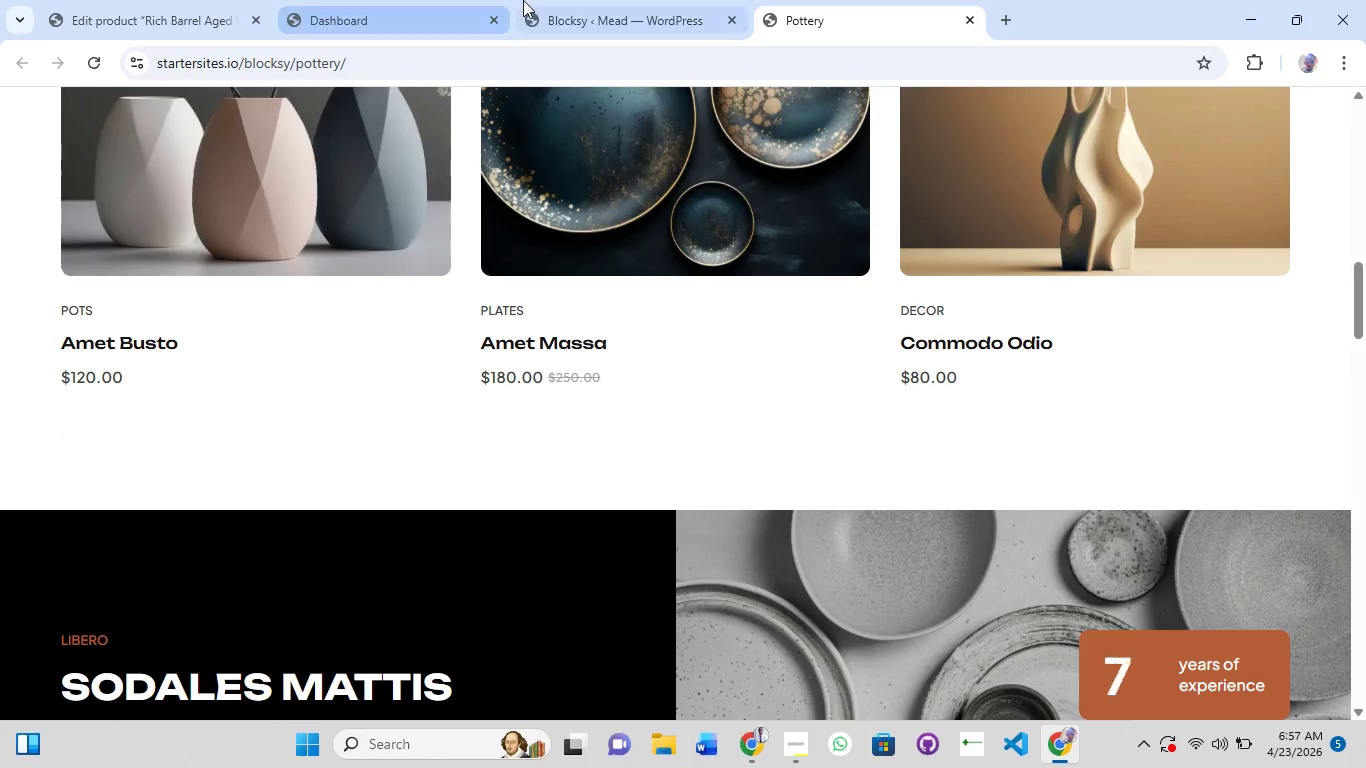 
left_click([529, 0])
 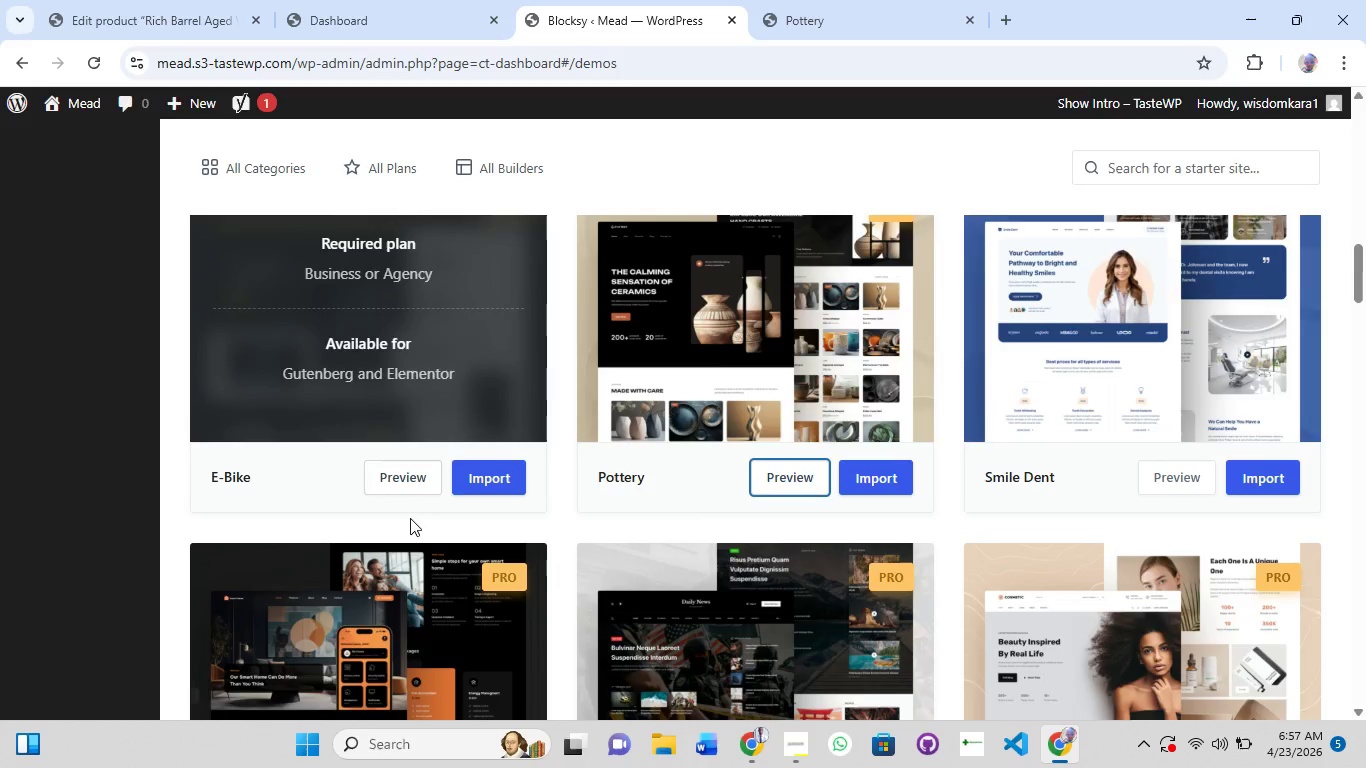 
scroll: coordinate [410, 520], scroll_direction: down, amount: 4.0
 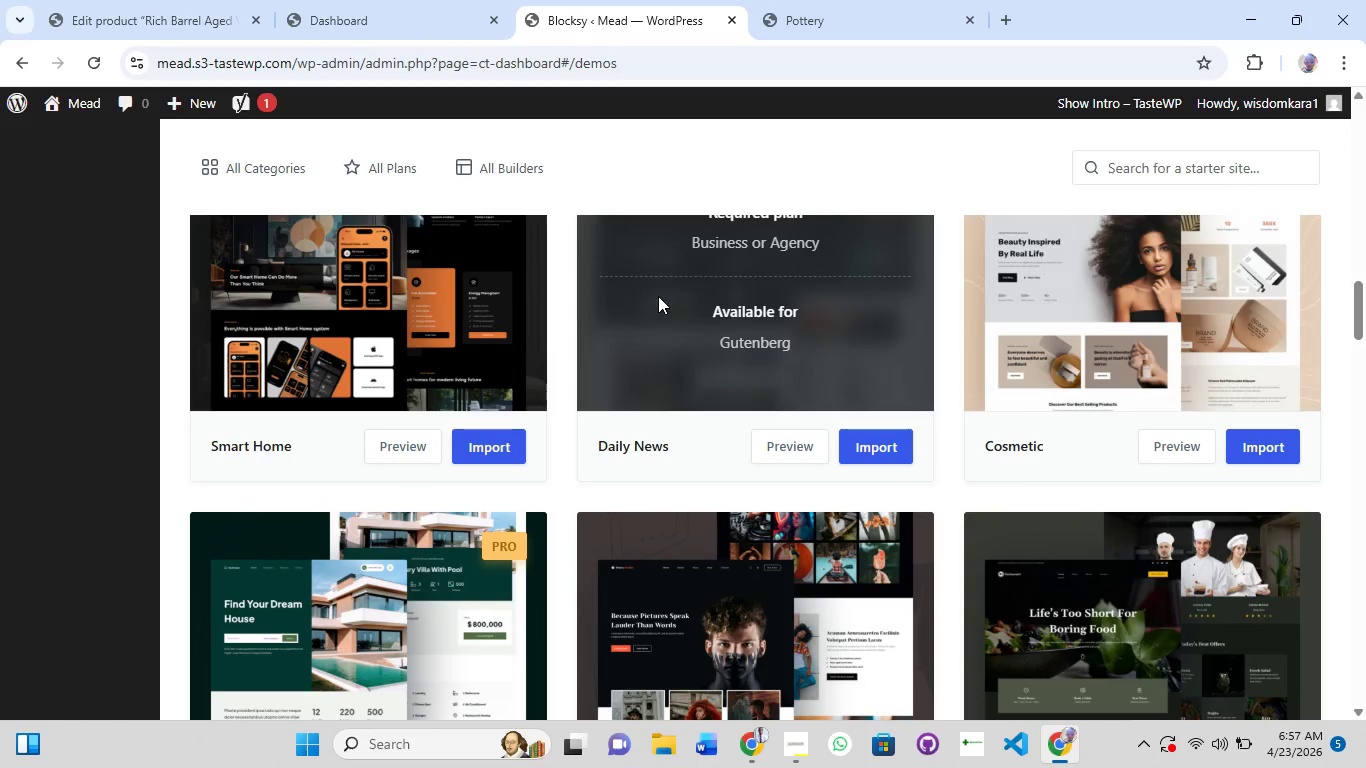 
scroll: coordinate [647, 310], scroll_direction: up, amount: 3.0
 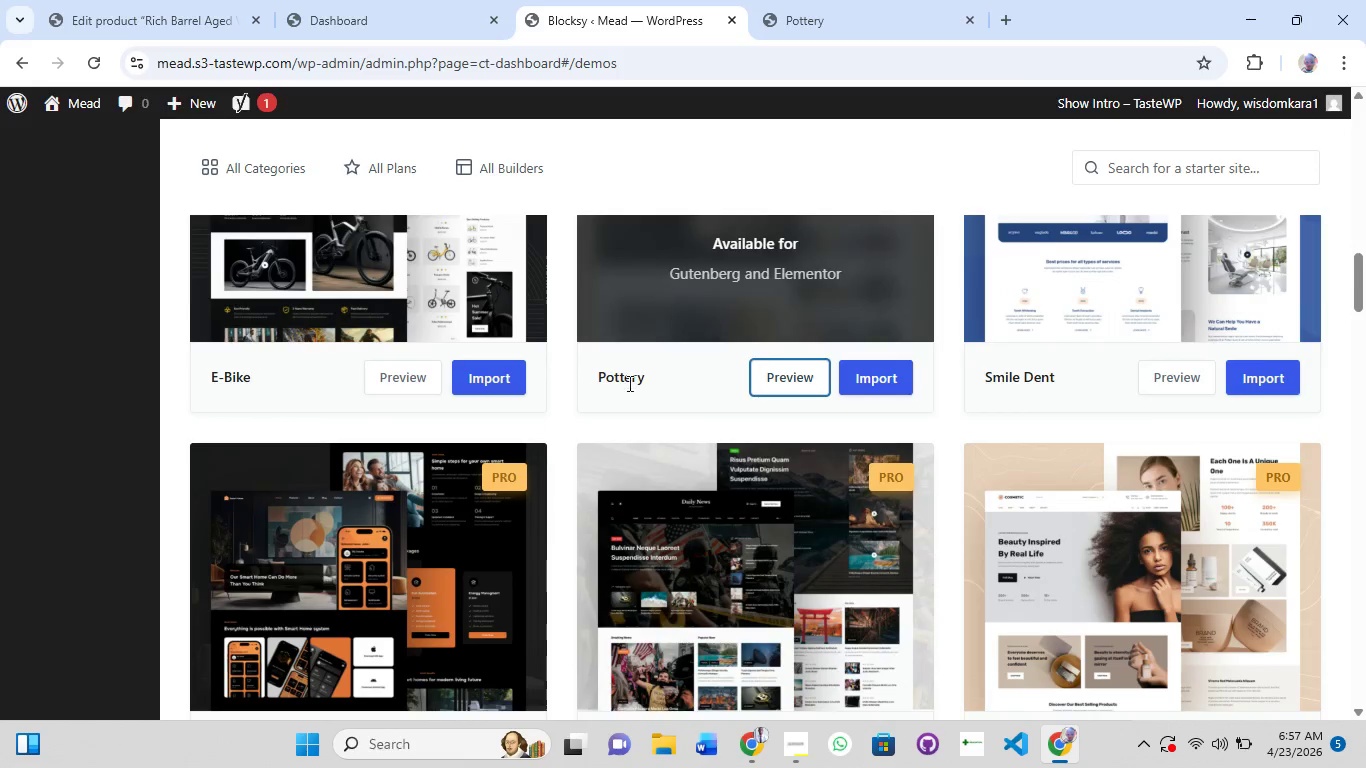 
scroll: coordinate [618, 465], scroll_direction: down, amount: 6.0
 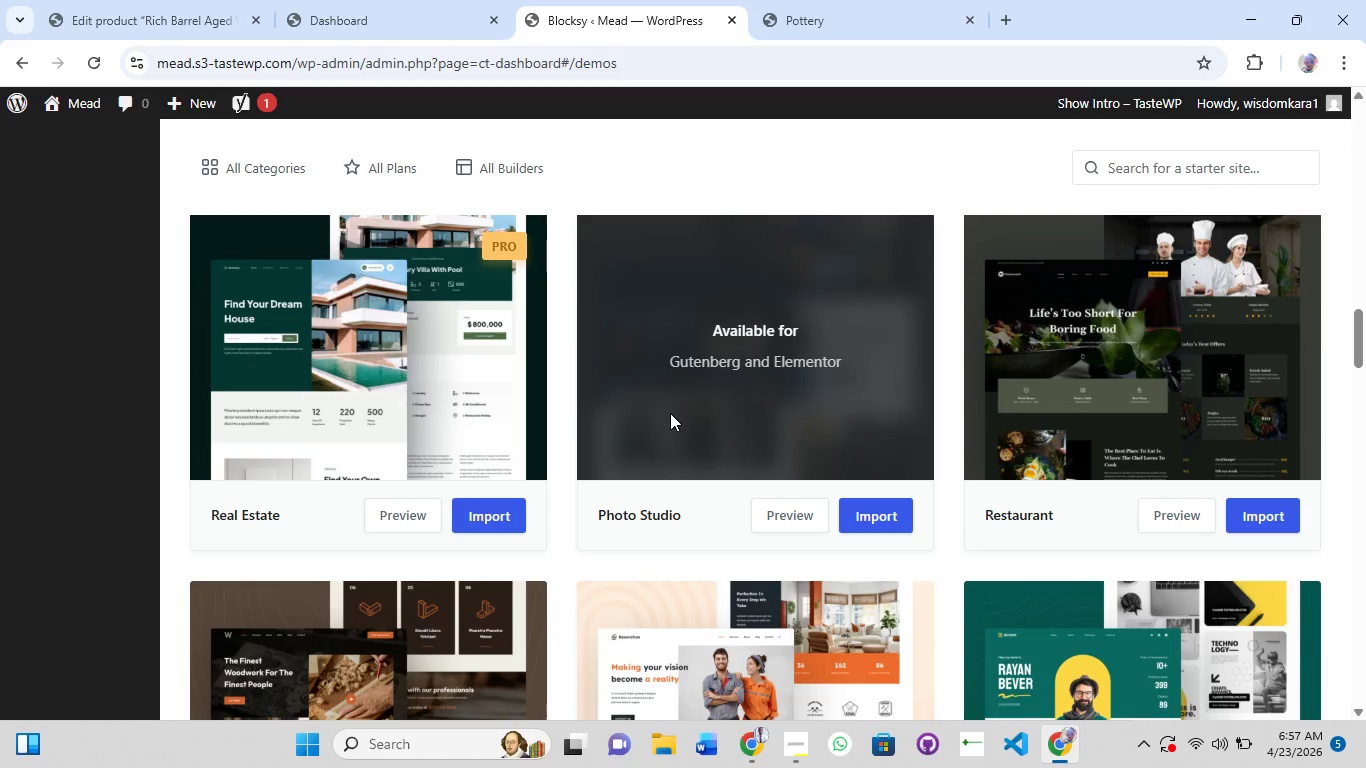 
mouse_move([635, 558])
 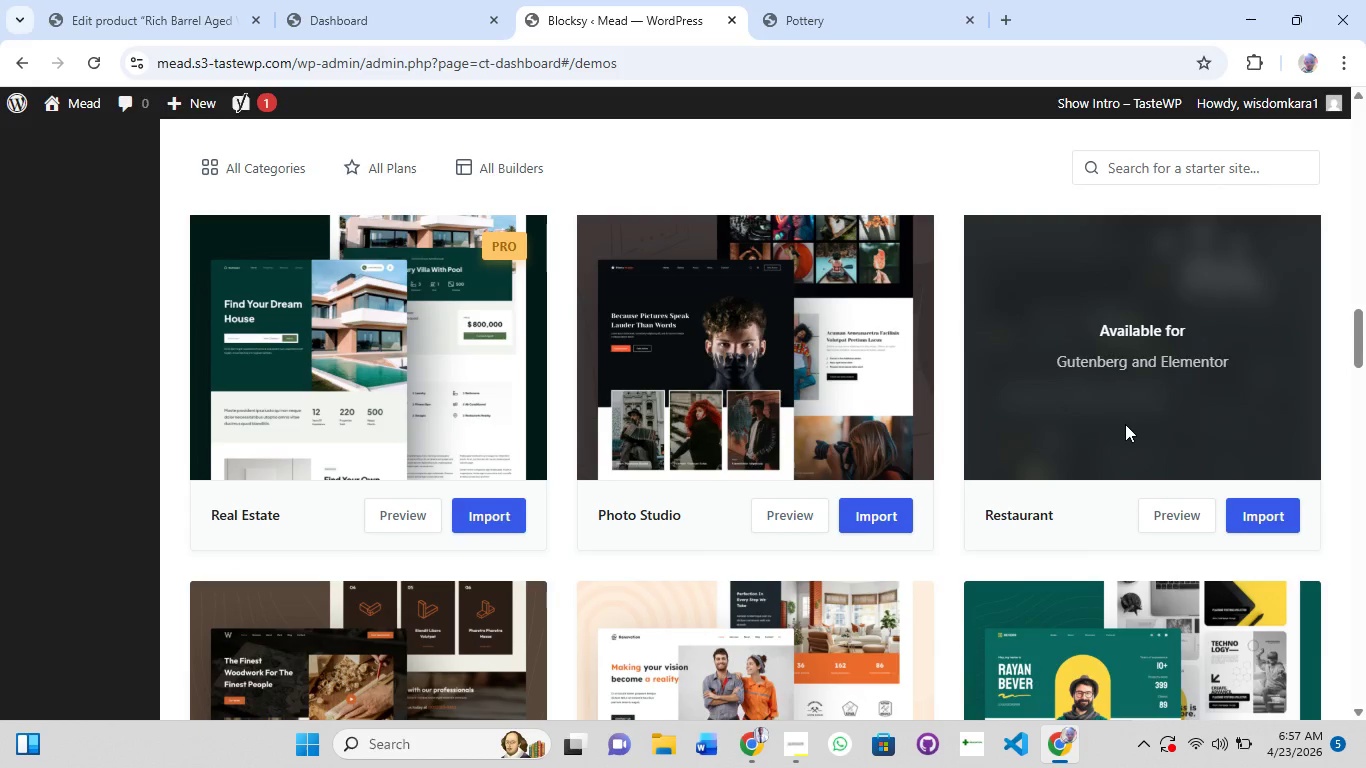 
scroll: coordinate [1125, 424], scroll_direction: up, amount: 1.0
 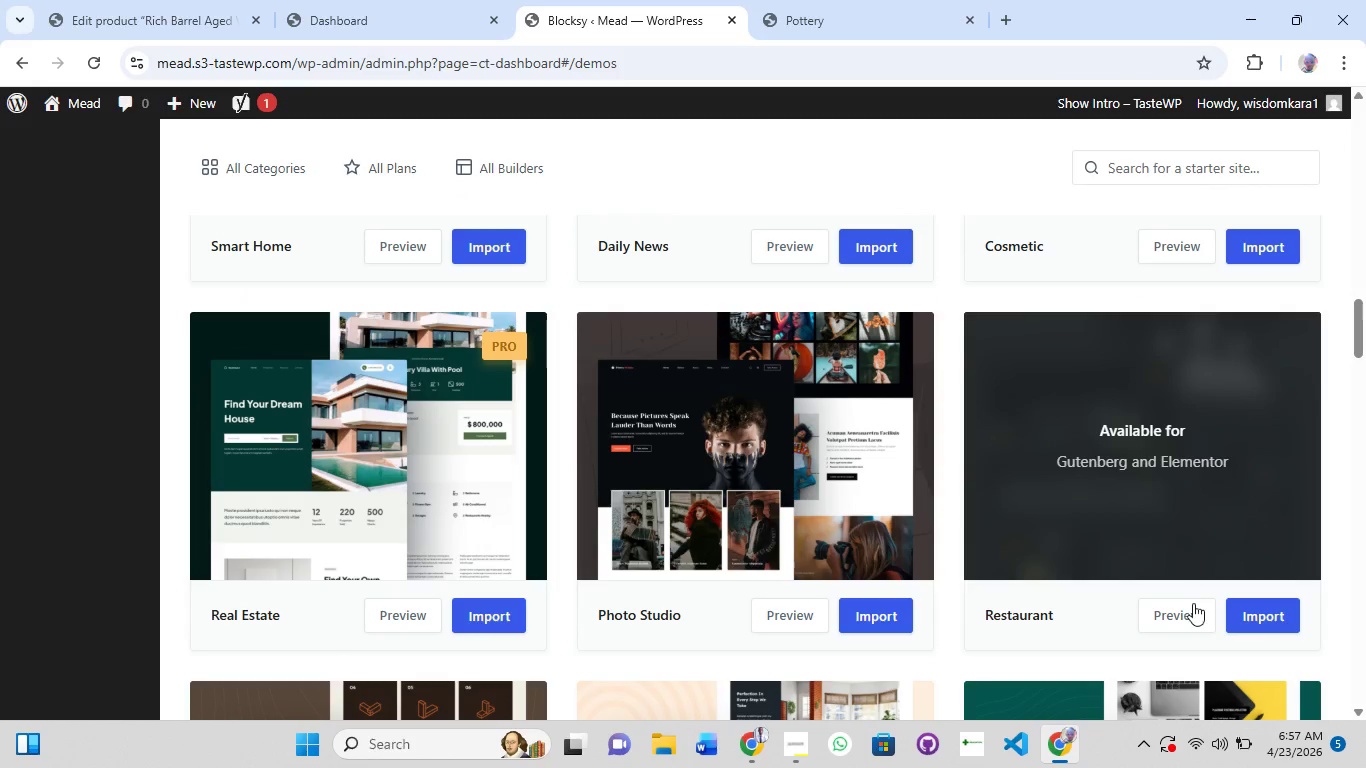 
left_click([1194, 610])
 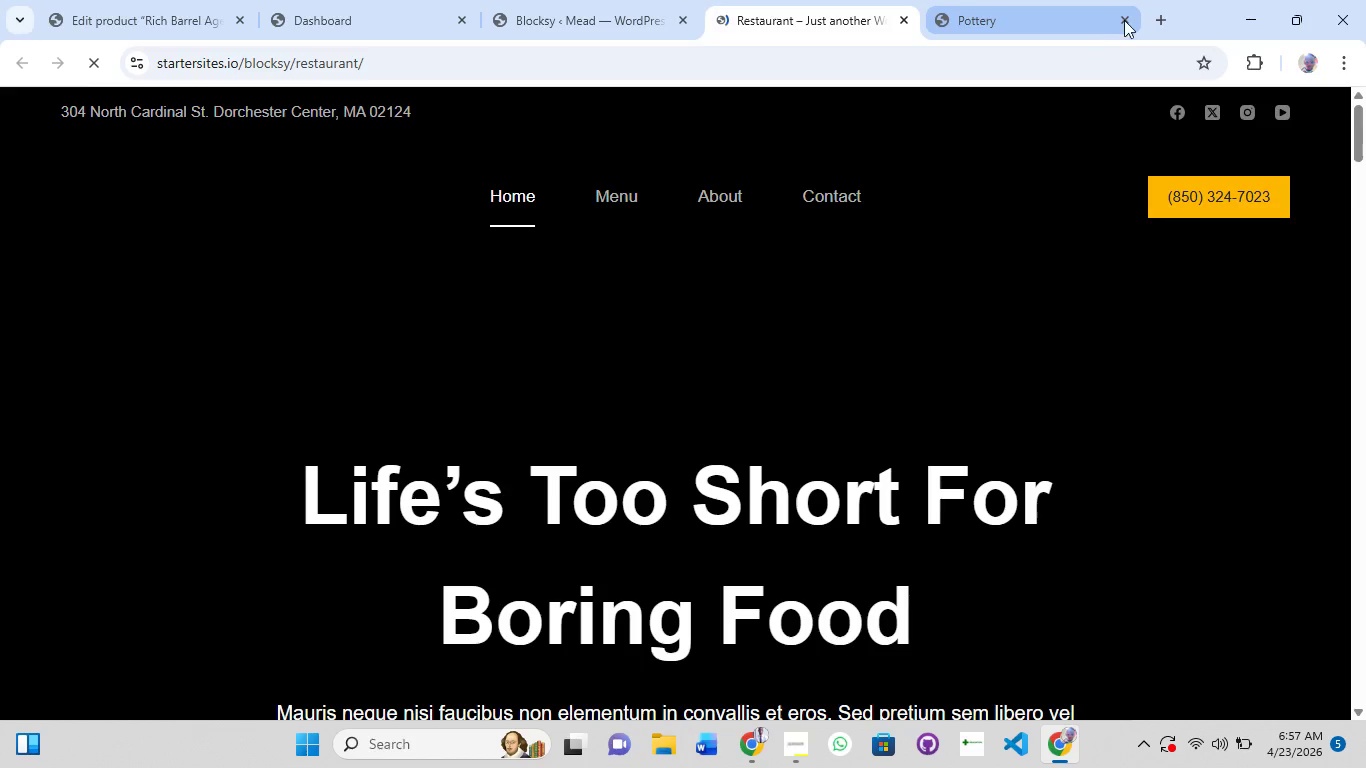 
left_click([1126, 20])
 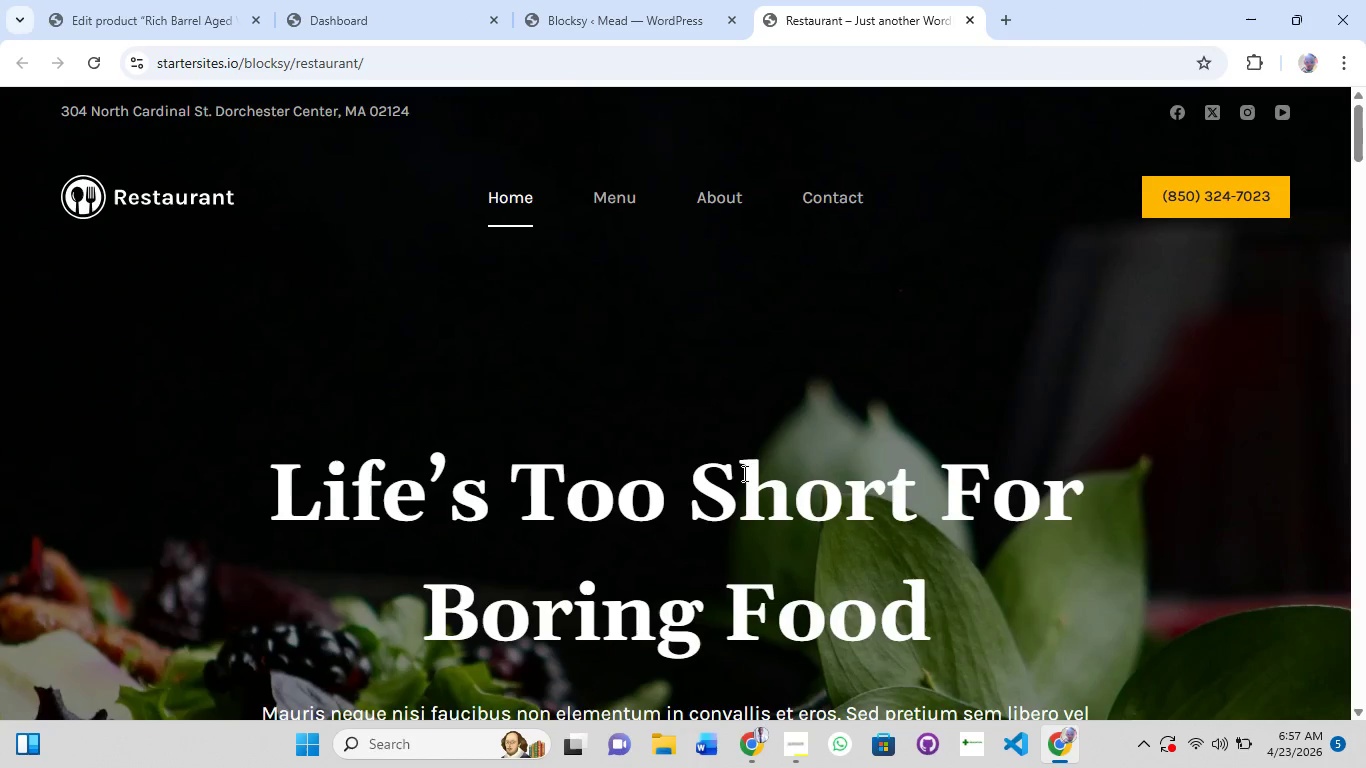 
scroll: coordinate [544, 497], scroll_direction: down, amount: 34.0
 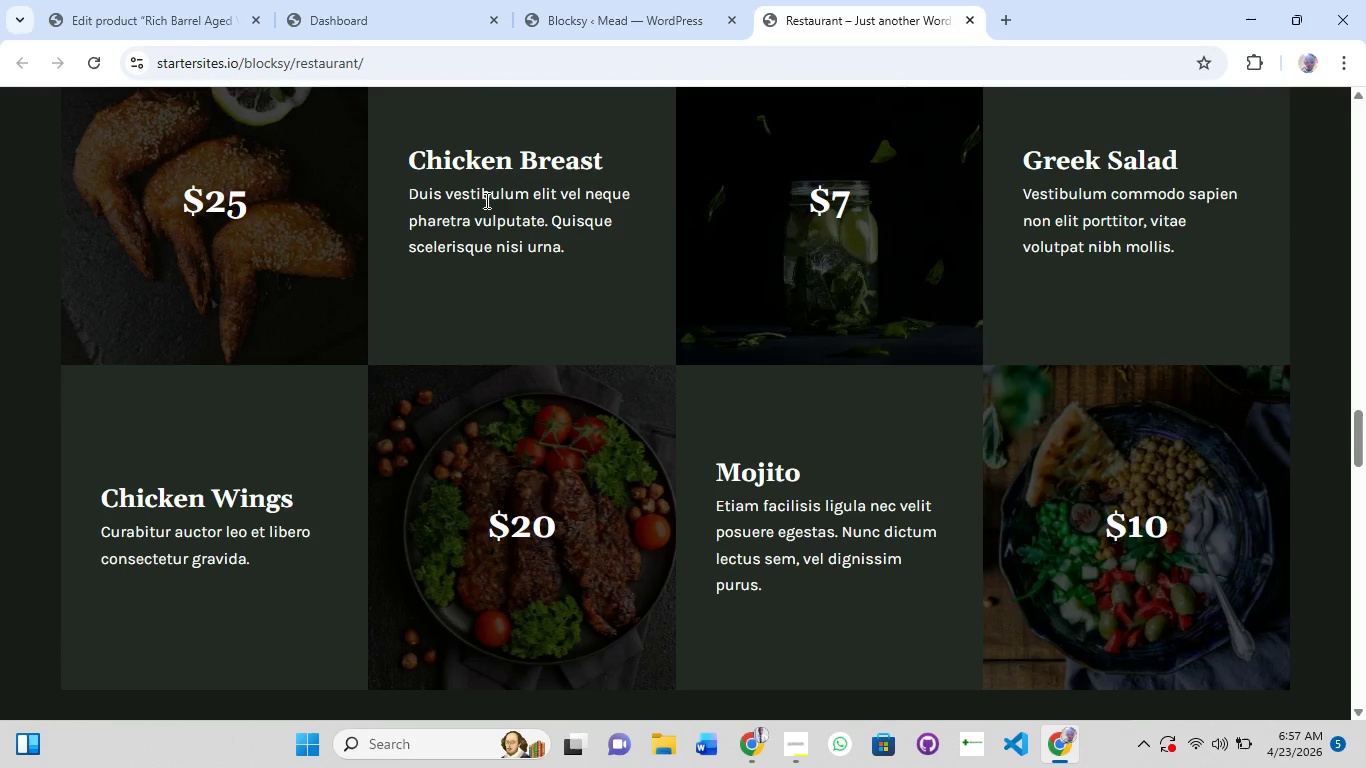 
left_click([892, 197])
 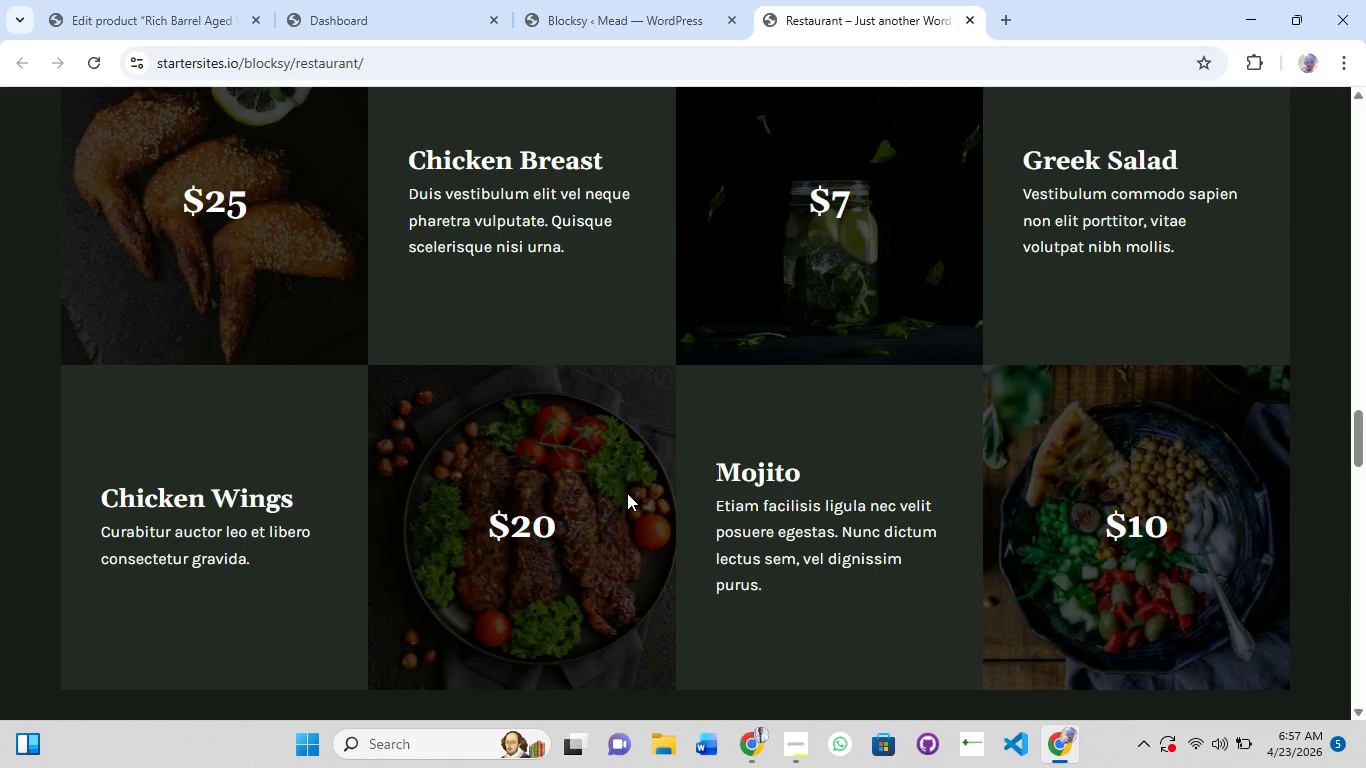 
scroll: coordinate [627, 493], scroll_direction: down, amount: 3.0
 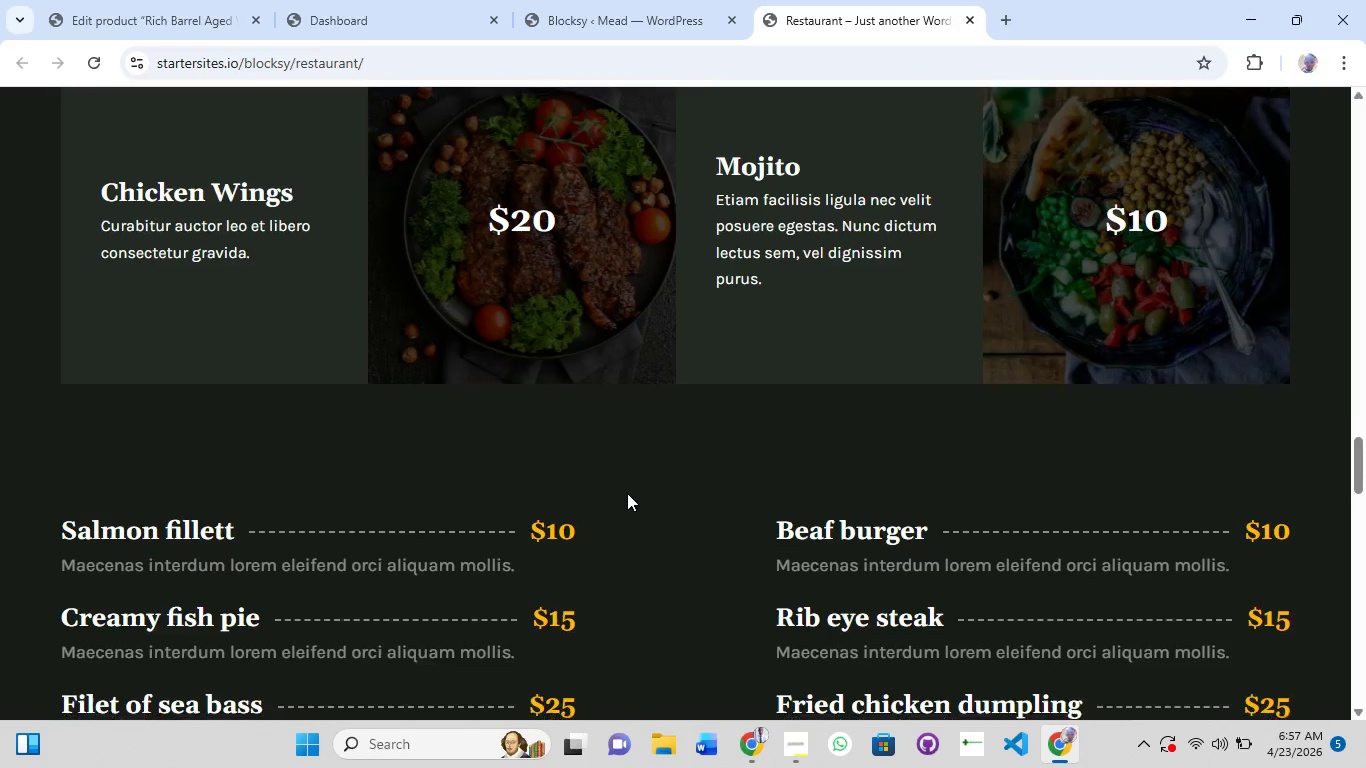 
scroll: coordinate [627, 493], scroll_direction: up, amount: 9.0
 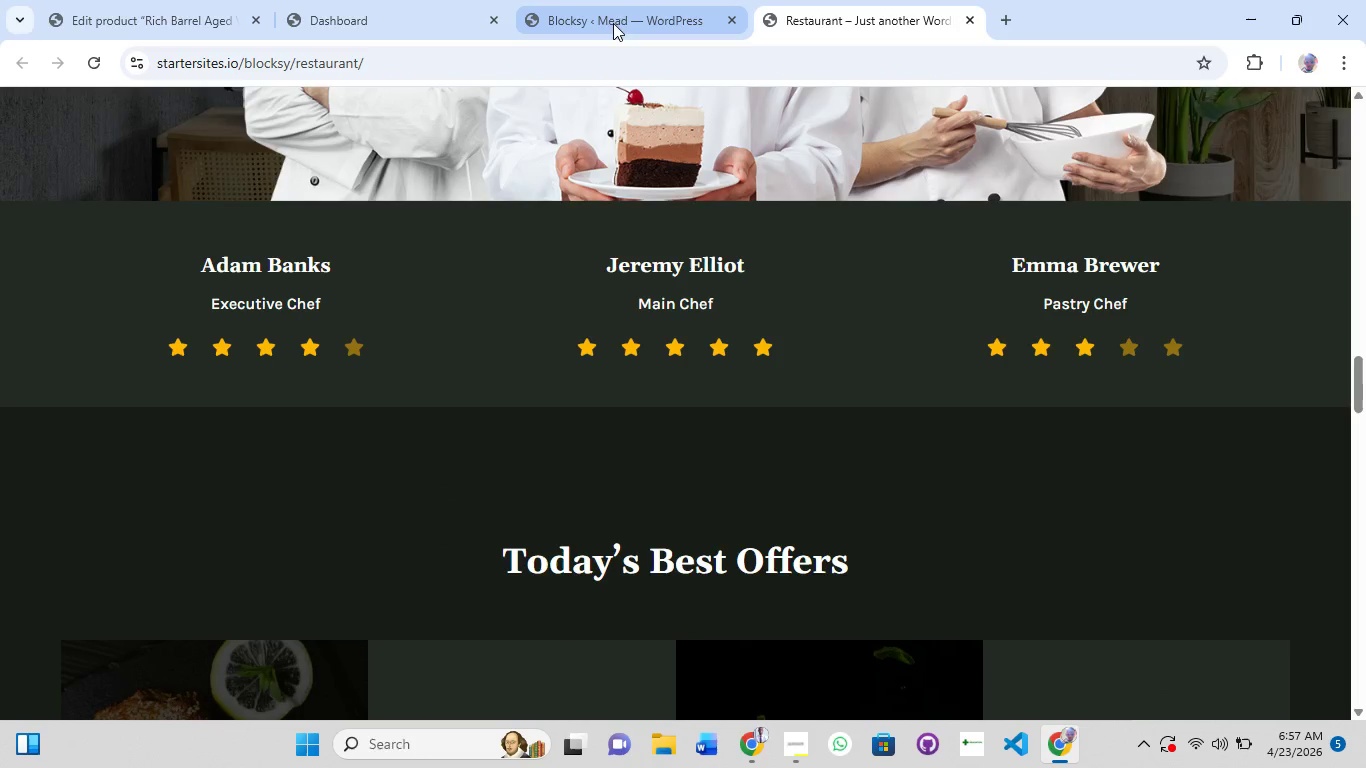 
left_click([608, 18])
 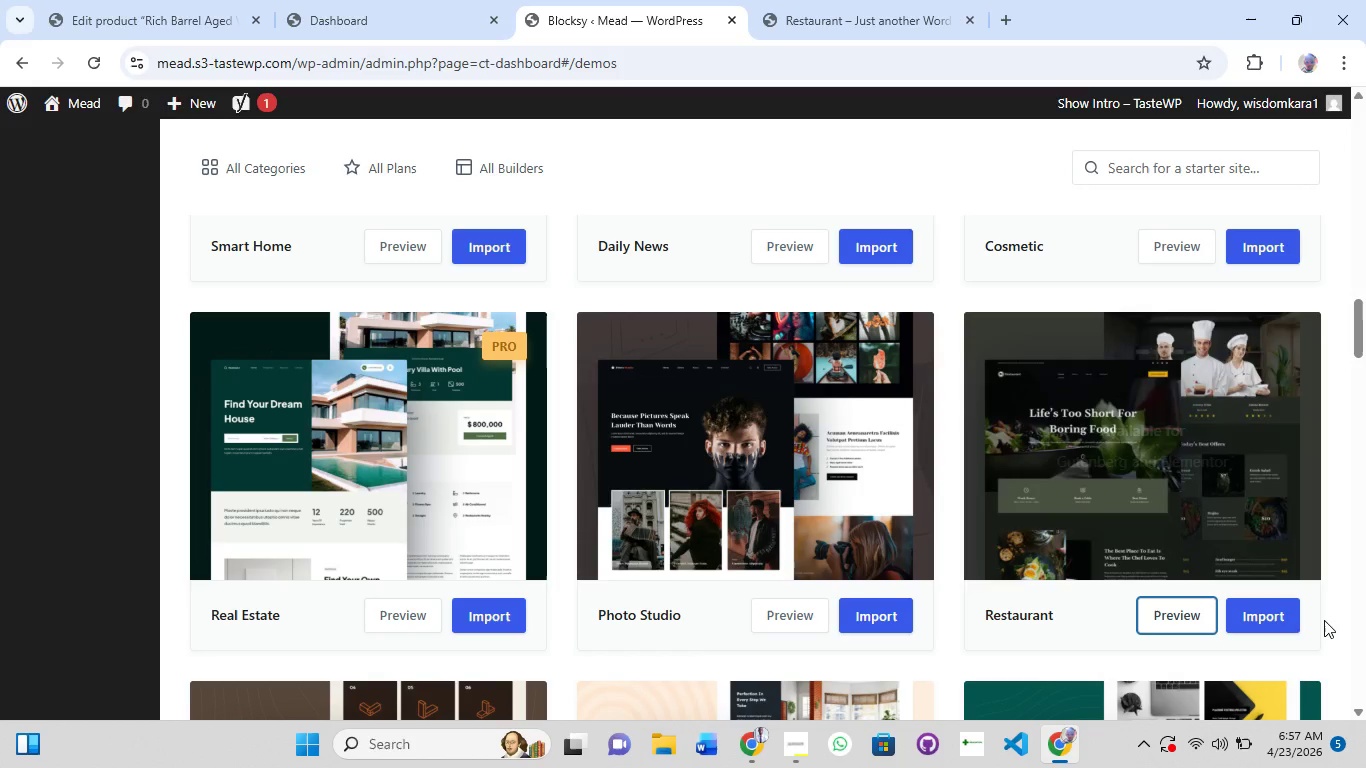 
left_click([1270, 616])
 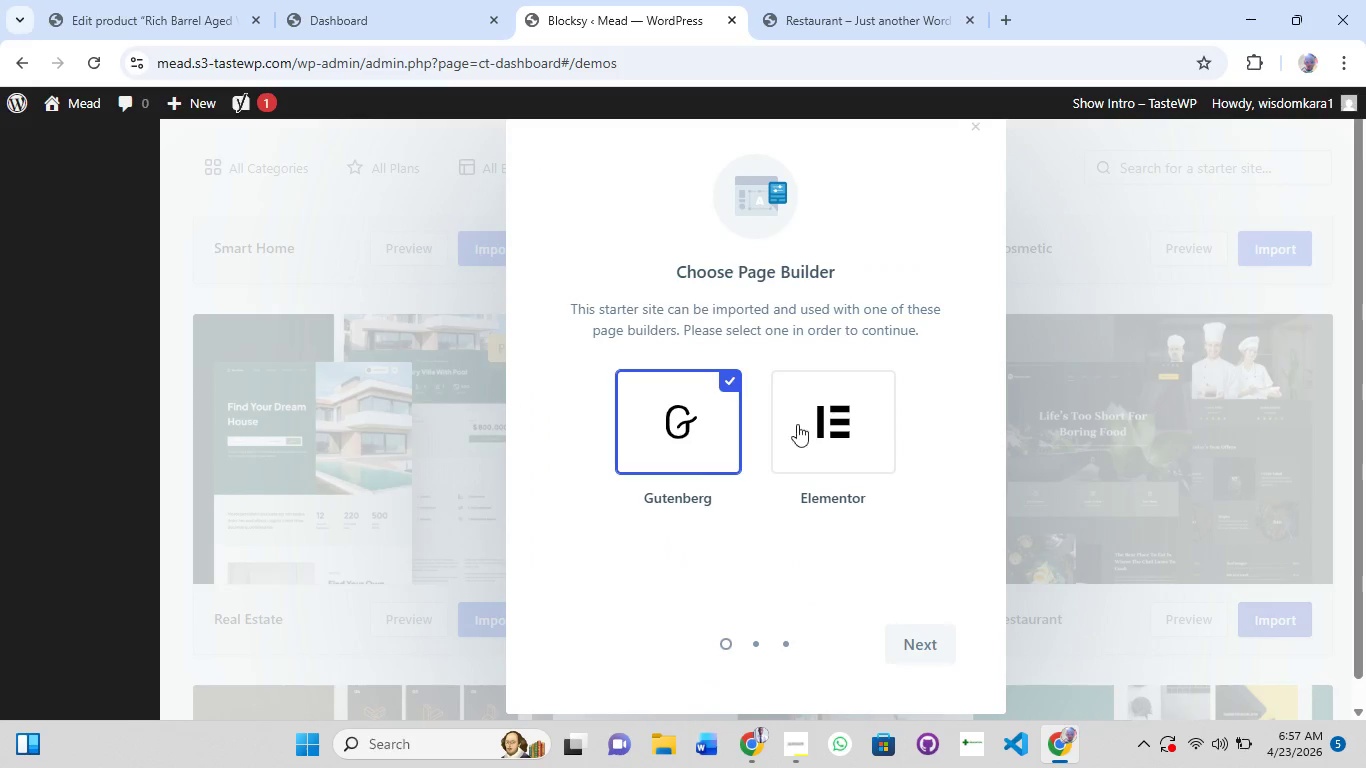 
left_click([859, 393])
 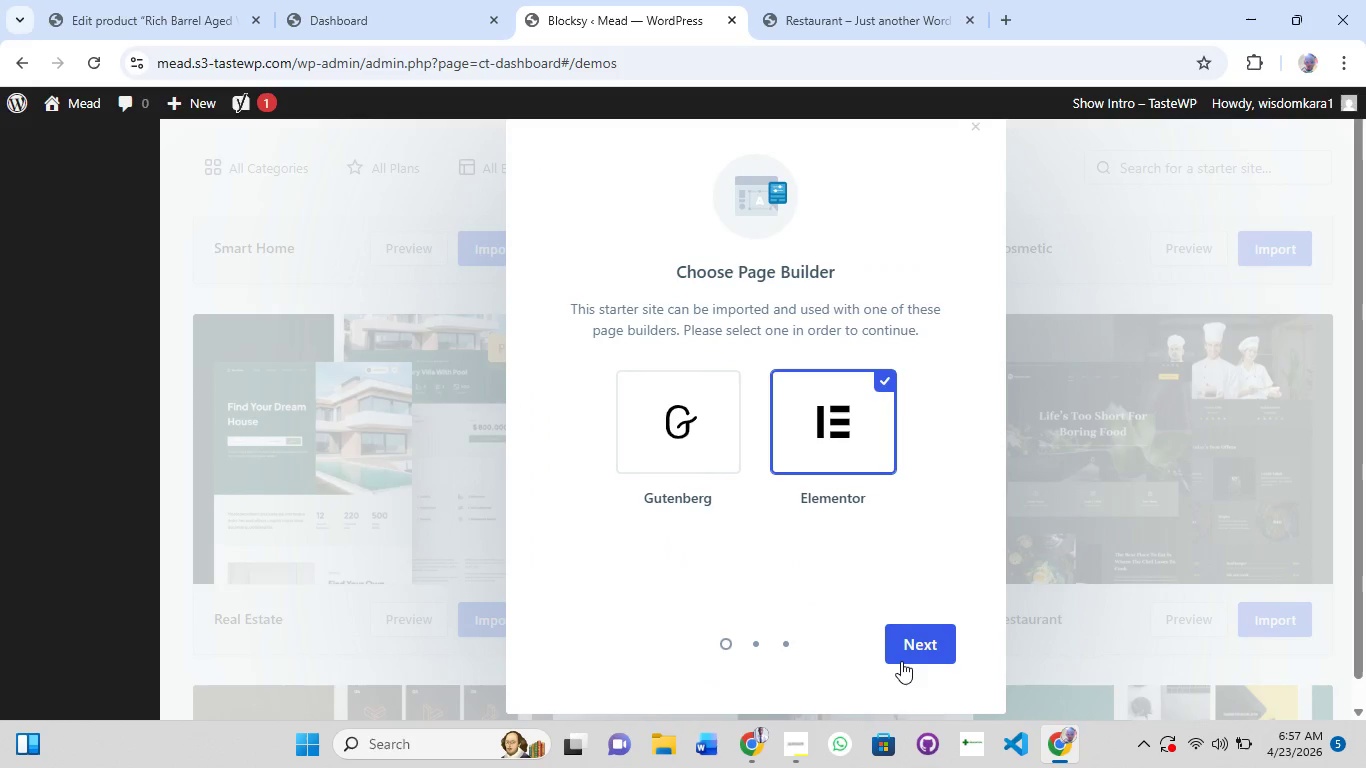 
left_click([906, 662])
 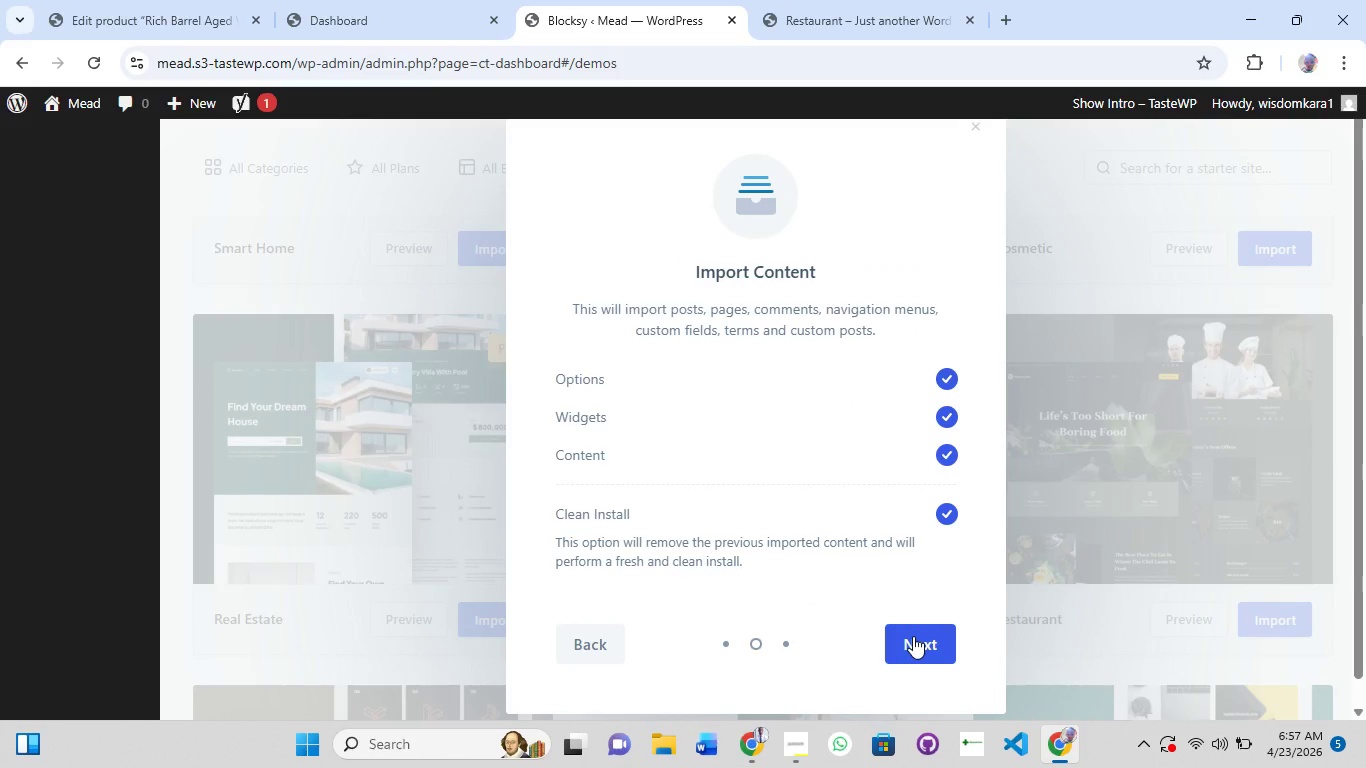 
left_click([913, 636])
 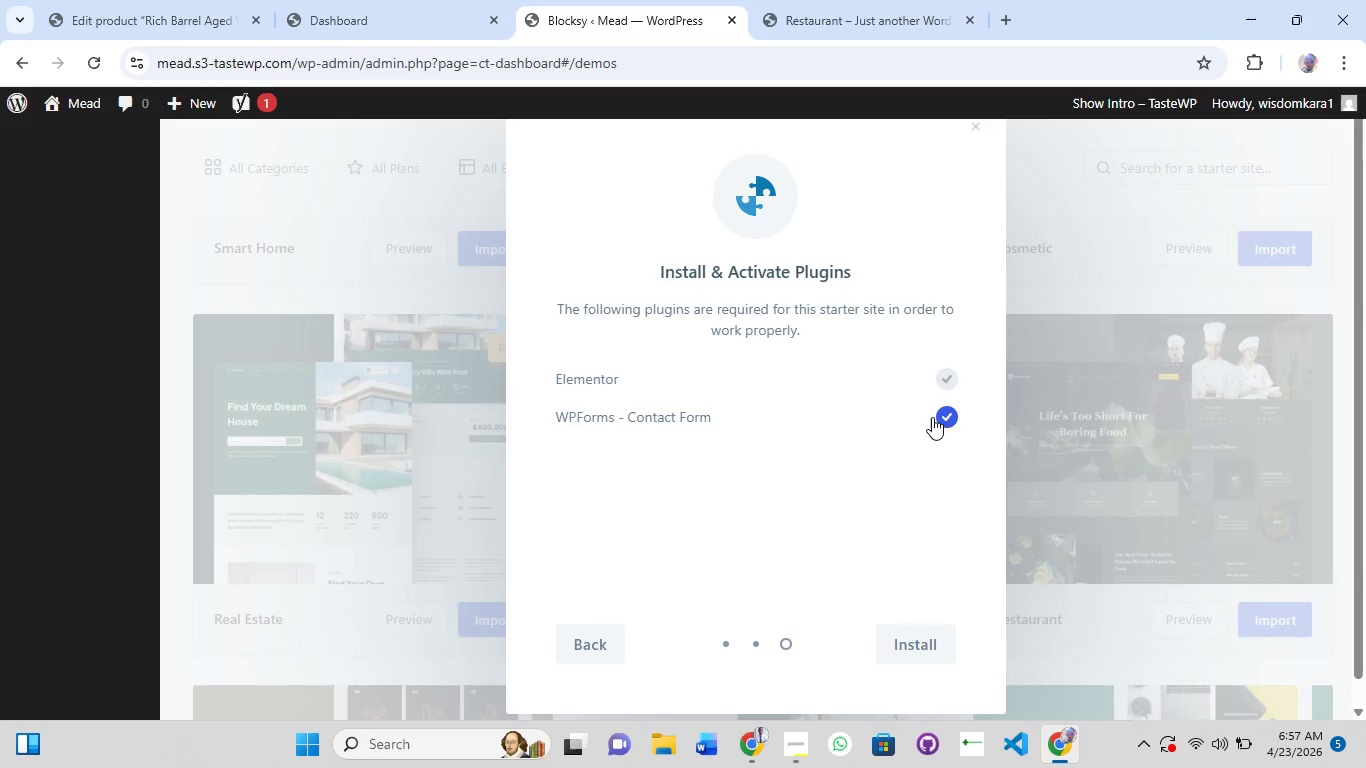 
left_click([946, 411])
 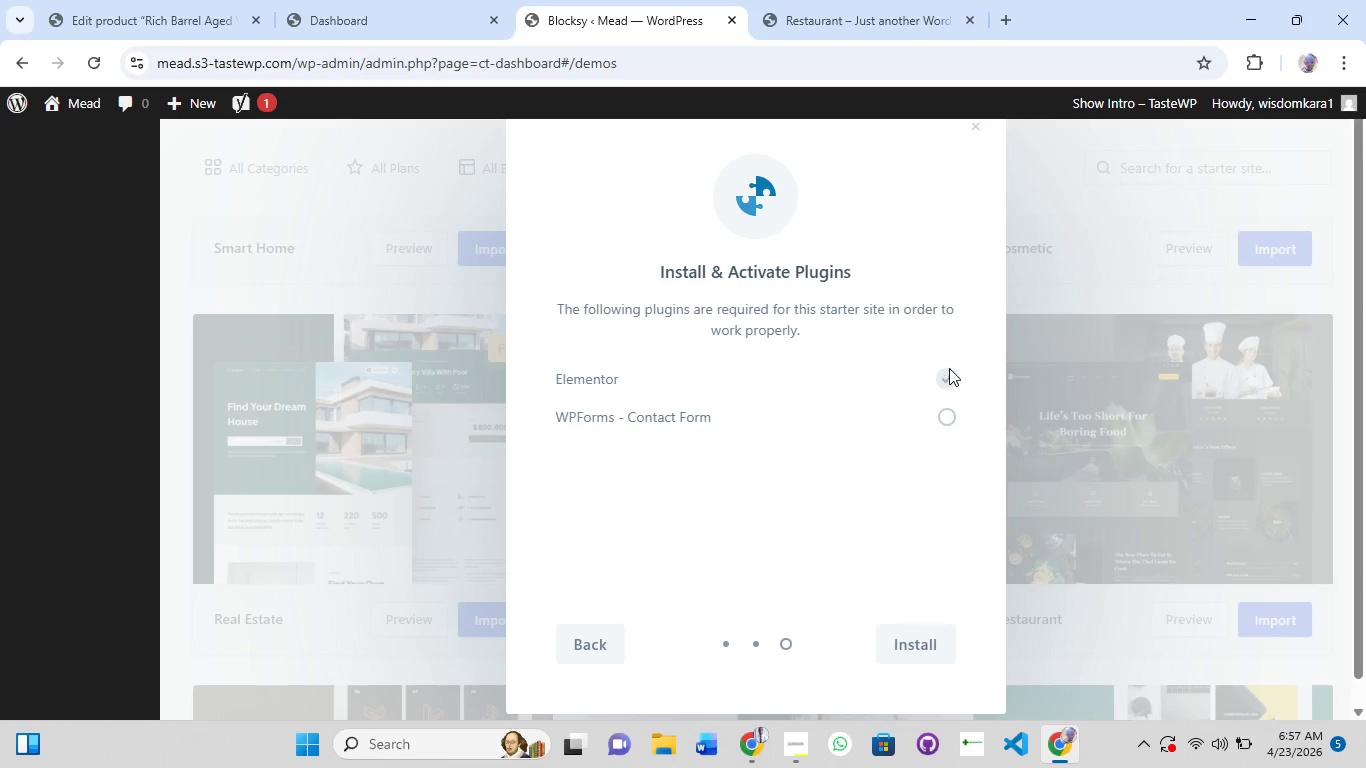 
left_click([949, 368])
 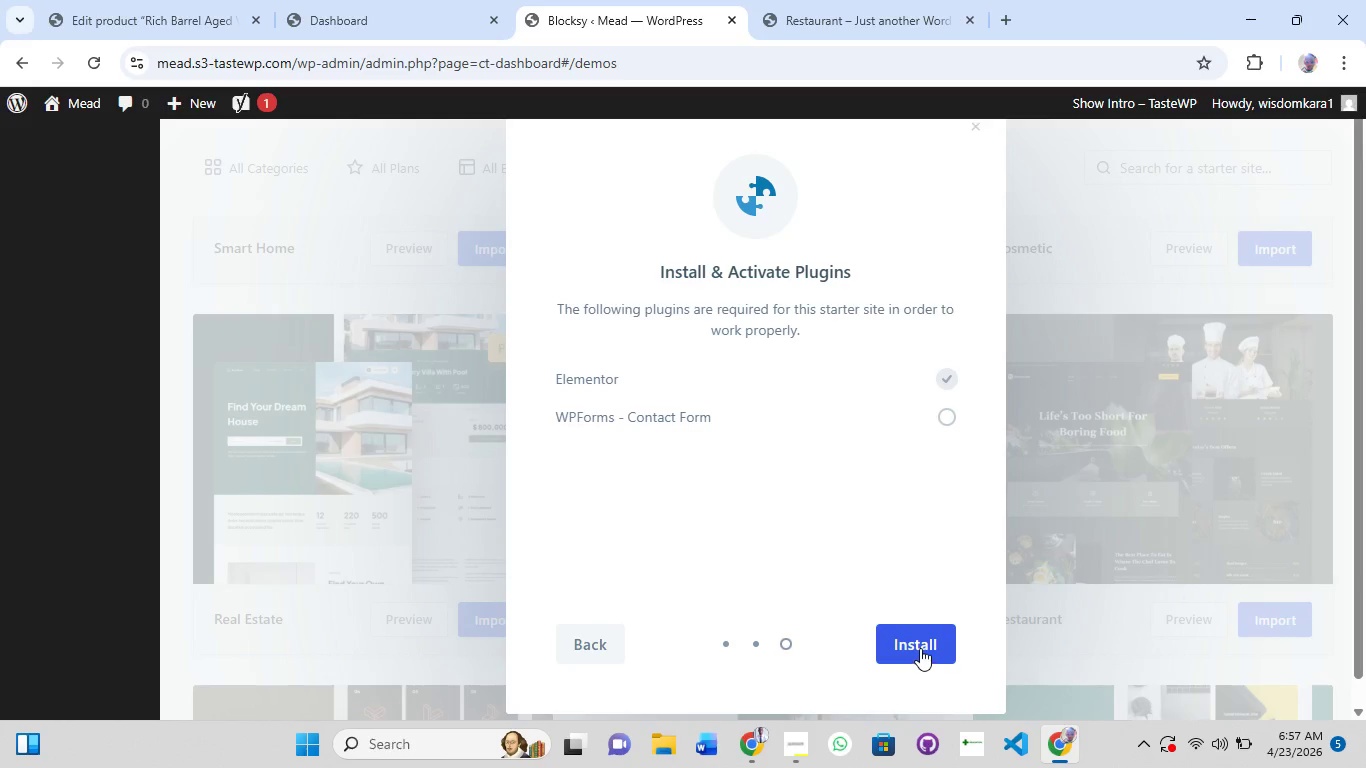 
left_click([919, 646])
 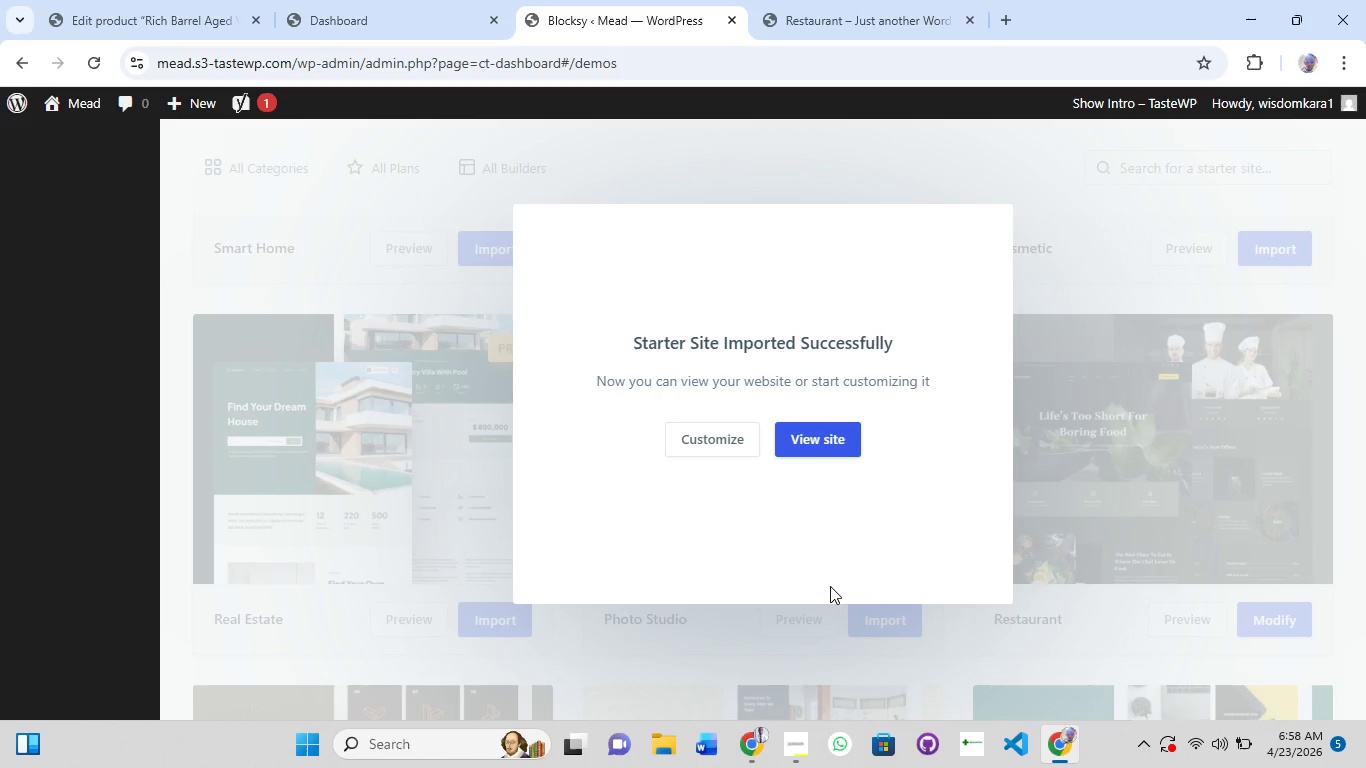 
wait(35.34)
 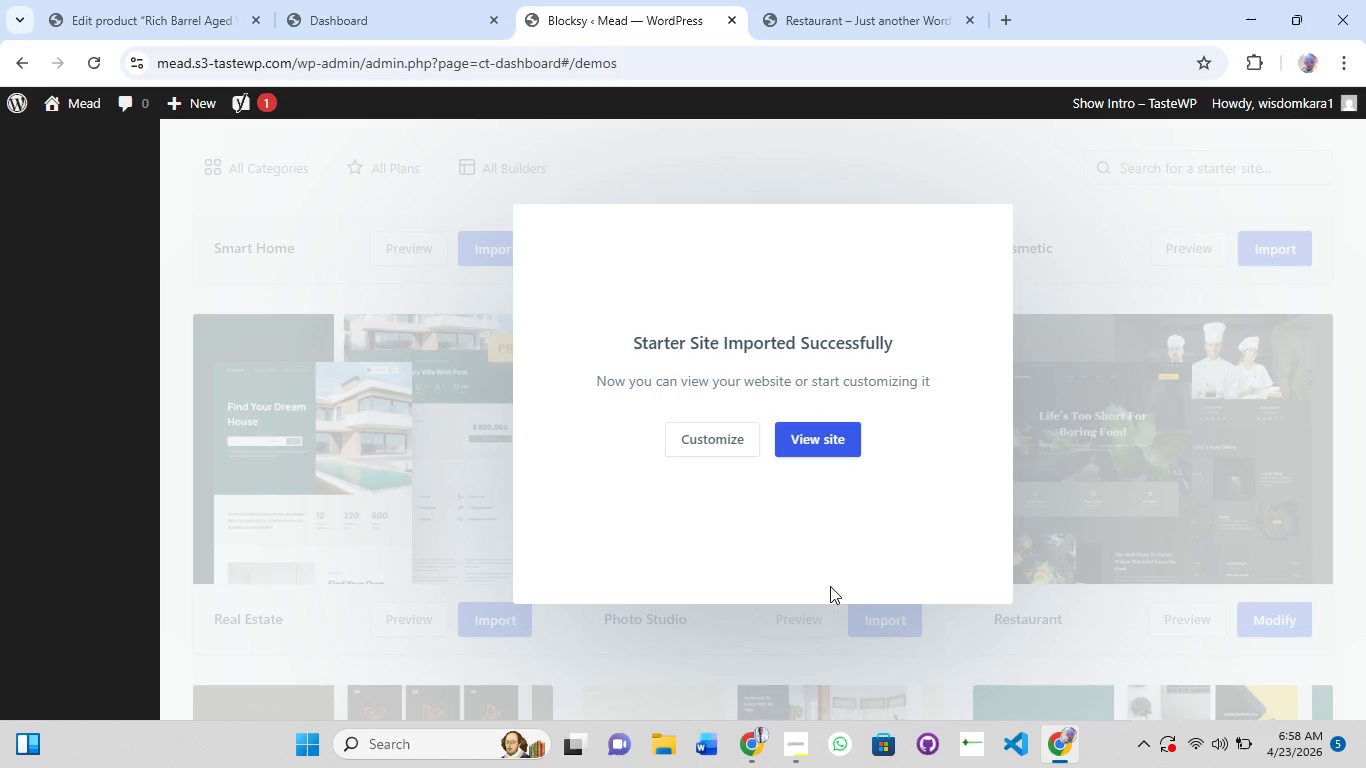 
left_click([812, 455])
 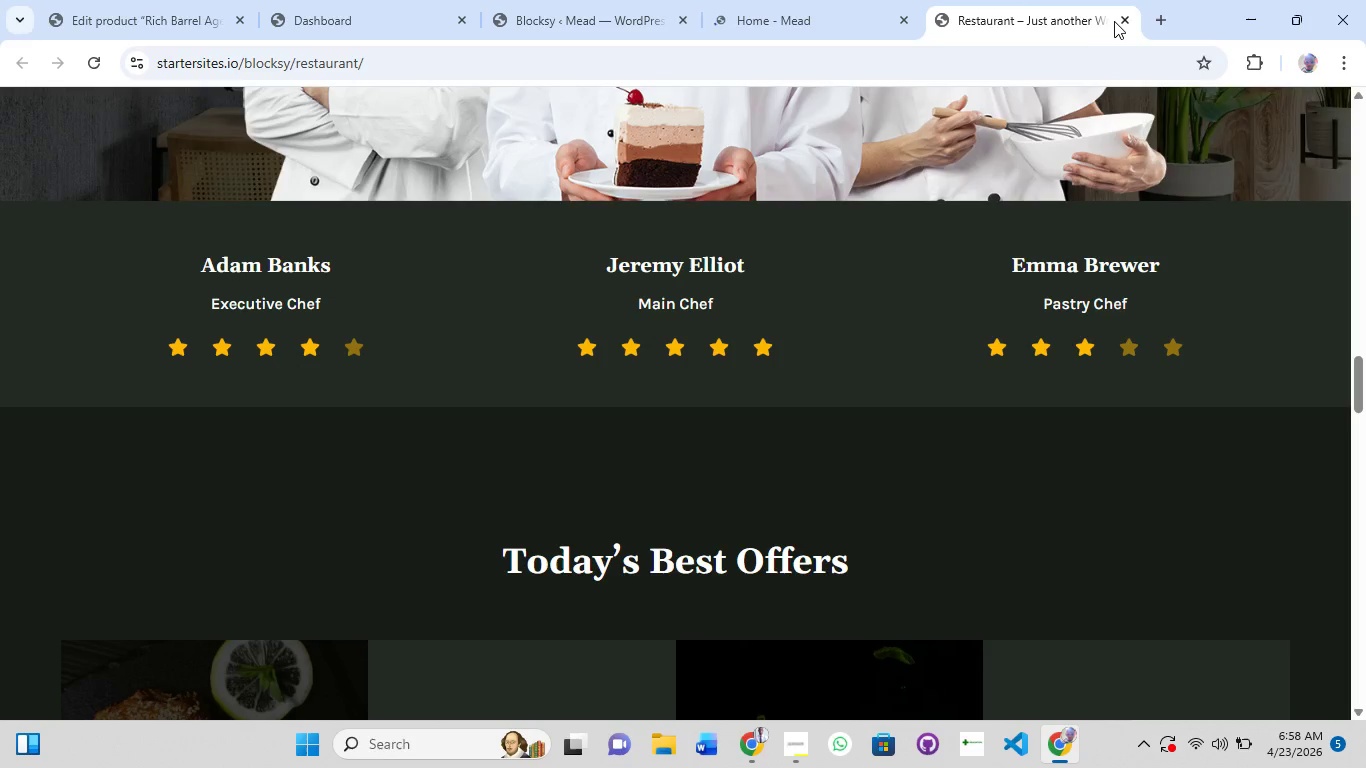 
left_click([1125, 14])
 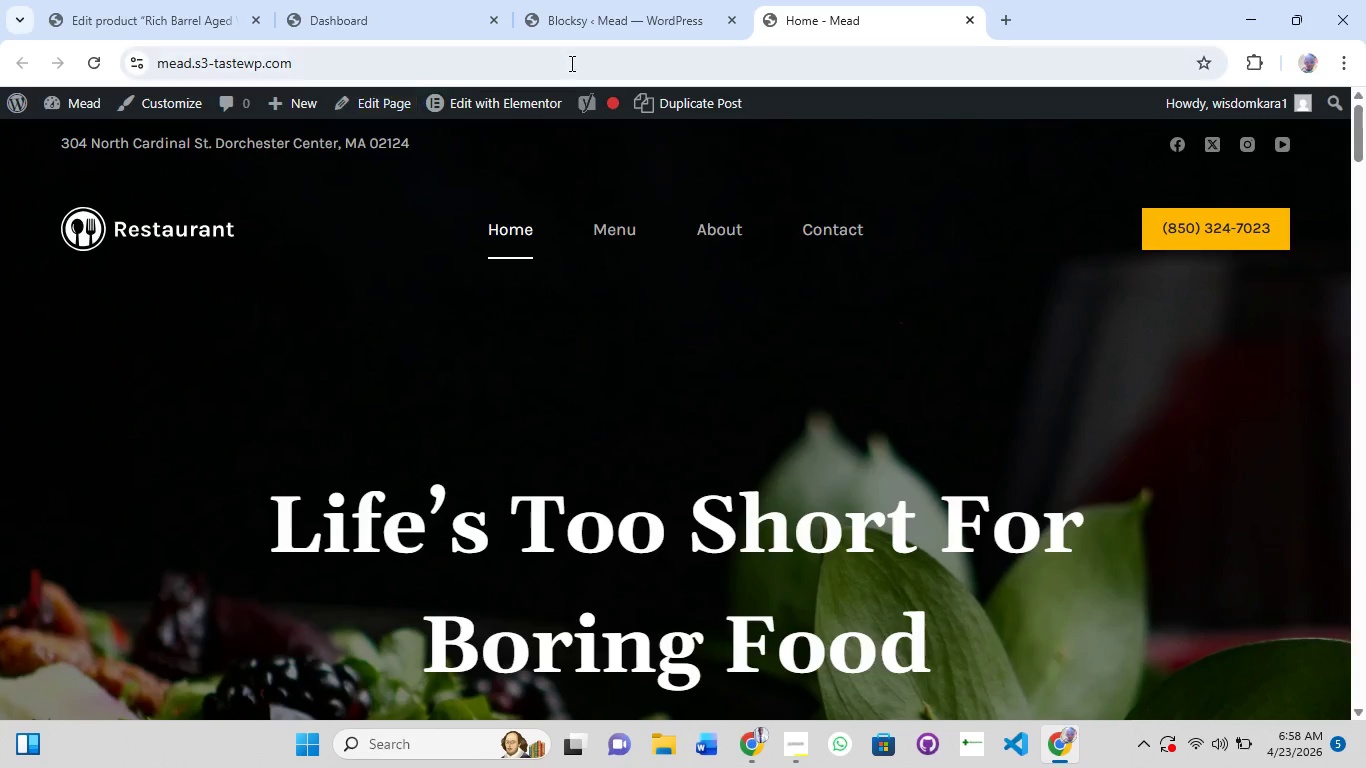 
wait(6.02)
 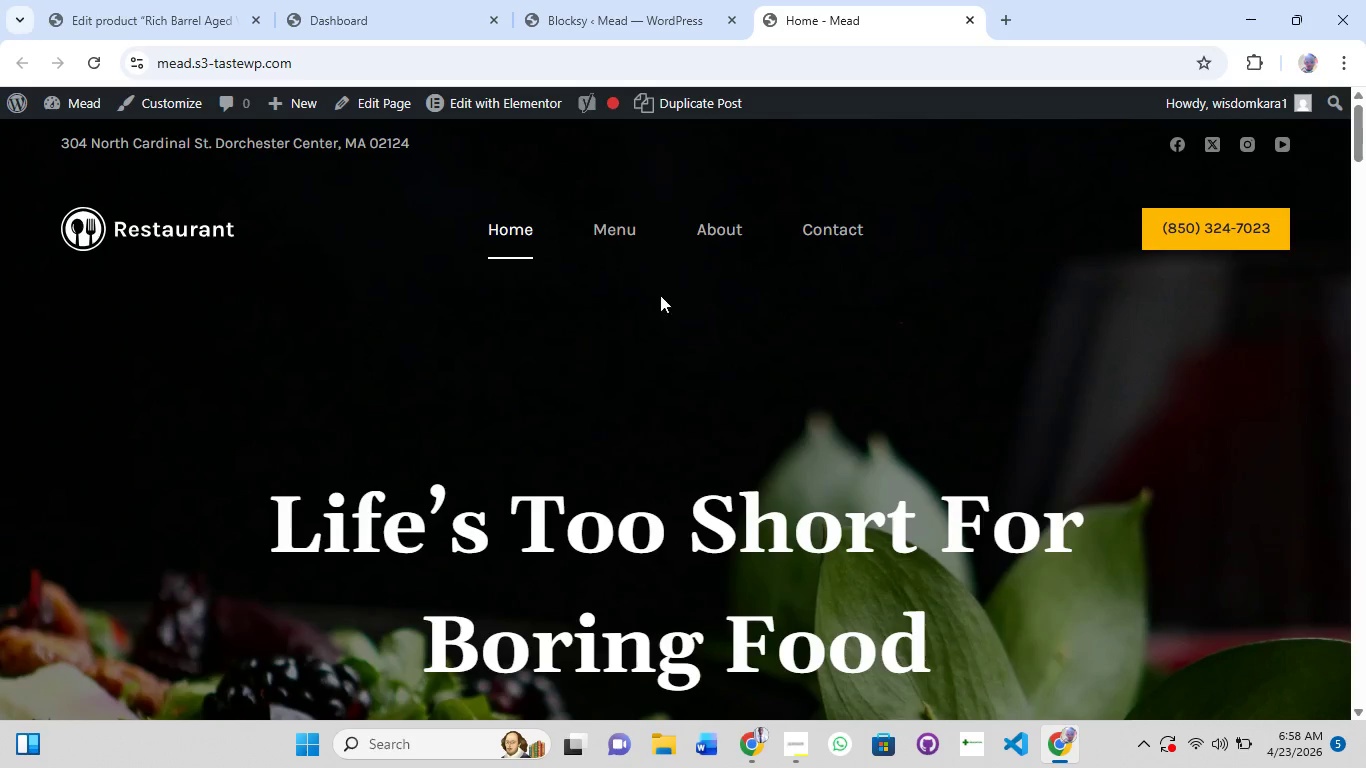 
left_click_drag(start_coordinate=[573, 9], to_coordinate=[578, 10])
 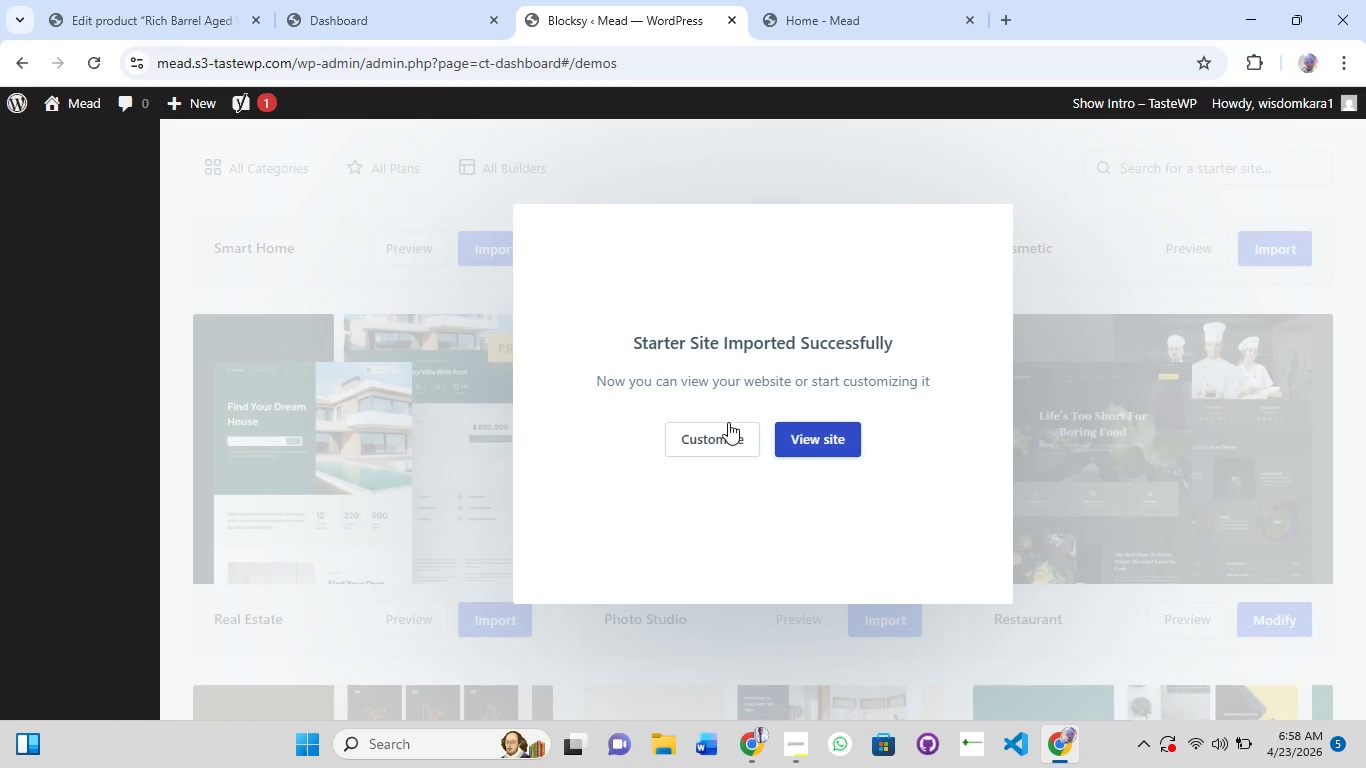 
left_click([357, 367])
 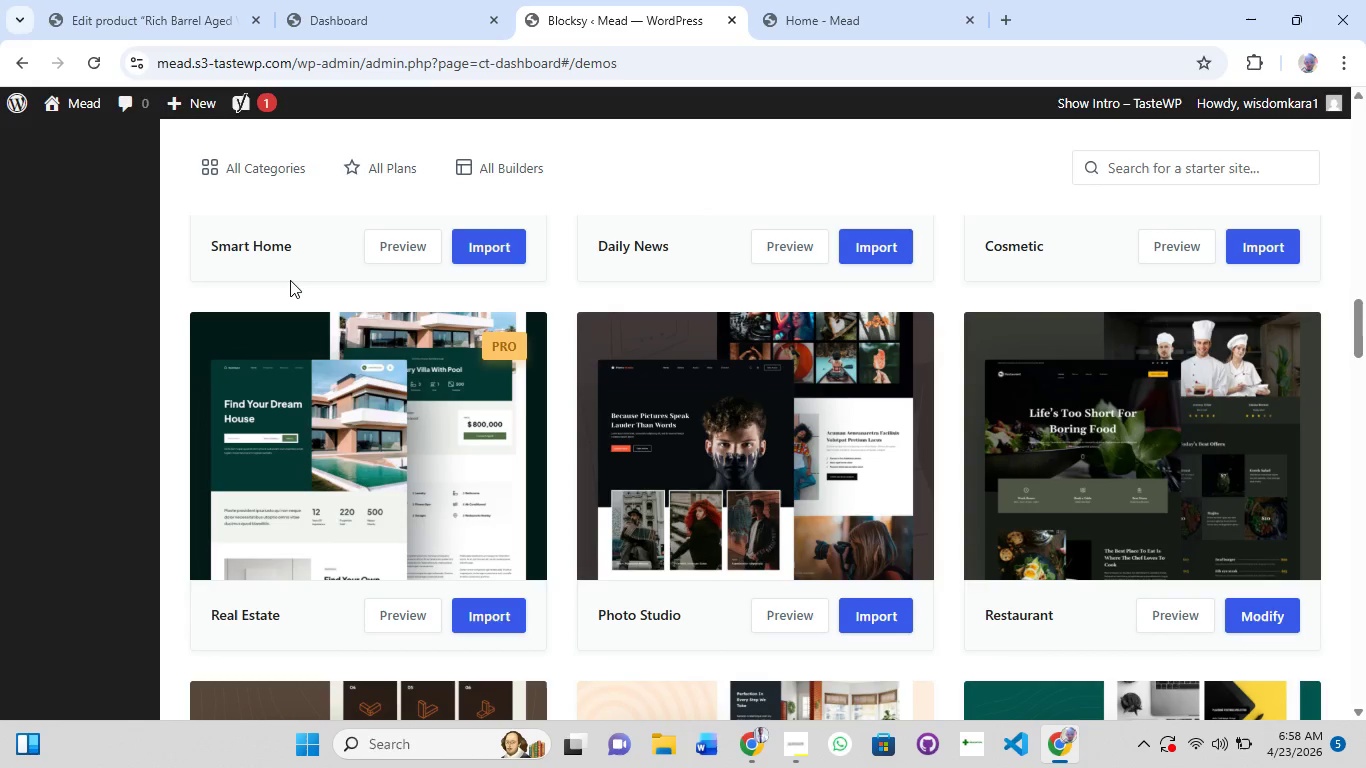 
scroll: coordinate [476, 417], scroll_direction: up, amount: 36.0
 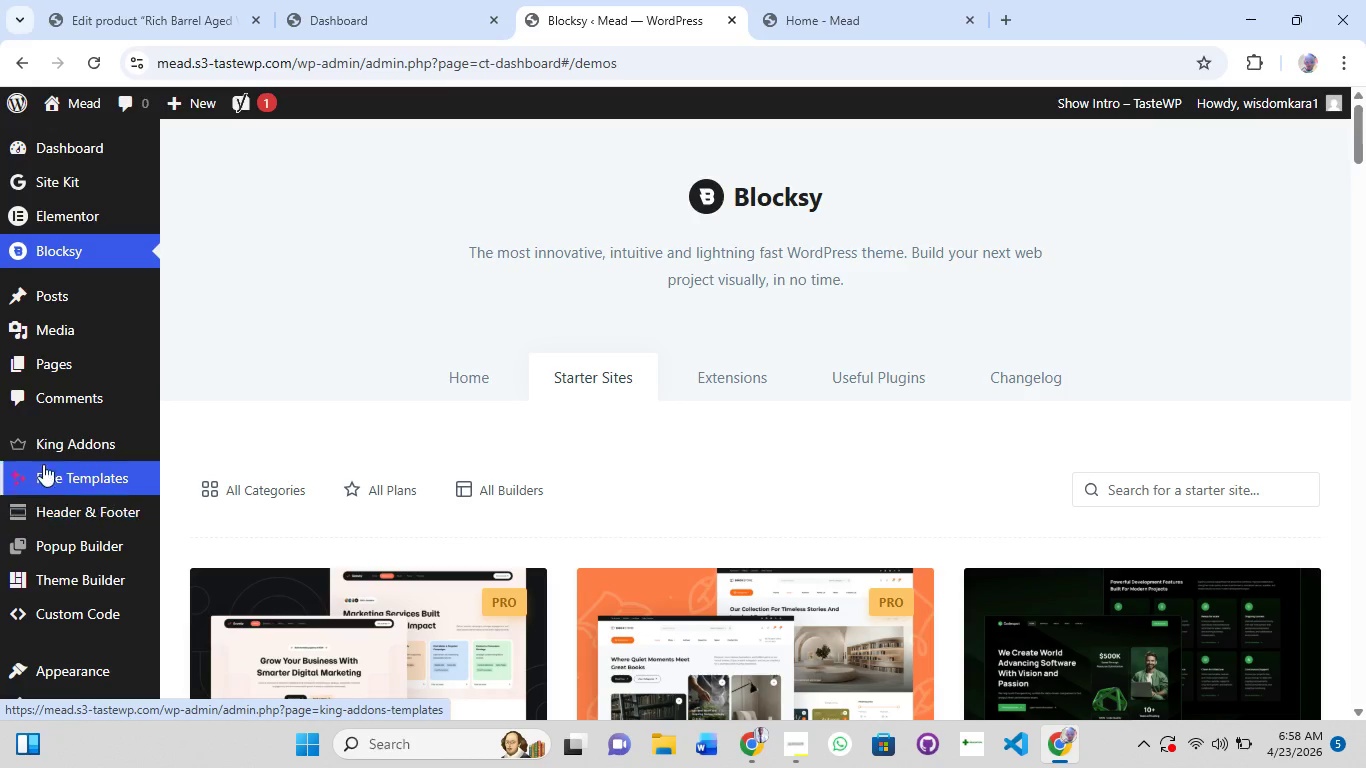 
scroll: coordinate [42, 426], scroll_direction: none, amount: 0.0
 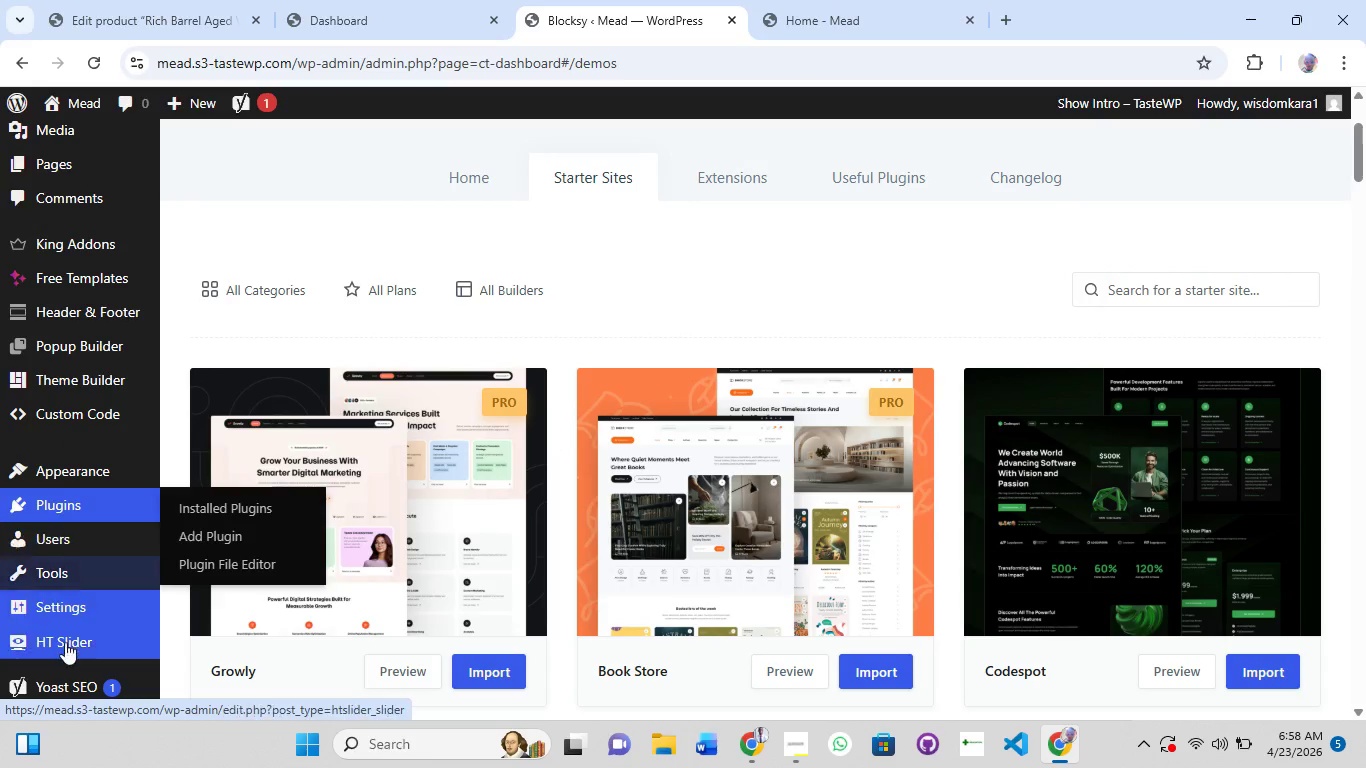 
scroll: coordinate [69, 274], scroll_direction: up, amount: 4.0
 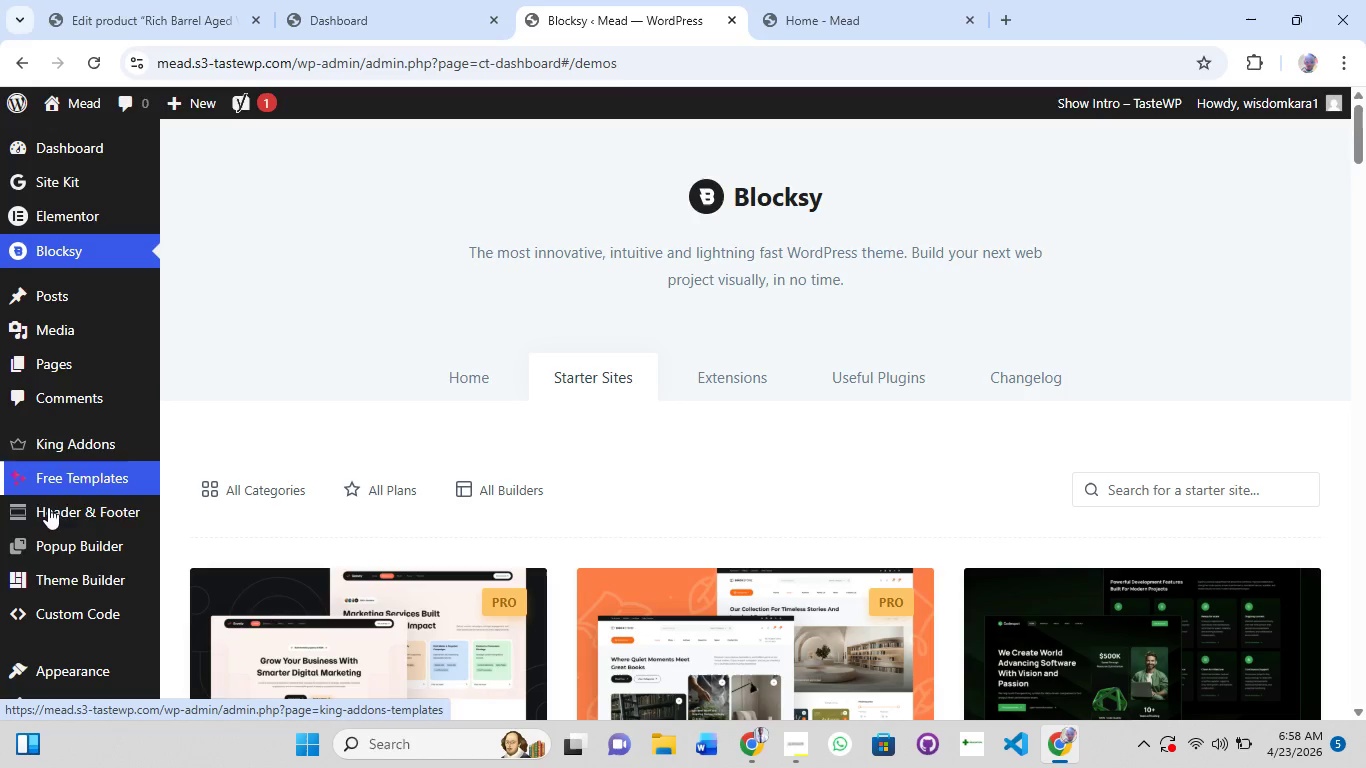 
scroll: coordinate [50, 595], scroll_direction: down, amount: 2.0
 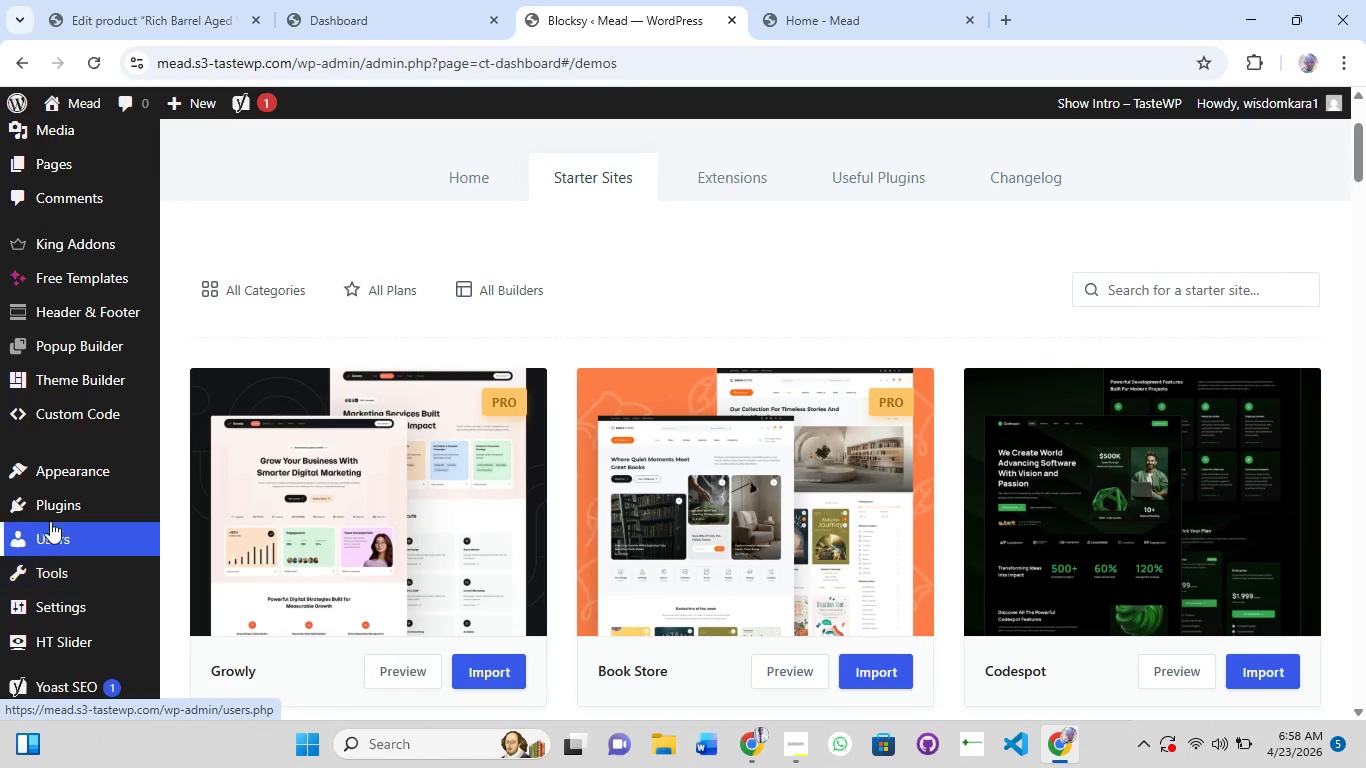 
mouse_move([55, 537])
 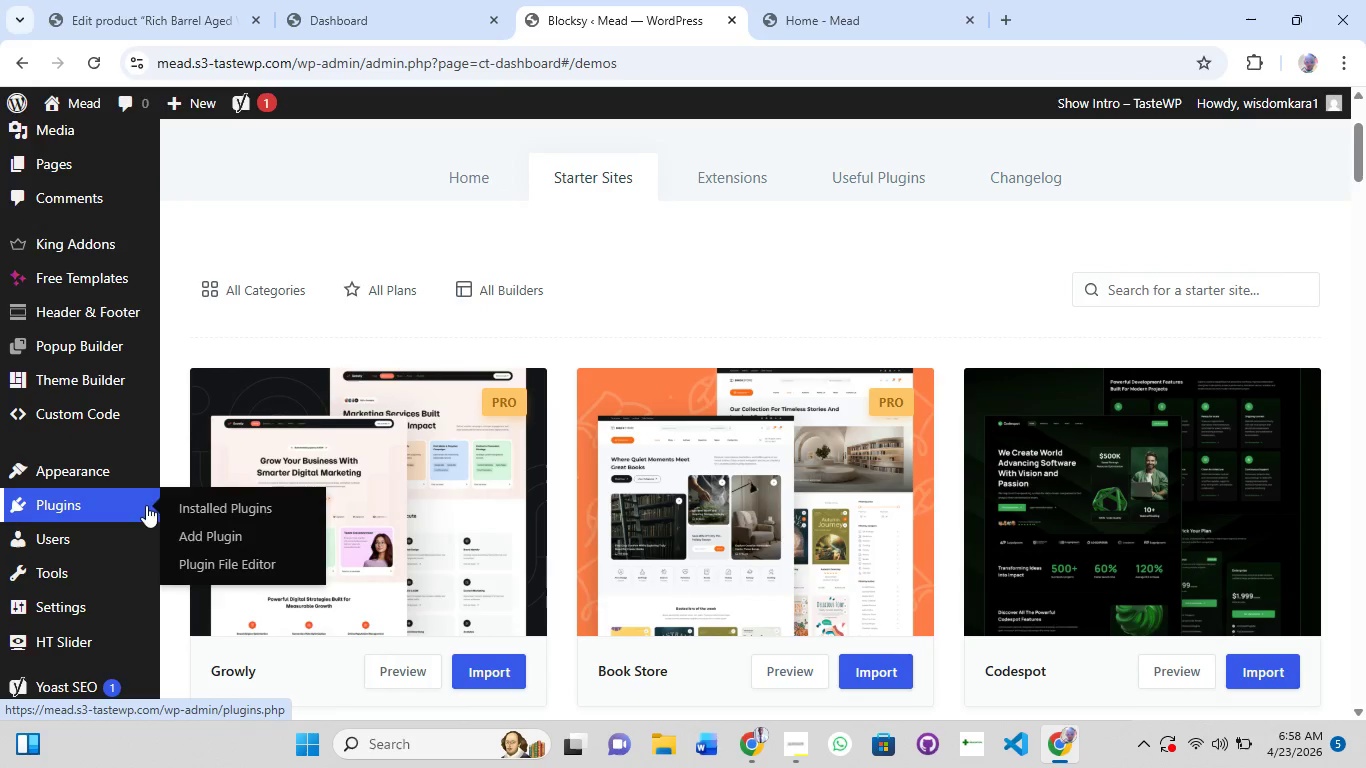 
left_click([201, 502])
 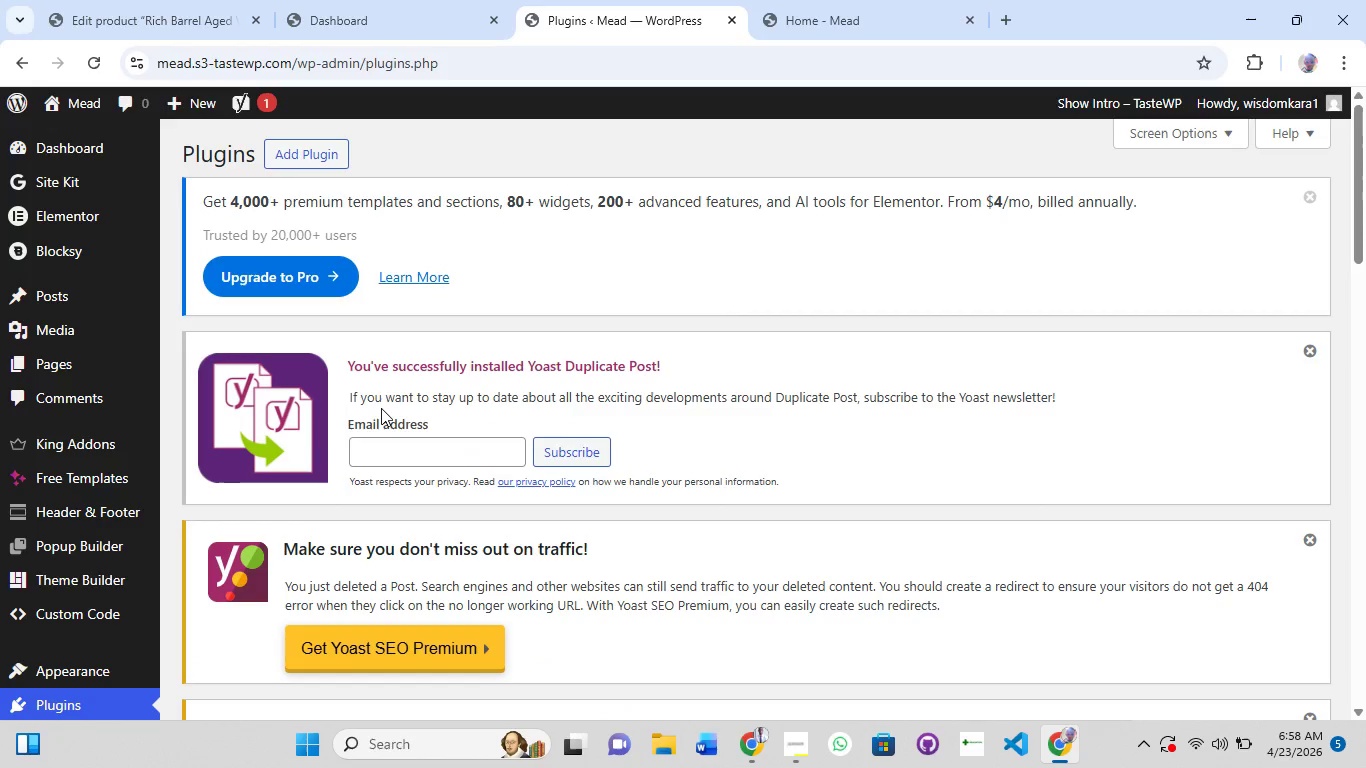 
scroll: coordinate [275, 593], scroll_direction: down, amount: 15.0
 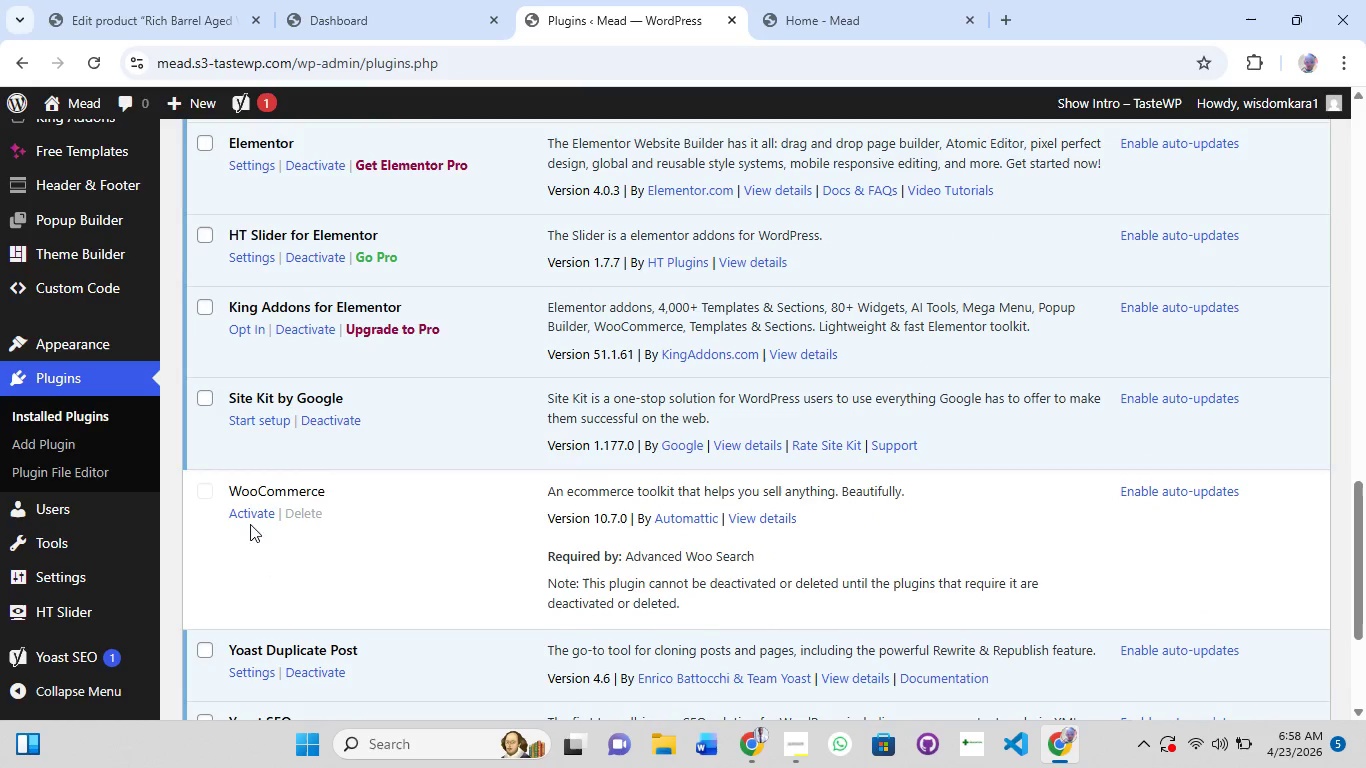 
left_click([246, 510])
 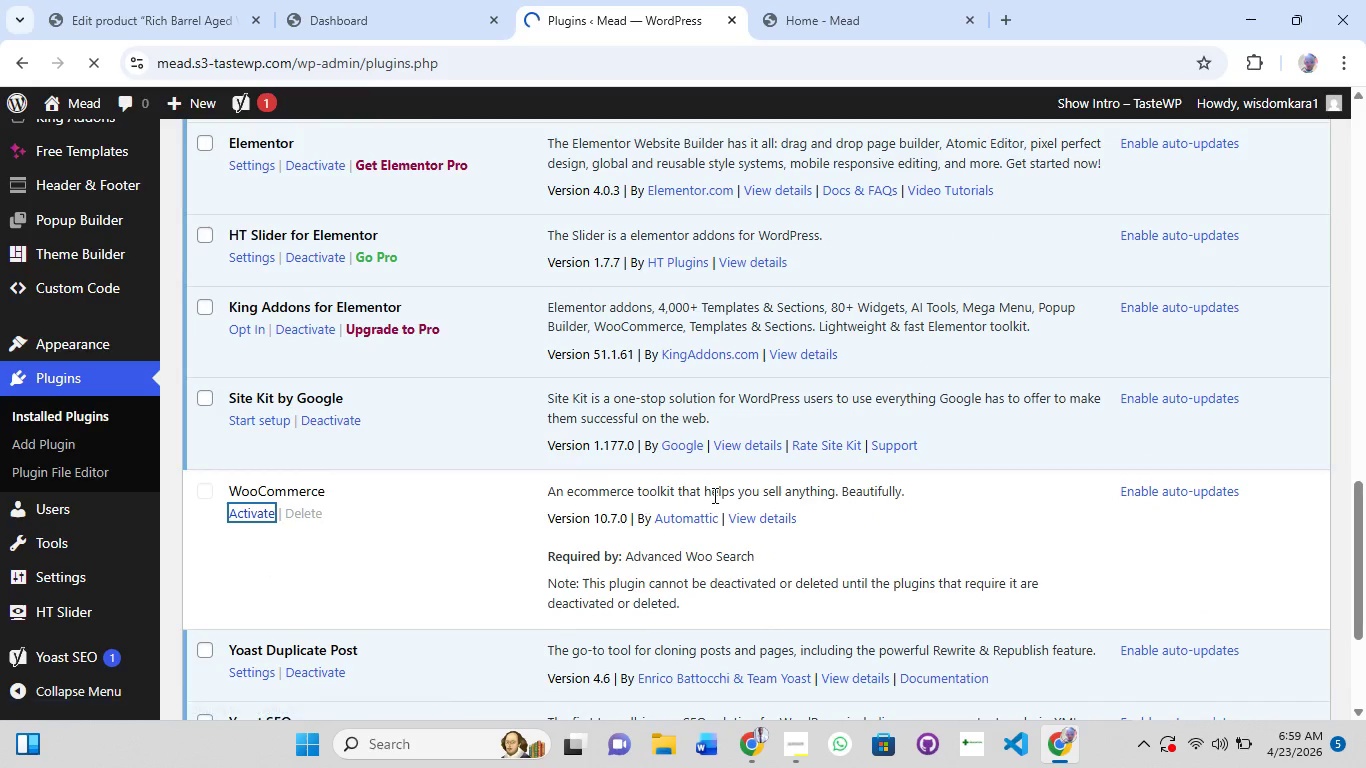 
scroll: coordinate [713, 495], scroll_direction: up, amount: 6.0
 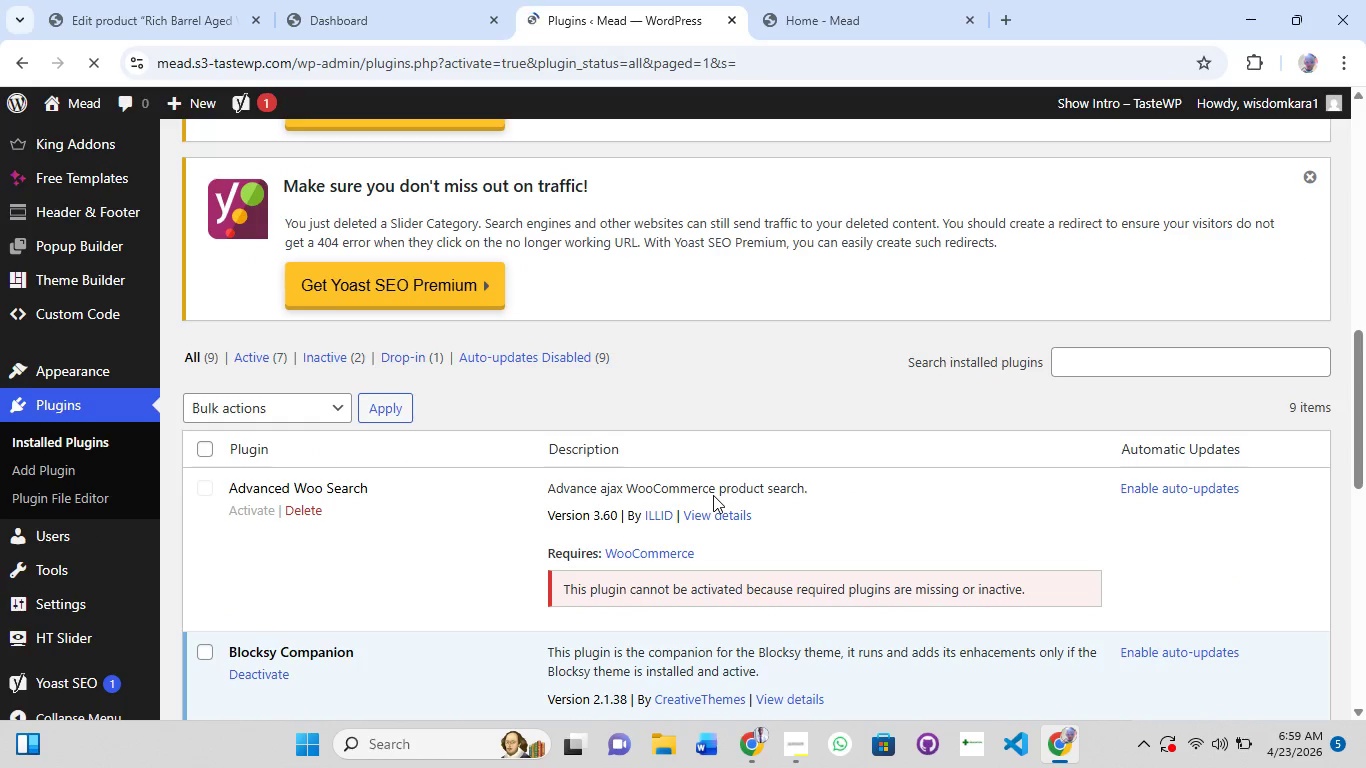 
scroll: coordinate [713, 495], scroll_direction: down, amount: 3.0
 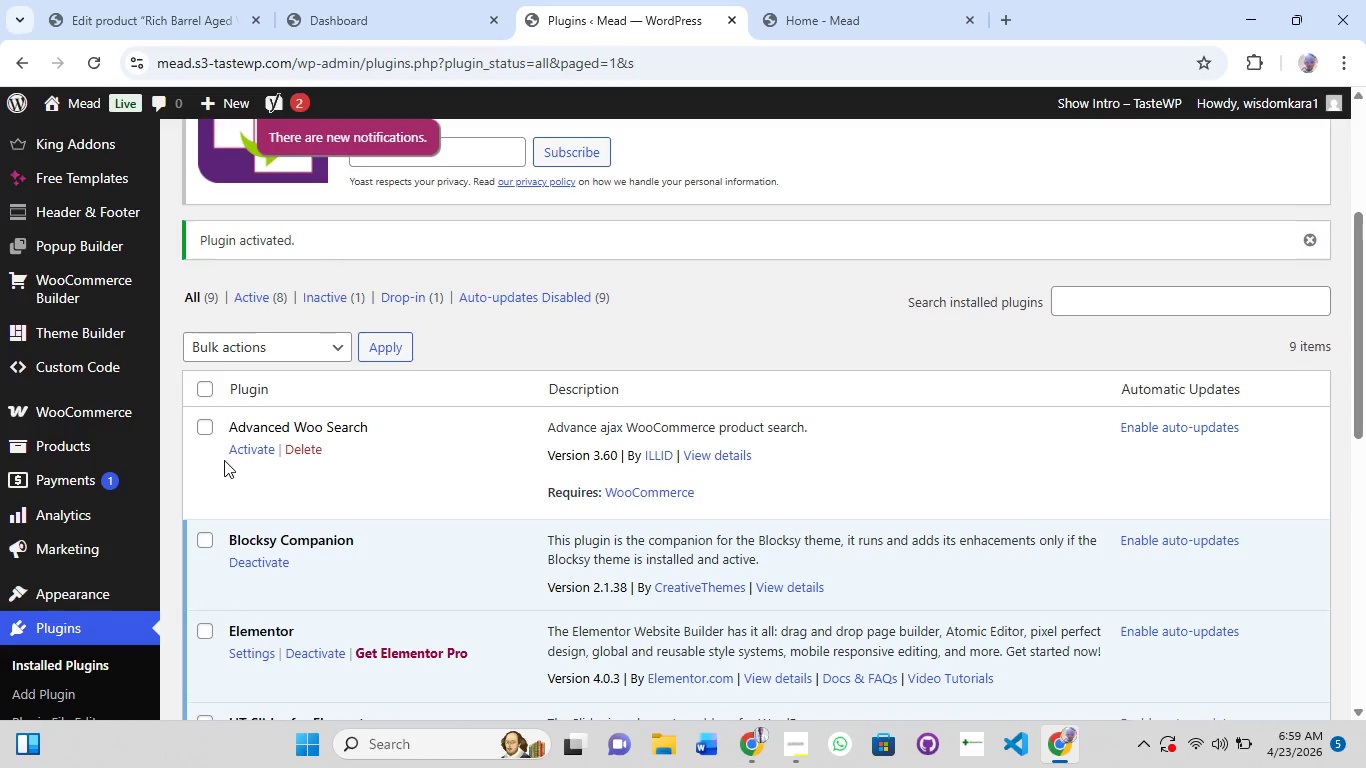 
left_click([247, 453])
 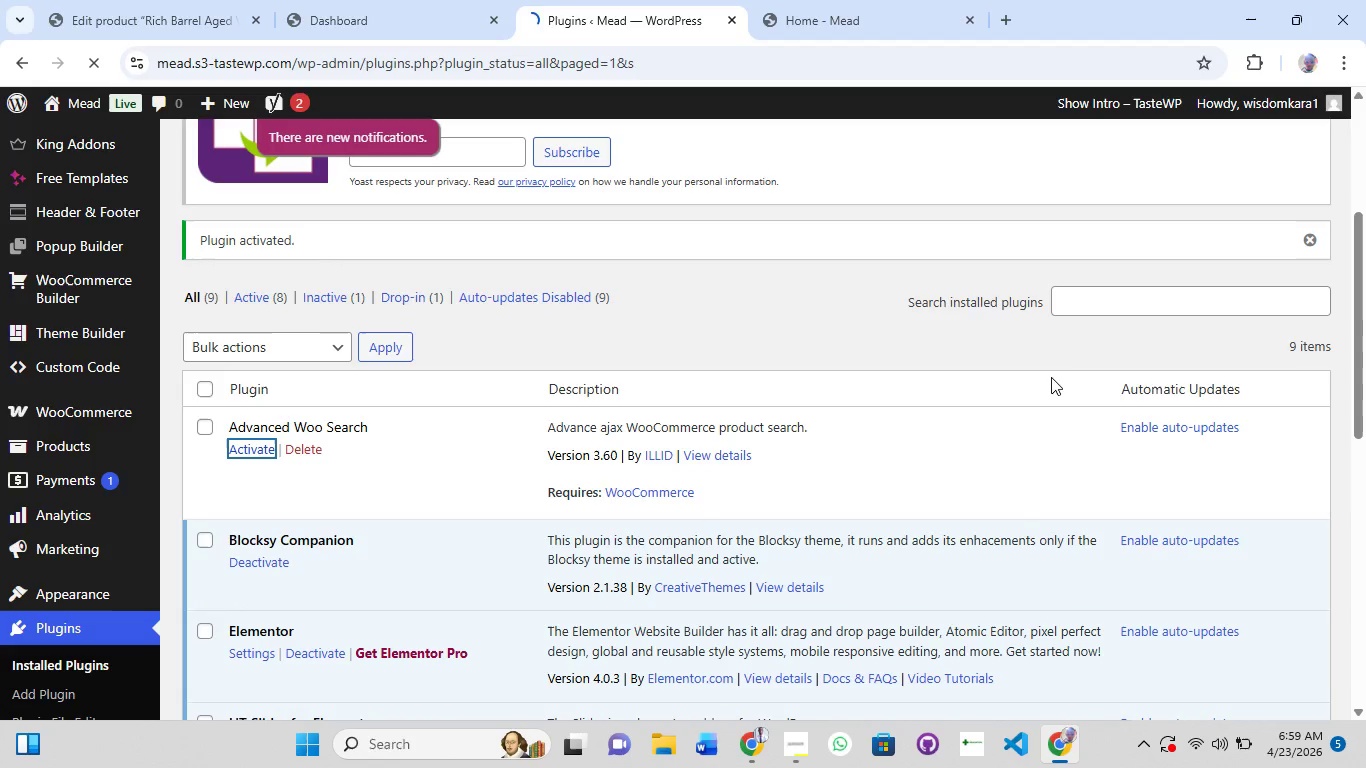 
scroll: coordinate [1031, 378], scroll_direction: up, amount: 2.0
 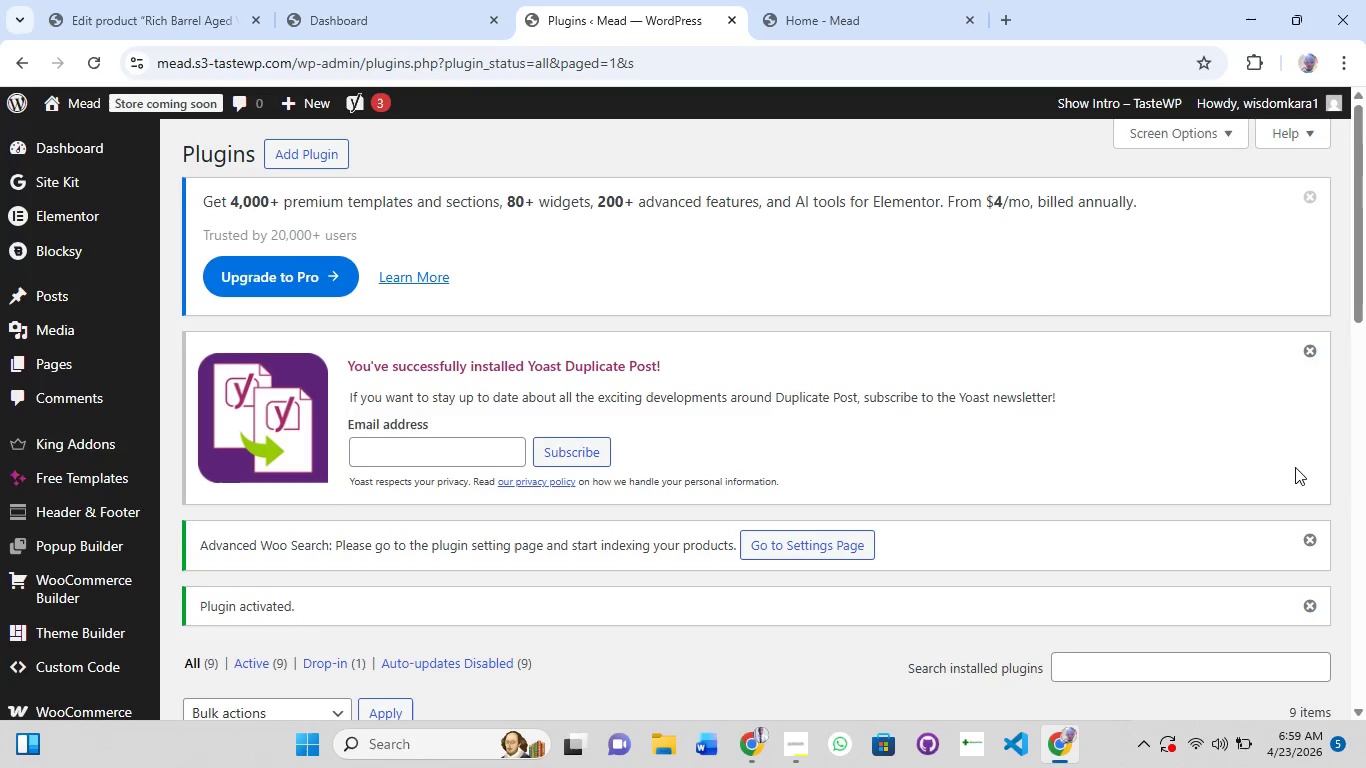 
left_click([1317, 353])
 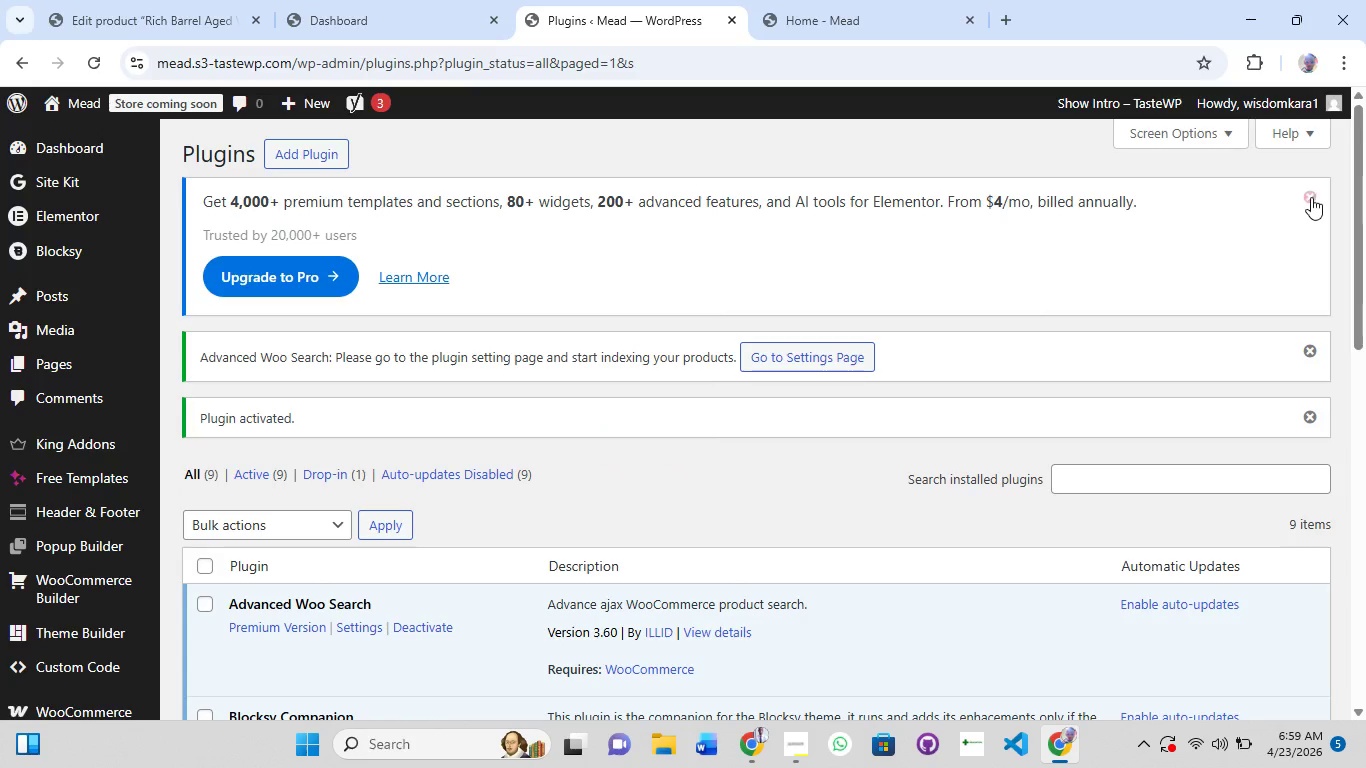 
left_click([1314, 191])
 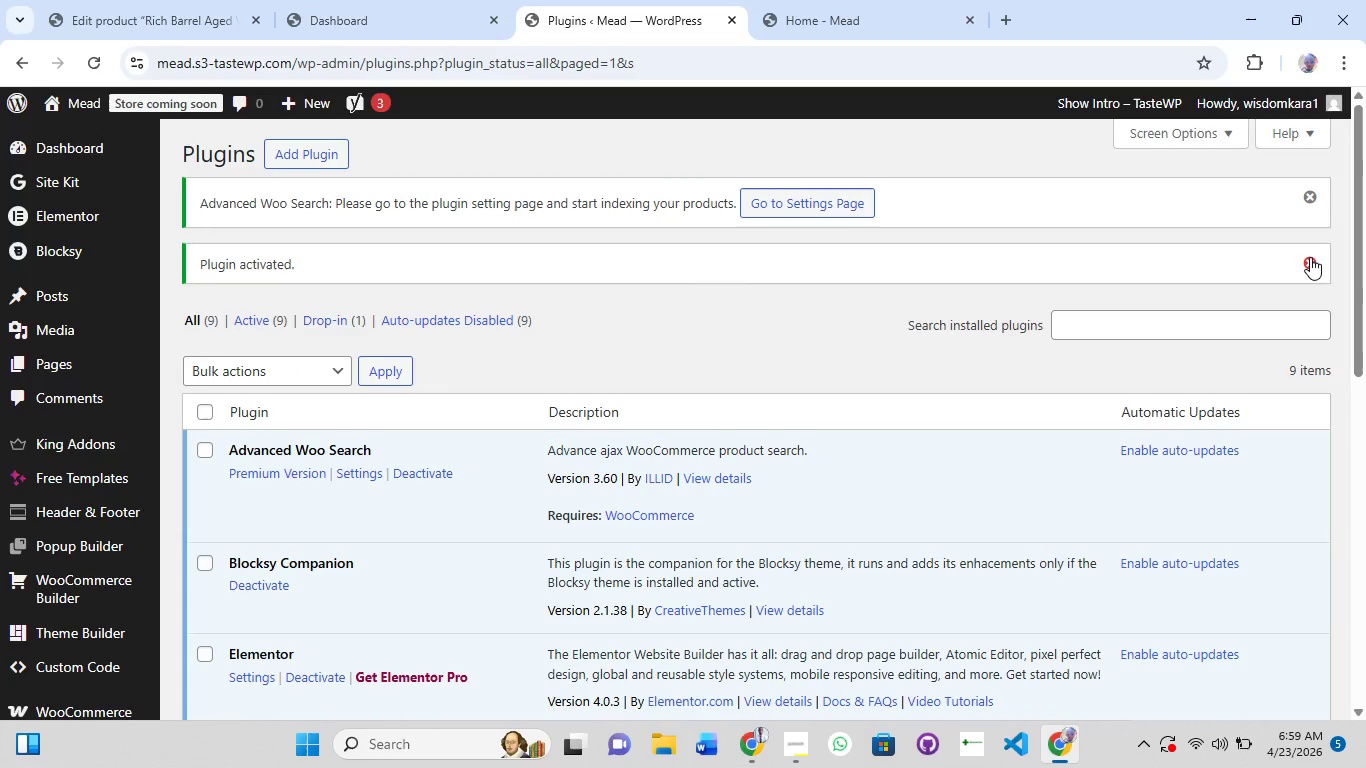 
left_click([1310, 257])
 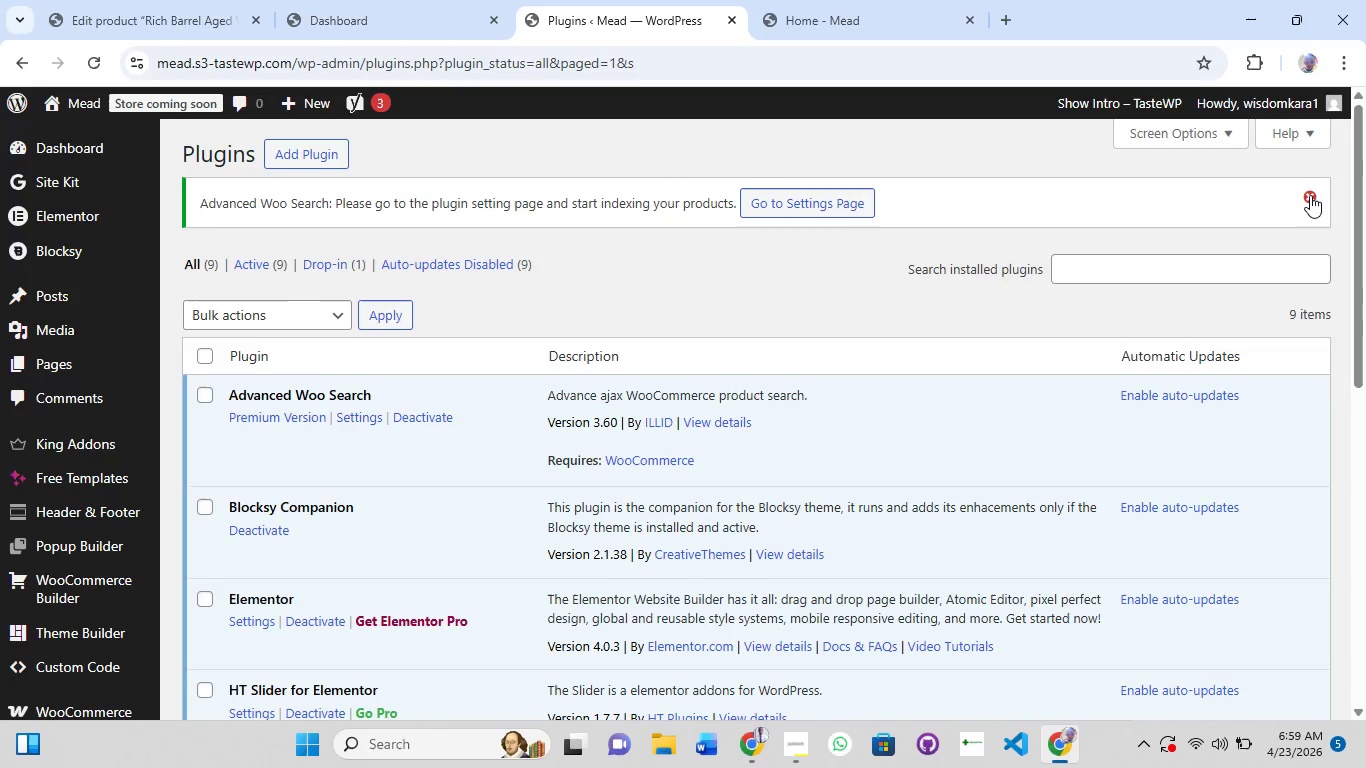 
left_click([1310, 195])
 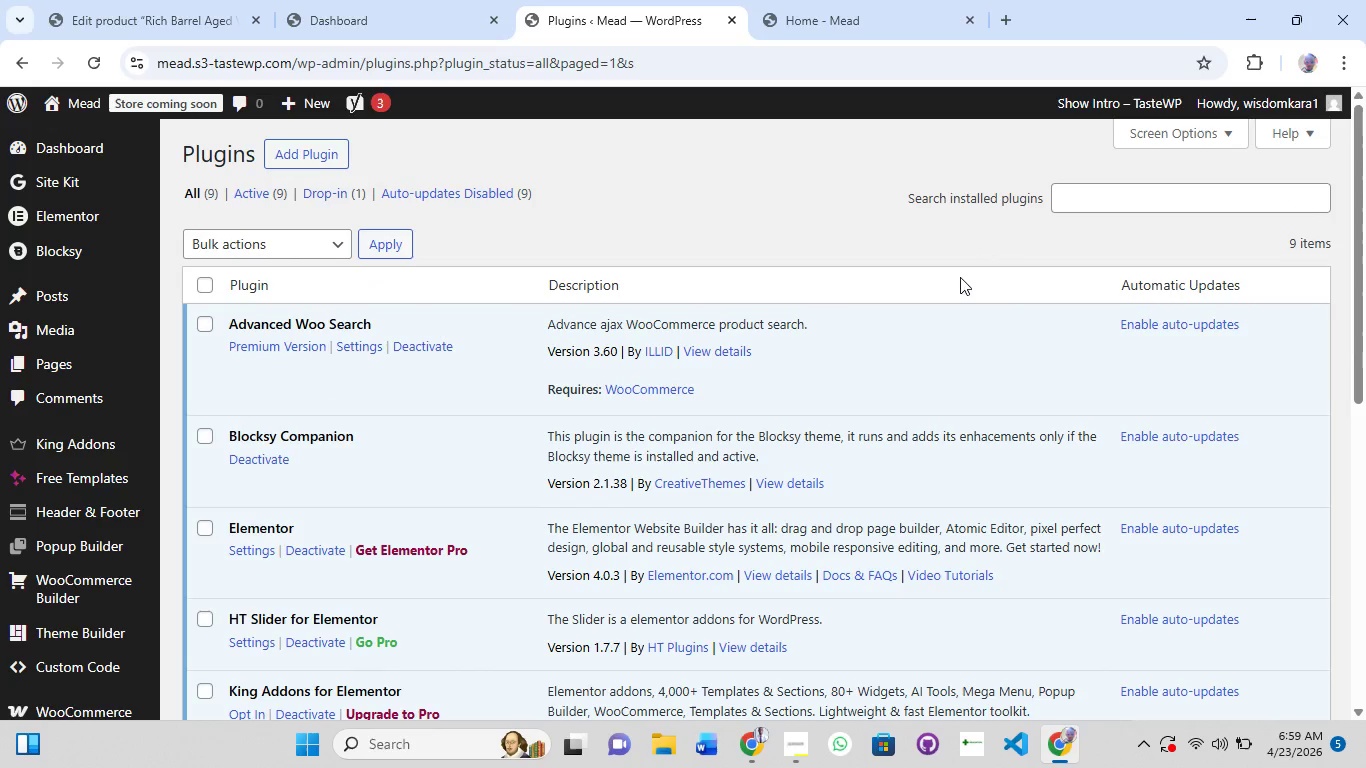 
scroll: coordinate [511, 360], scroll_direction: up, amount: 1.0
 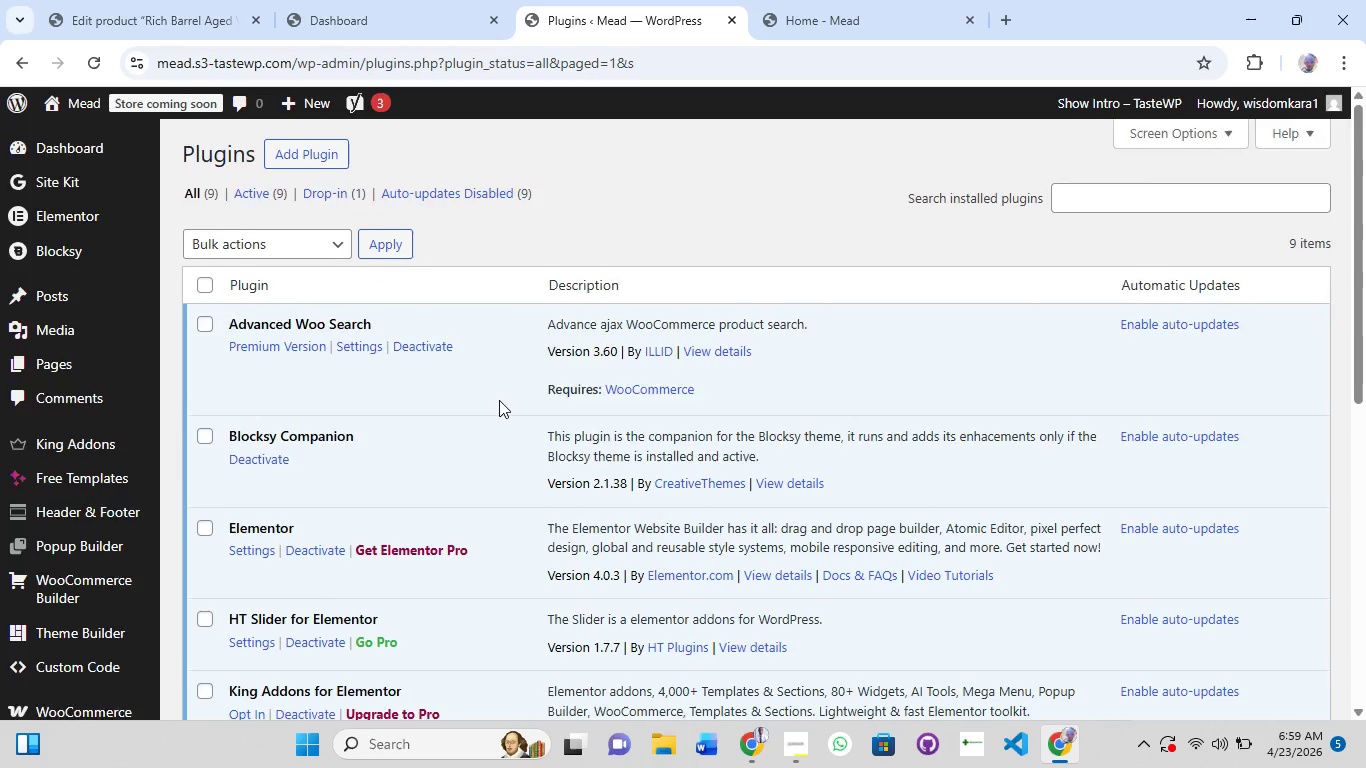 
scroll: coordinate [495, 406], scroll_direction: down, amount: 5.0
 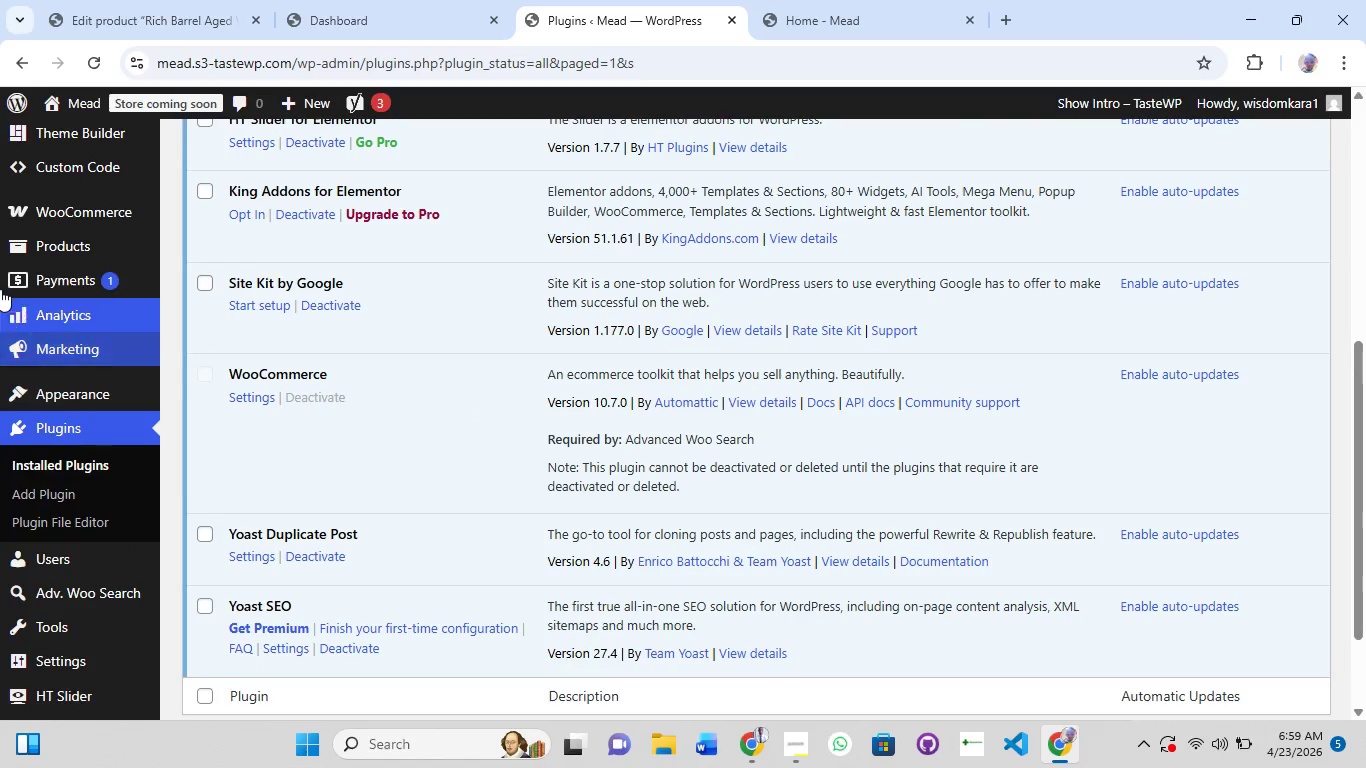 
scroll: coordinate [0, 266], scroll_direction: up, amount: 2.0
 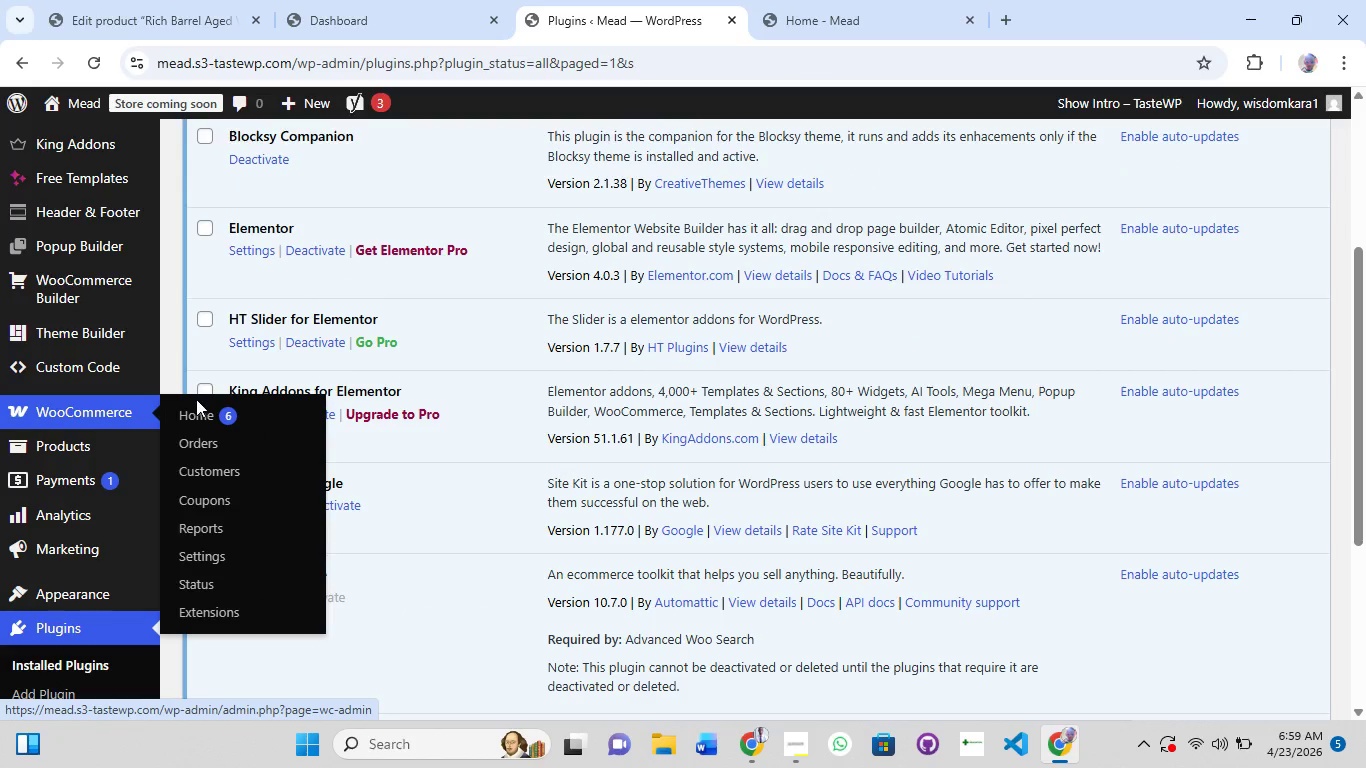 
wait(7.2)
 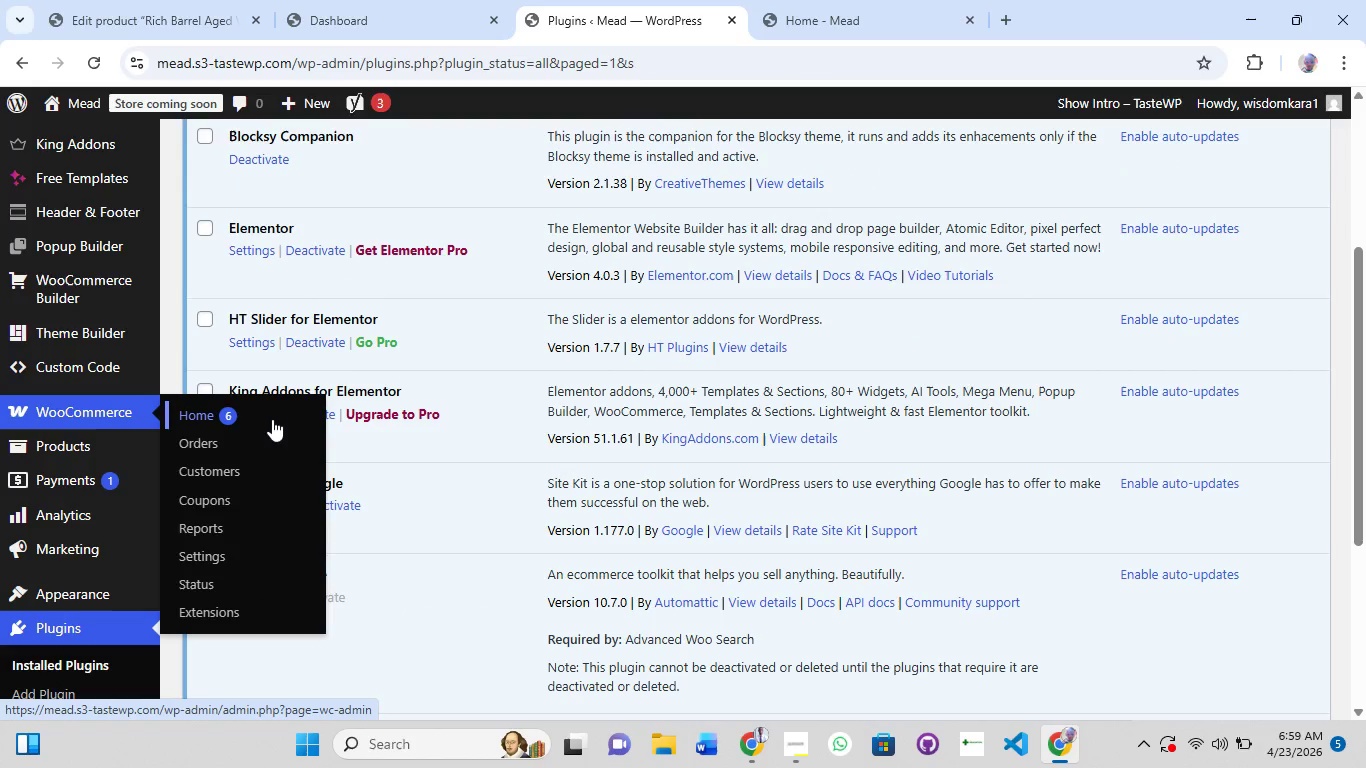 
left_click([197, 550])
 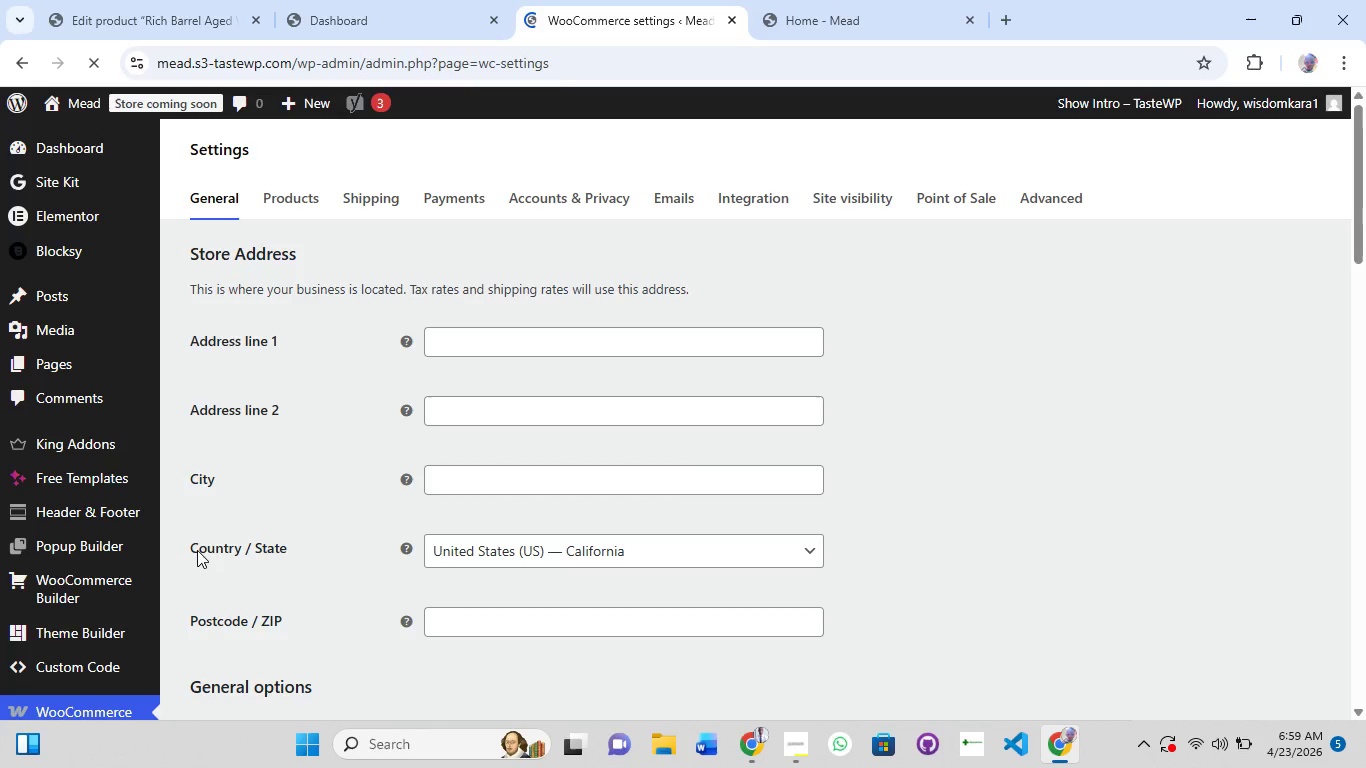 
scroll: coordinate [316, 505], scroll_direction: down, amount: 7.0
 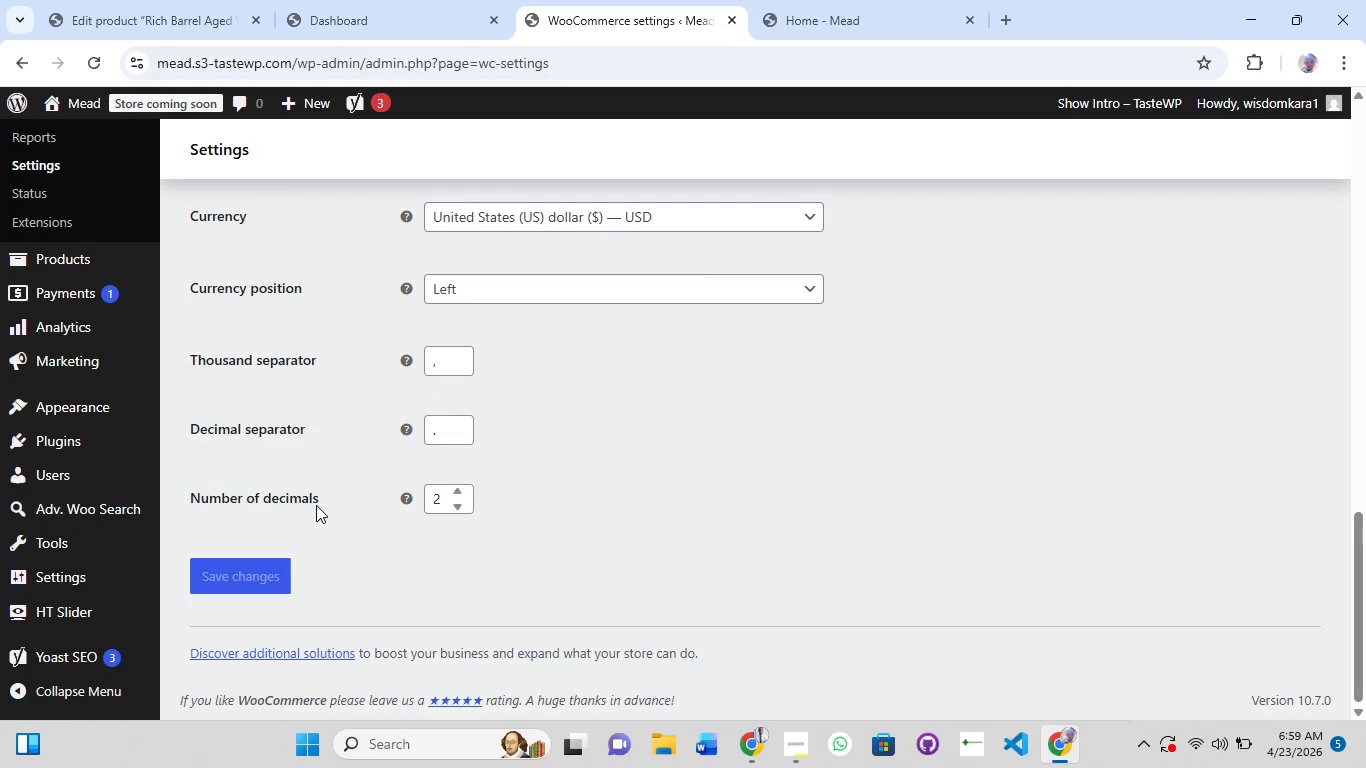 
scroll: coordinate [316, 505], scroll_direction: up, amount: 23.0
 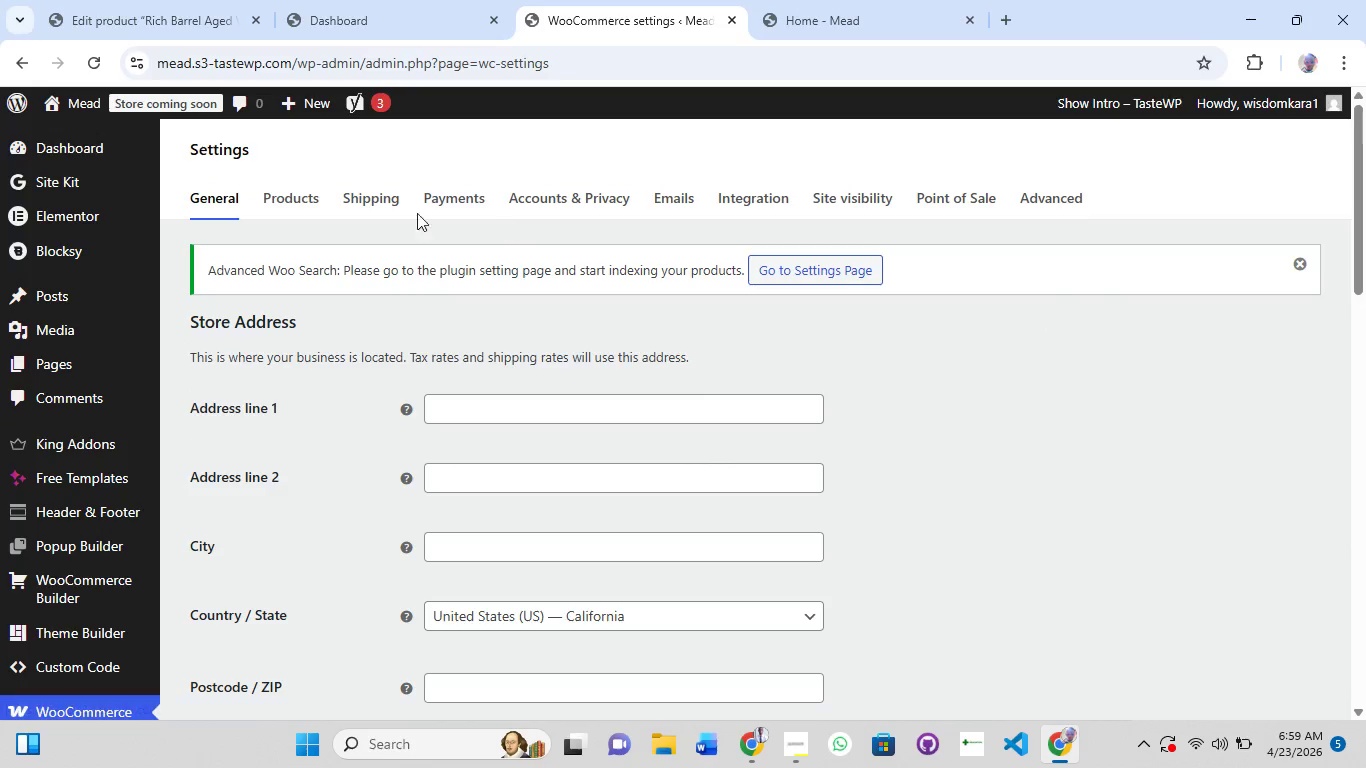 
left_click([280, 202])
 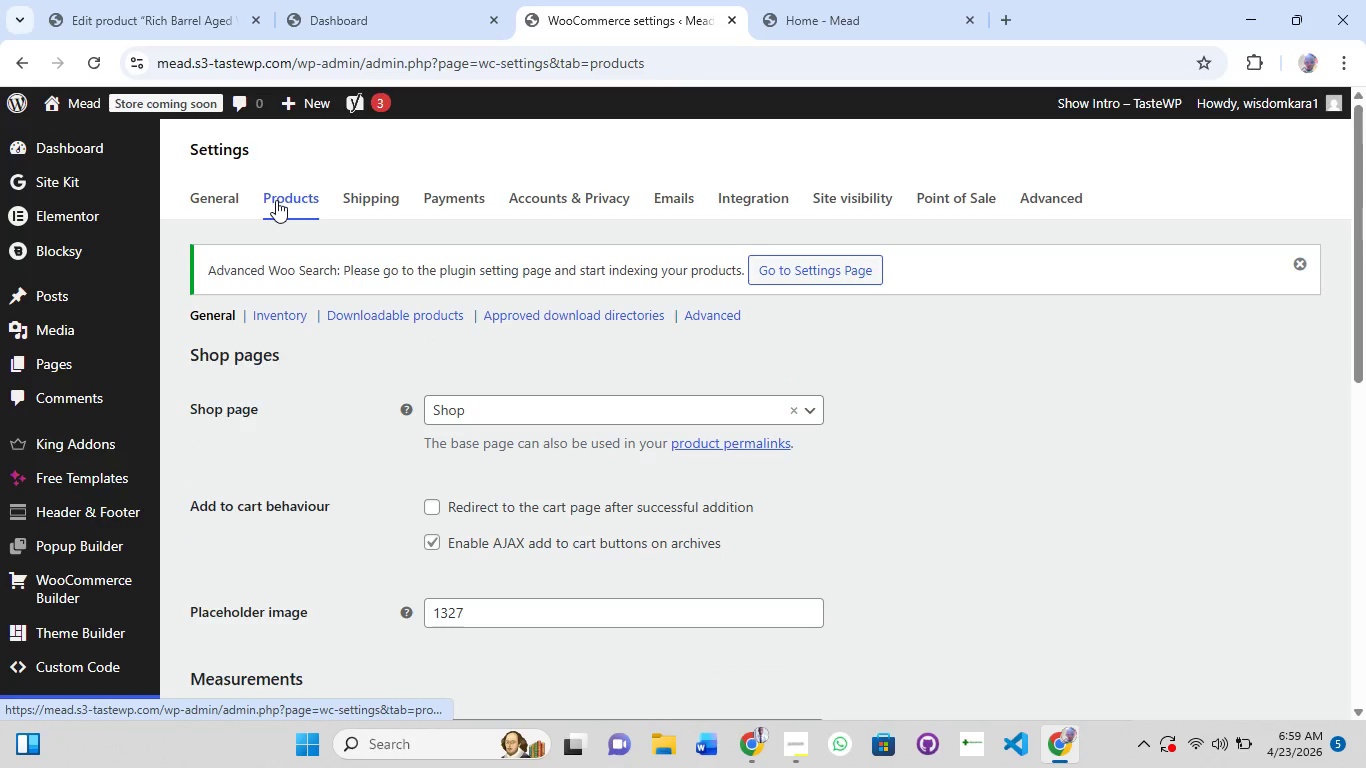 
wait(5.89)
 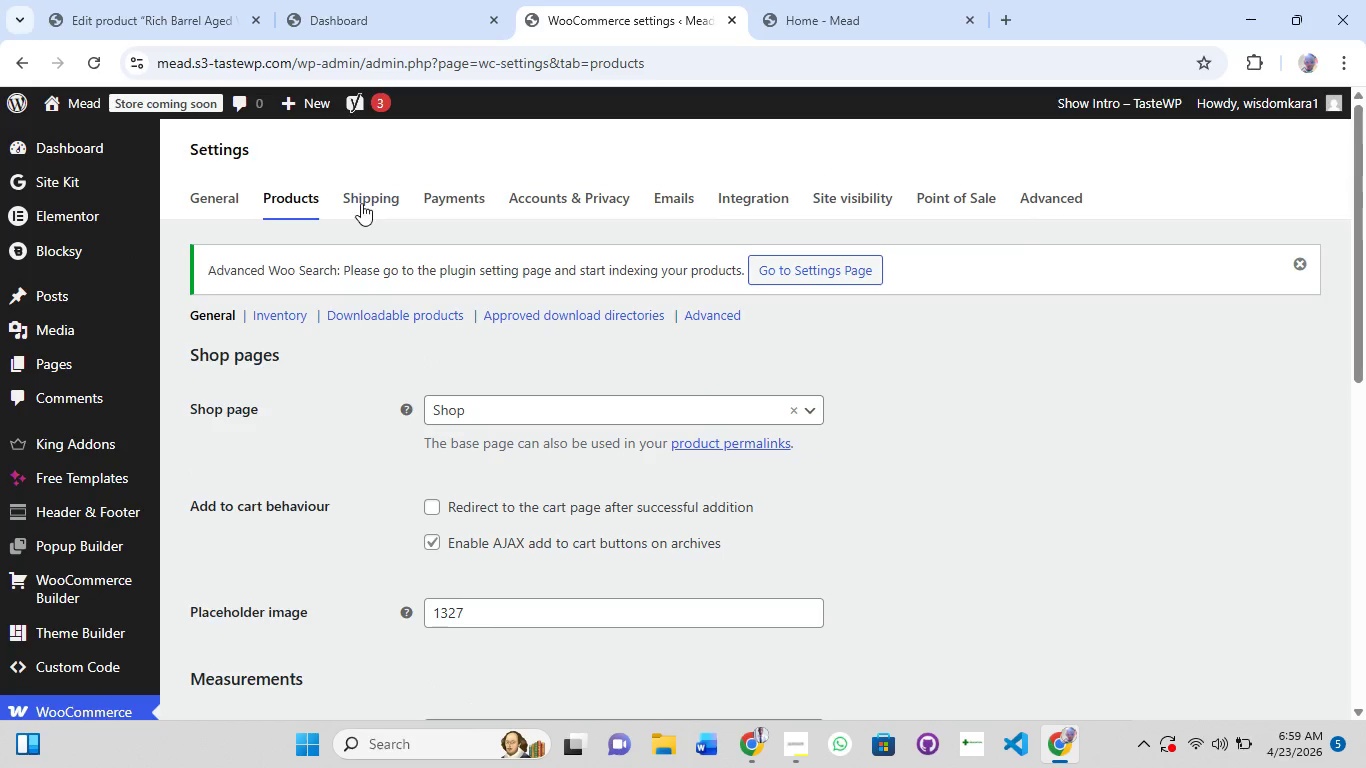 
left_click([361, 201])
 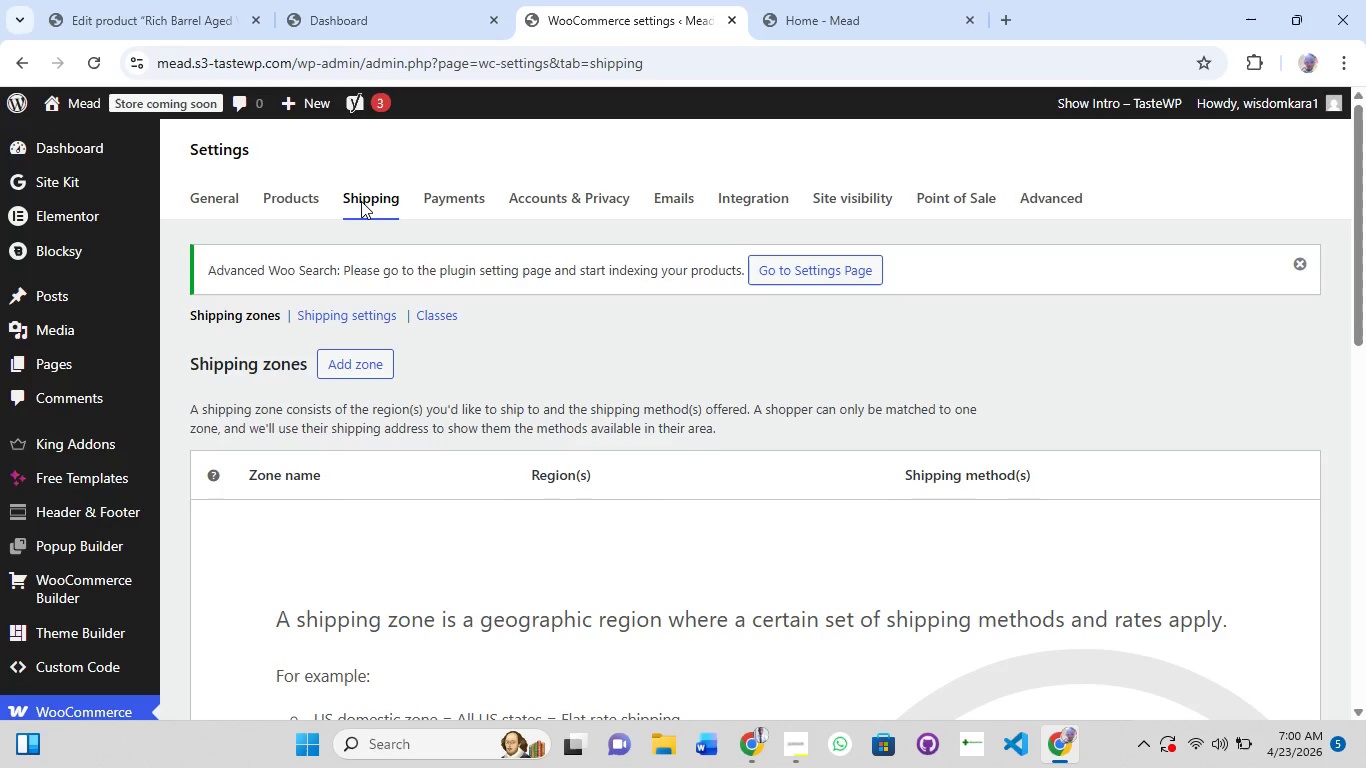 
scroll: coordinate [348, 347], scroll_direction: up, amount: 4.0
 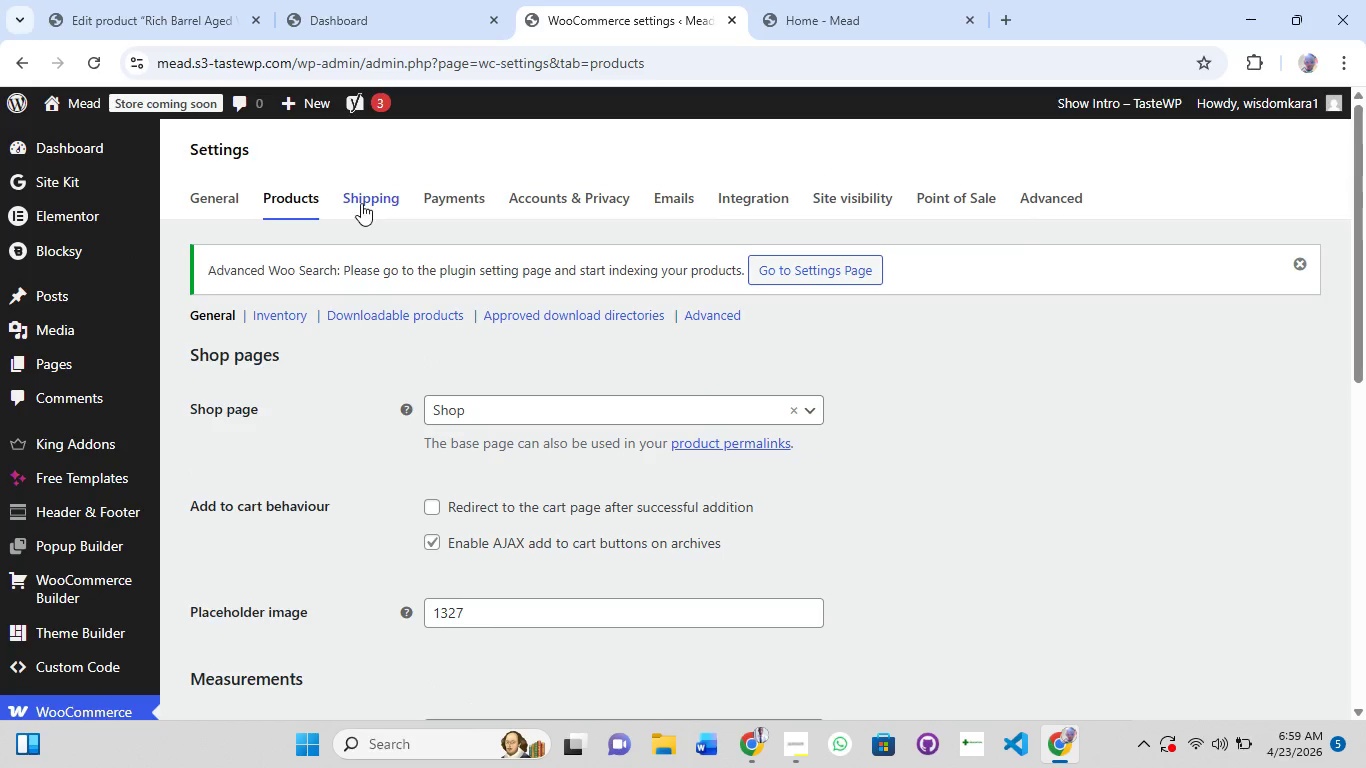 
wait(32.69)
 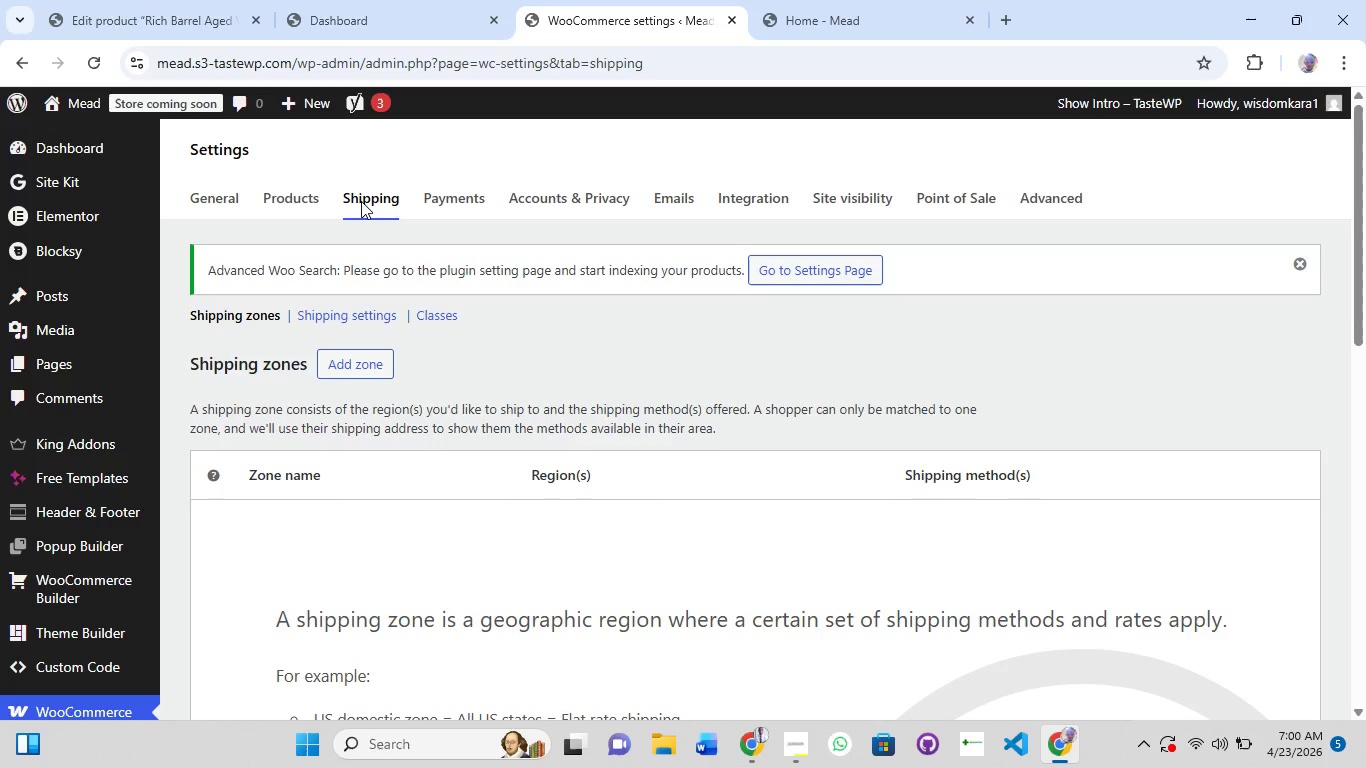 
scroll: coordinate [478, 449], scroll_direction: down, amount: 4.0
 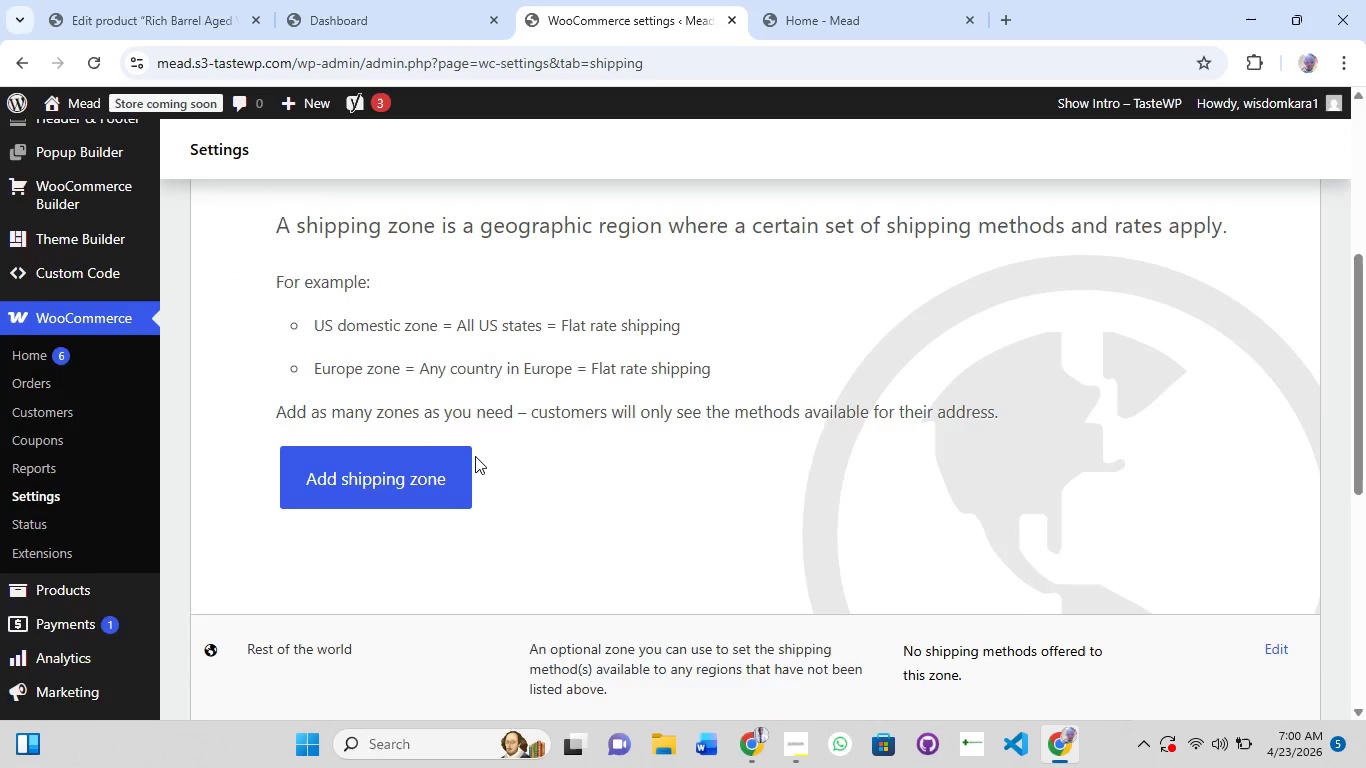 
scroll: coordinate [475, 456], scroll_direction: up, amount: 6.0
 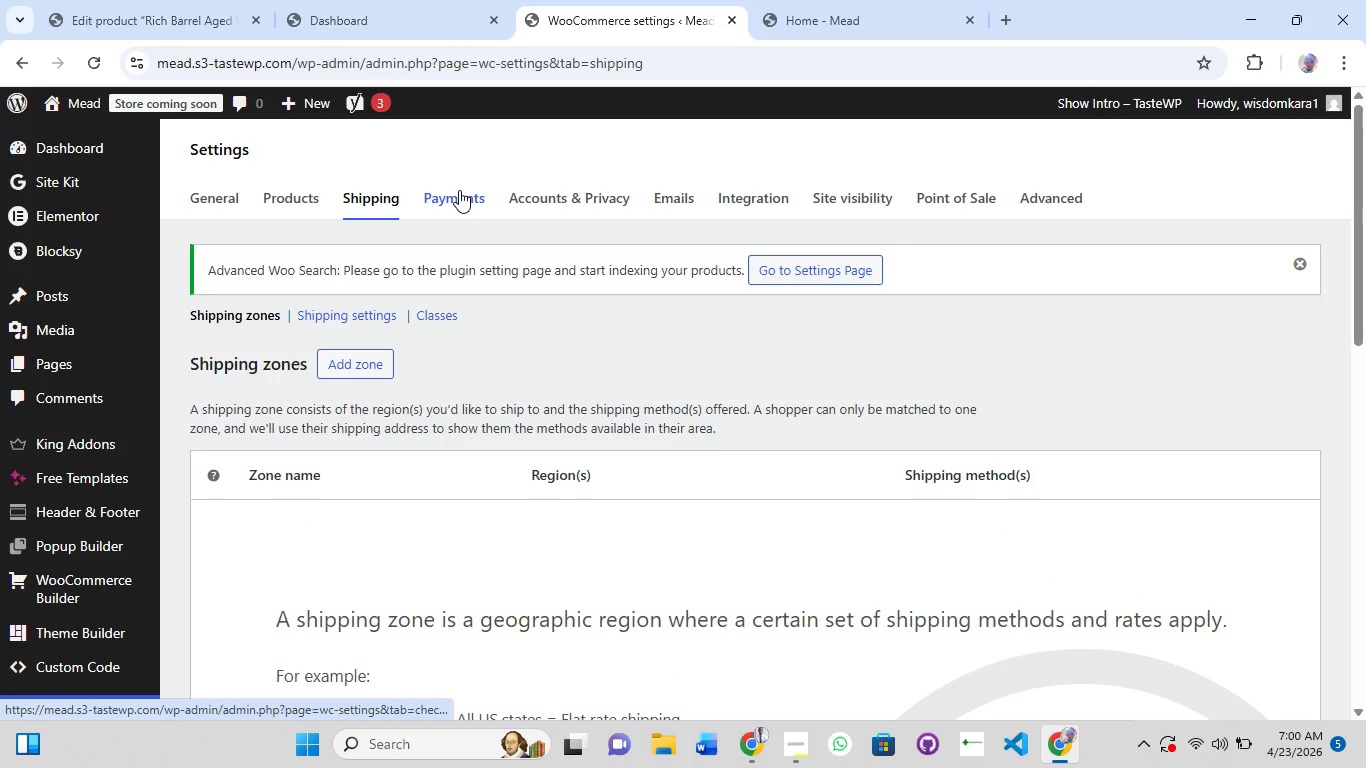 
left_click([459, 190])
 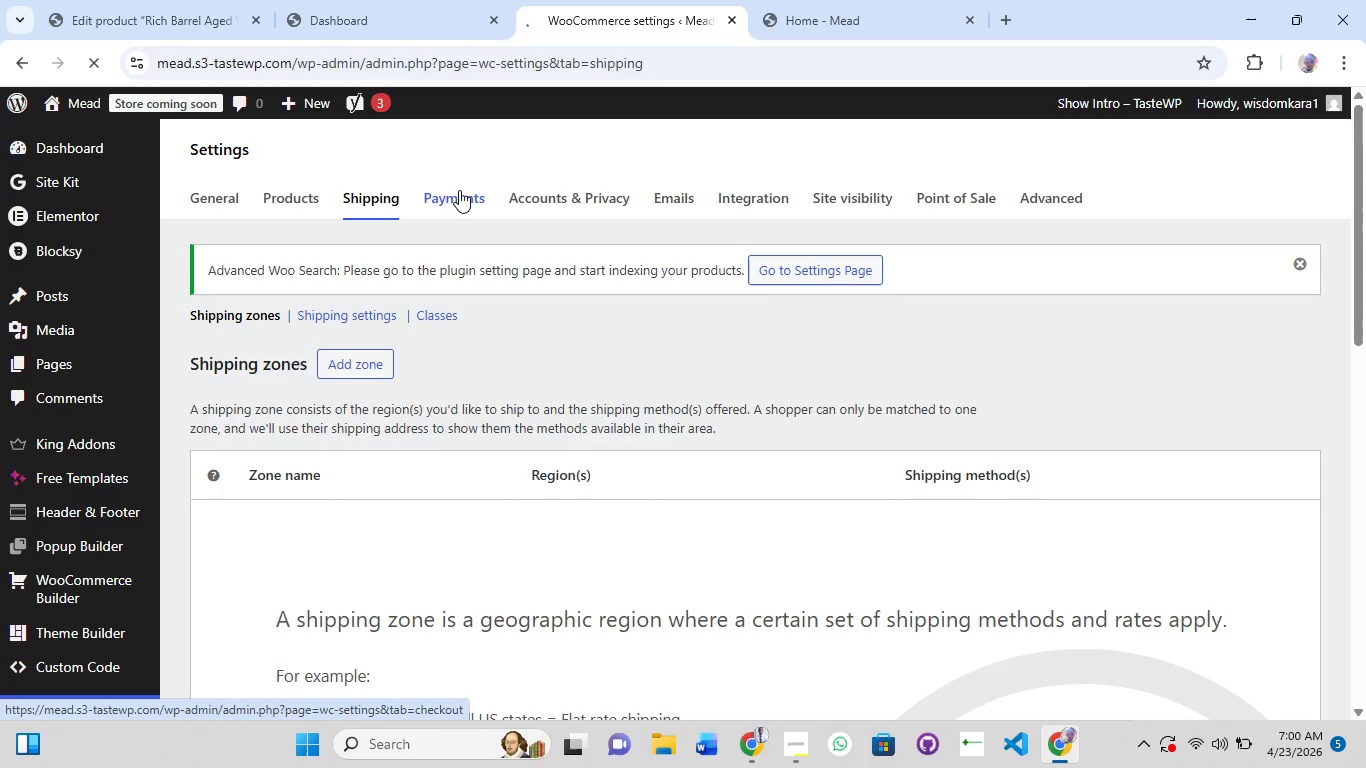 
left_click([286, 196])
 